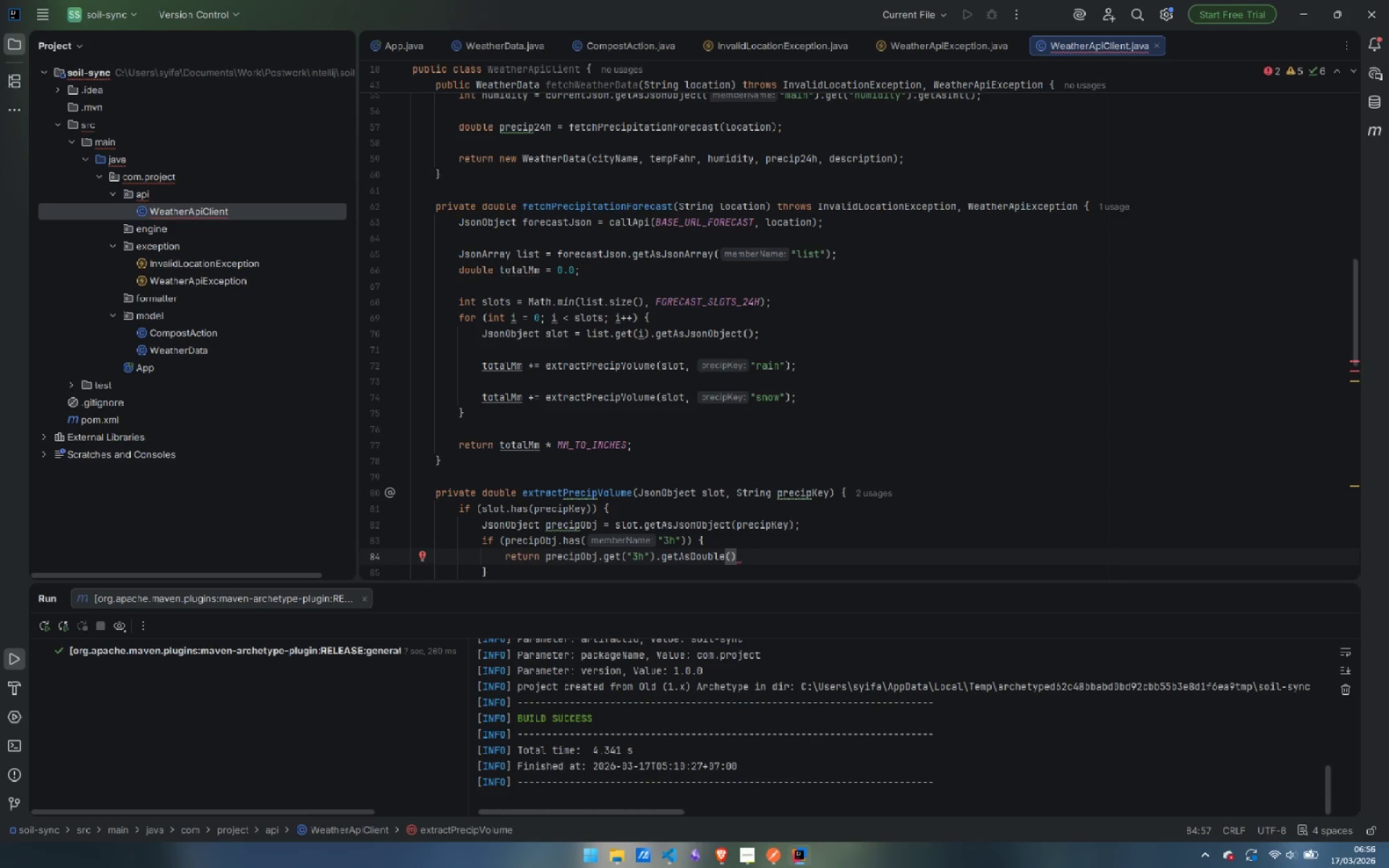 
key(Semicolon)
 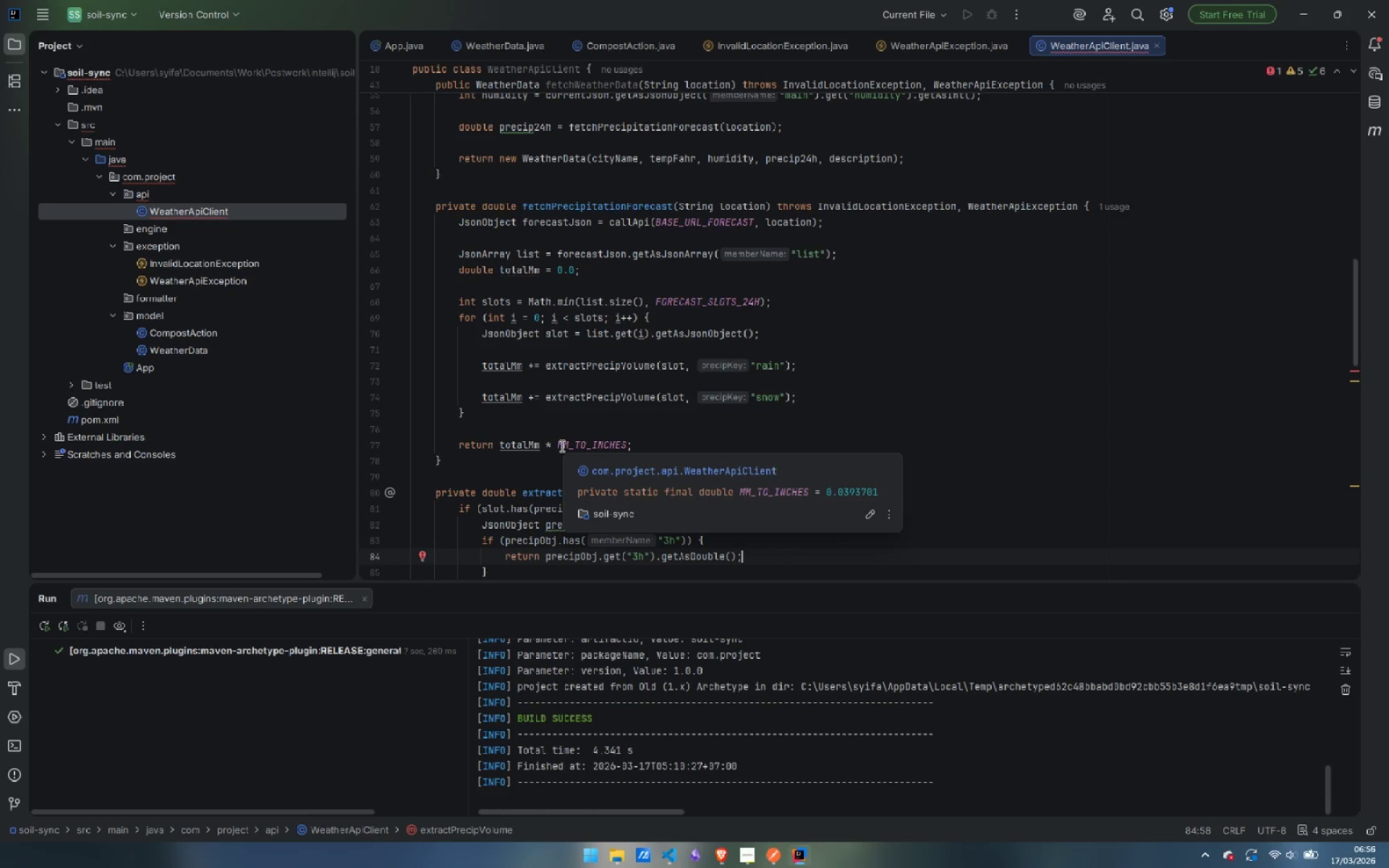 
wait(12.61)
 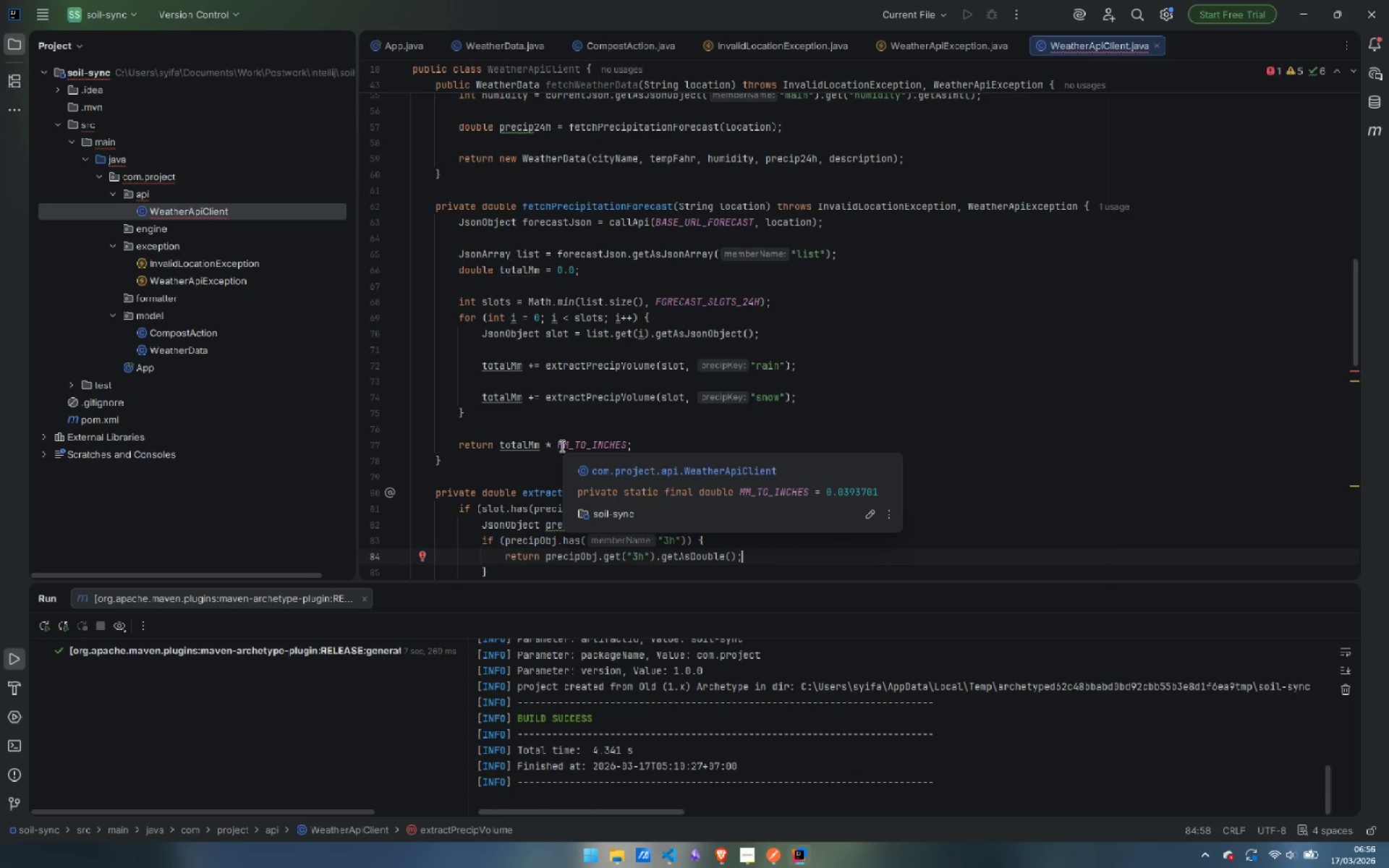 
scroll: coordinate [758, 196], scroll_direction: down, amount: 26.0
 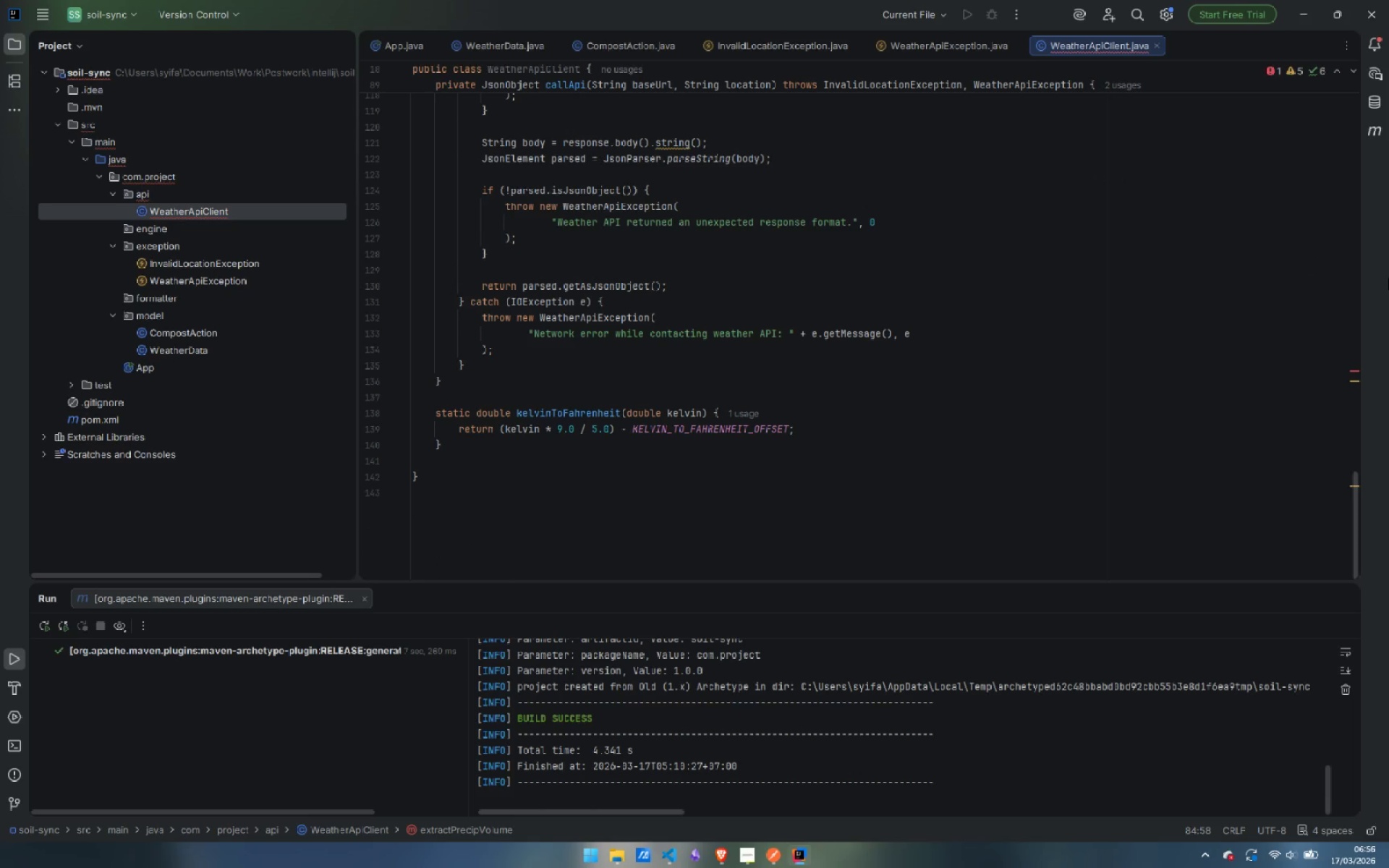 
wait(26.8)
 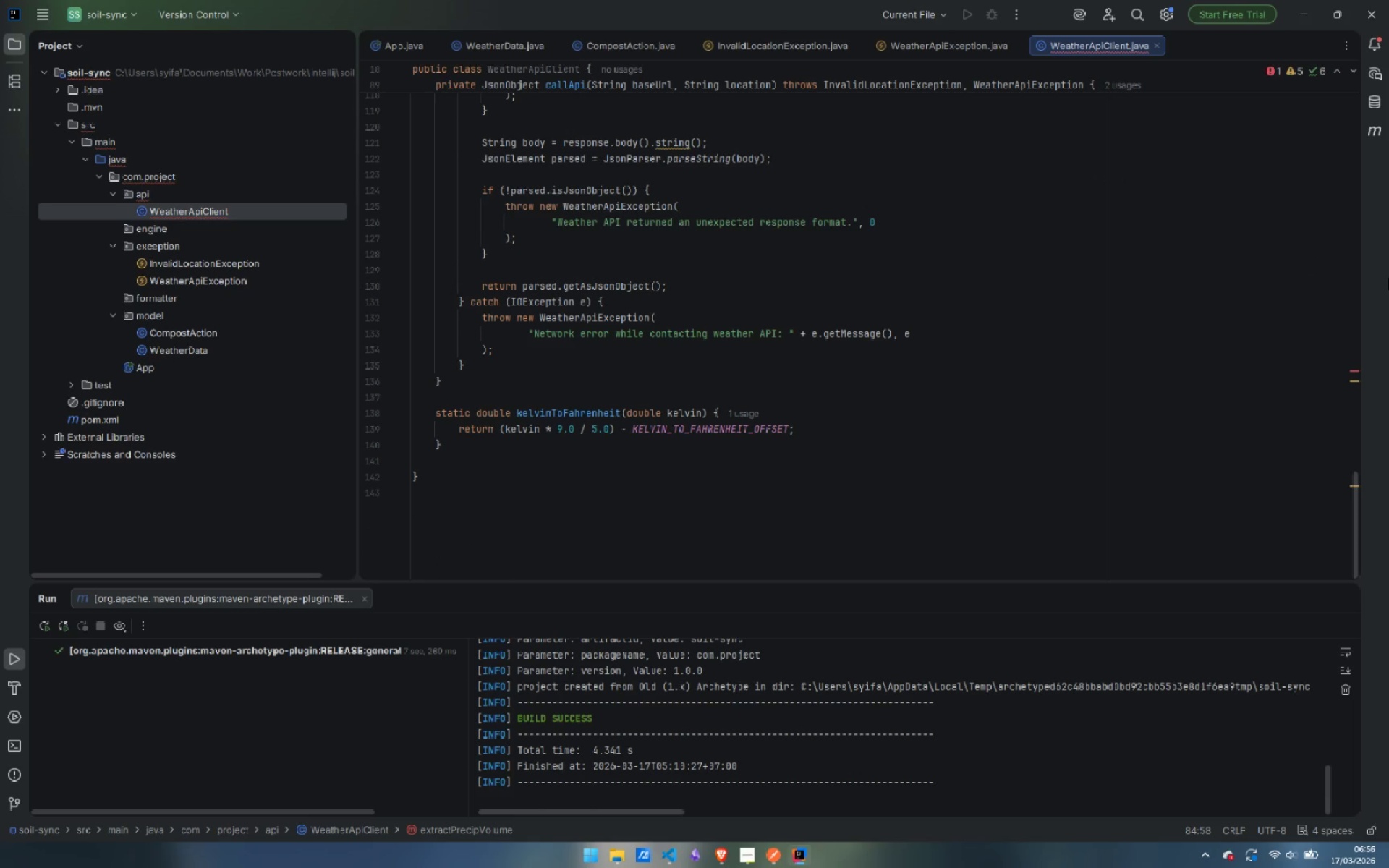 
left_click([647, 307])
 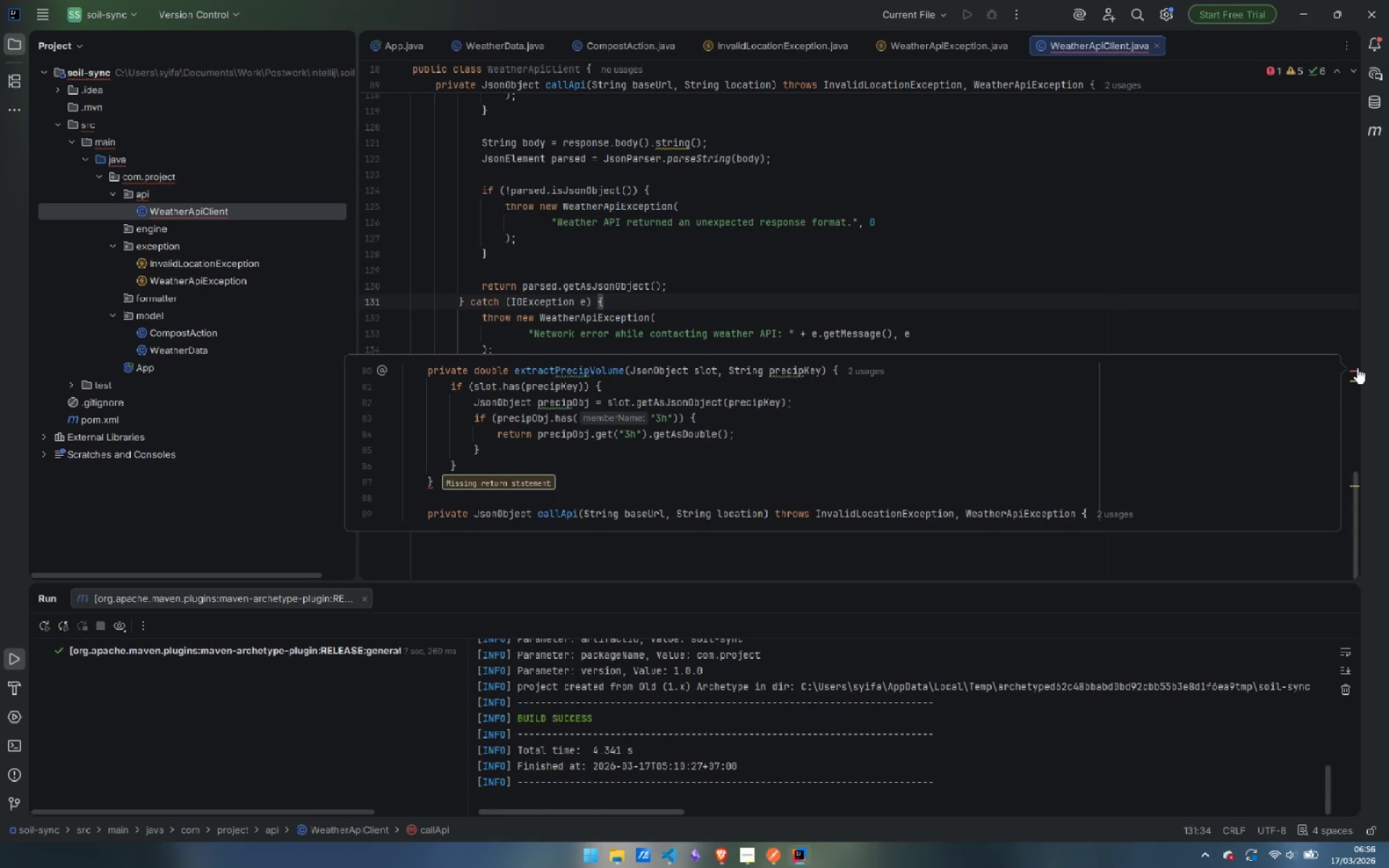 
left_click([1357, 367])
 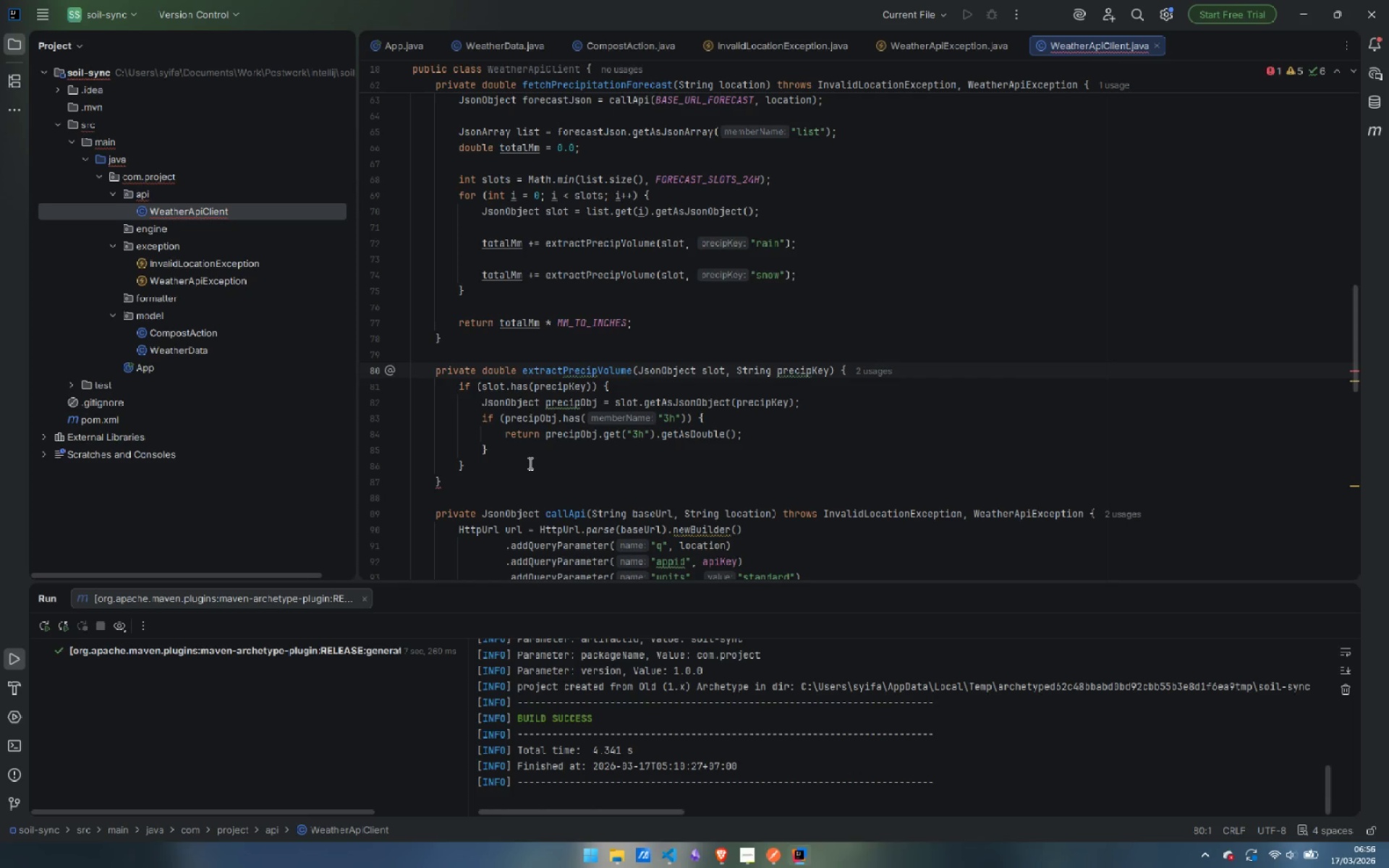 
wait(15.08)
 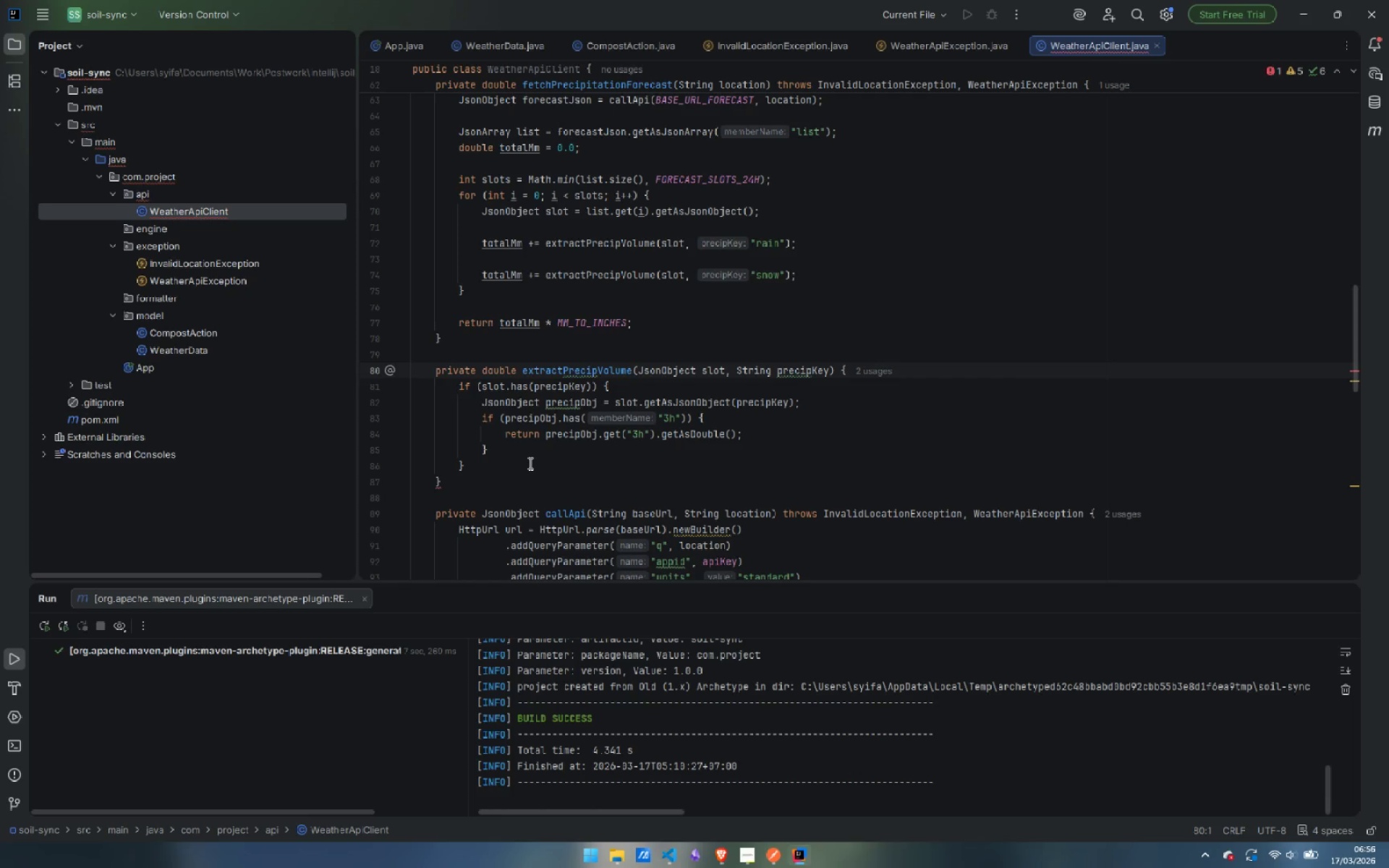 
left_click([492, 469])
 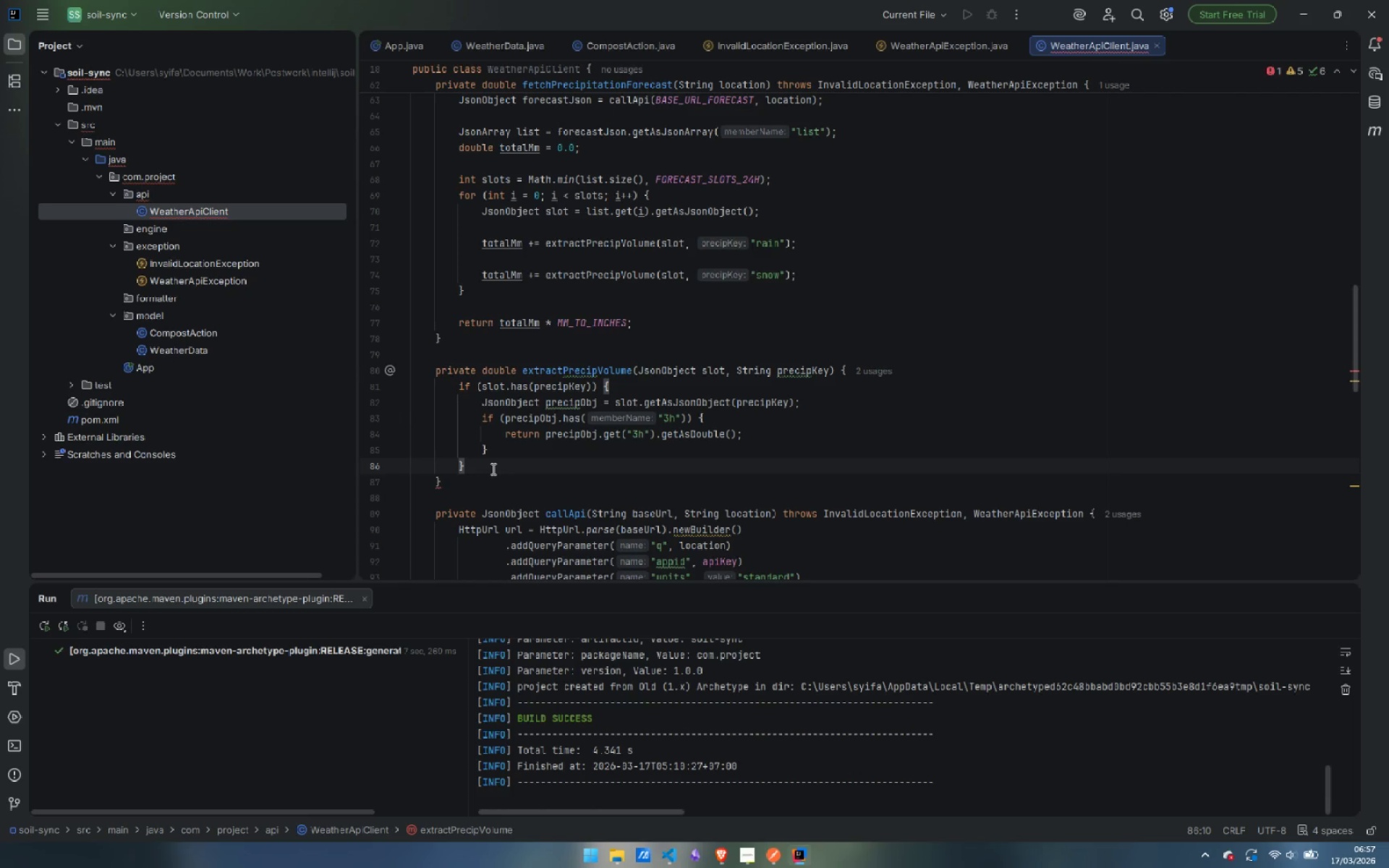 
key(Enter)
 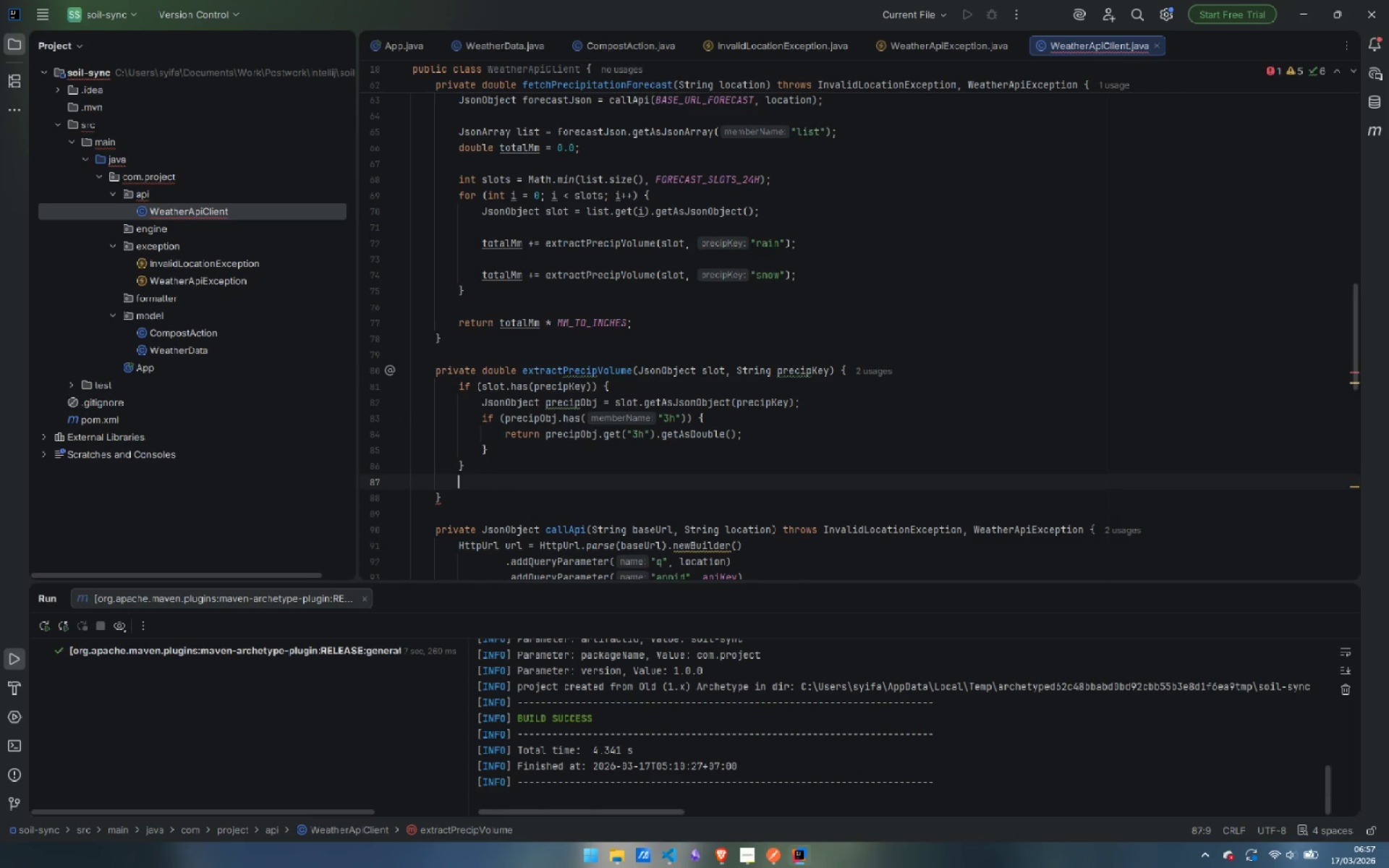 
type(return 0.0;)
 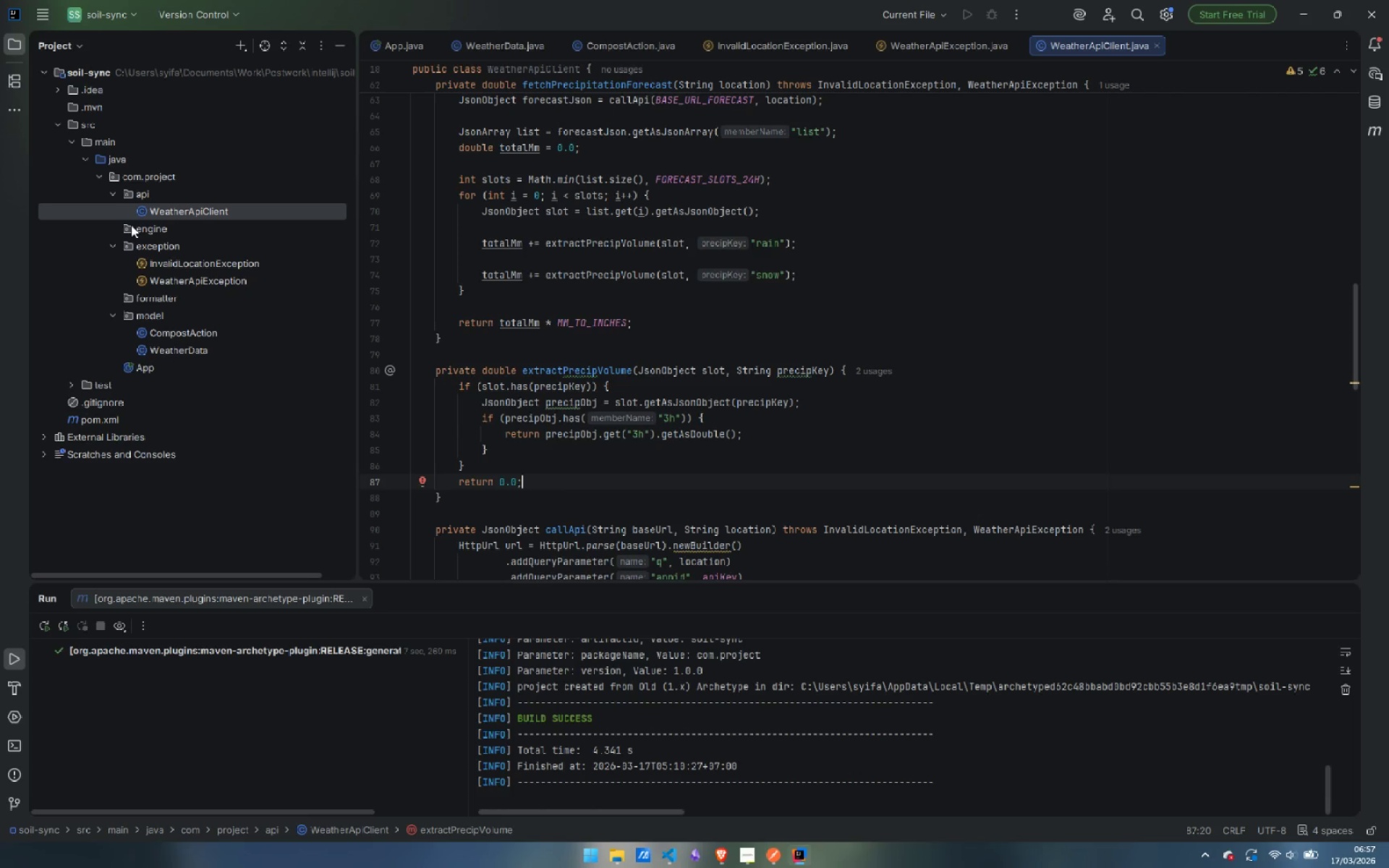 
wait(5.47)
 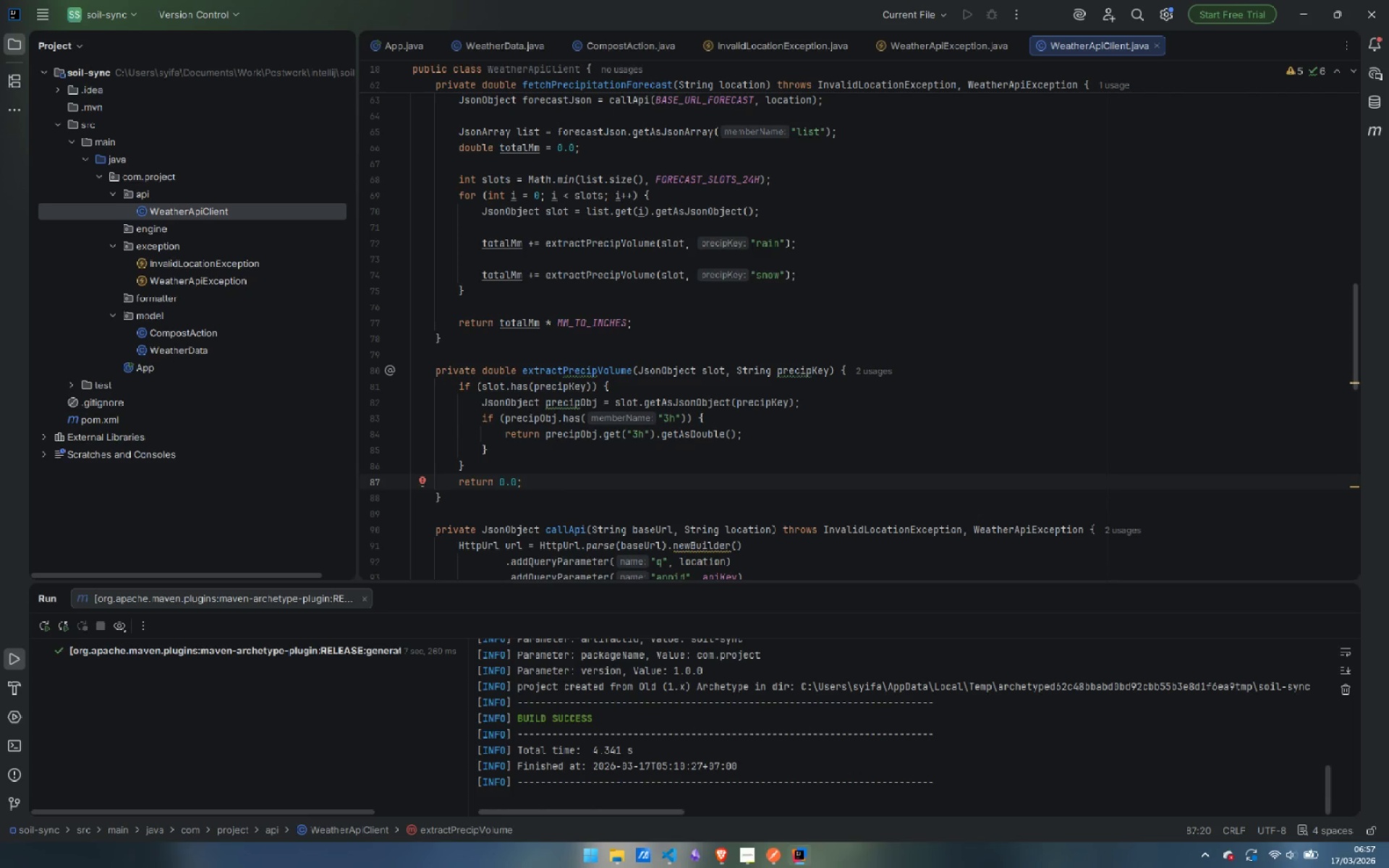 
right_click([164, 226])
 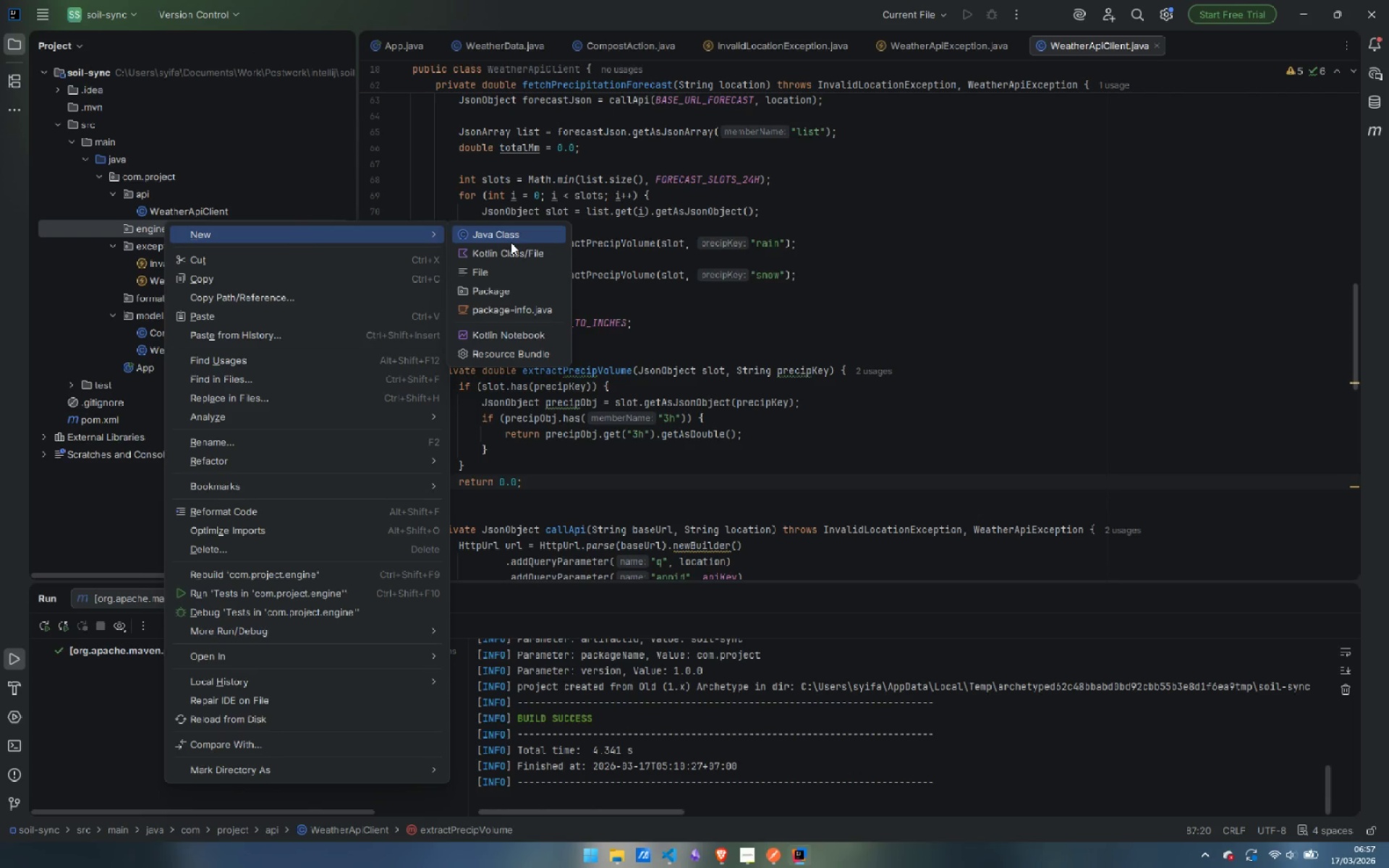 
left_click([522, 237])
 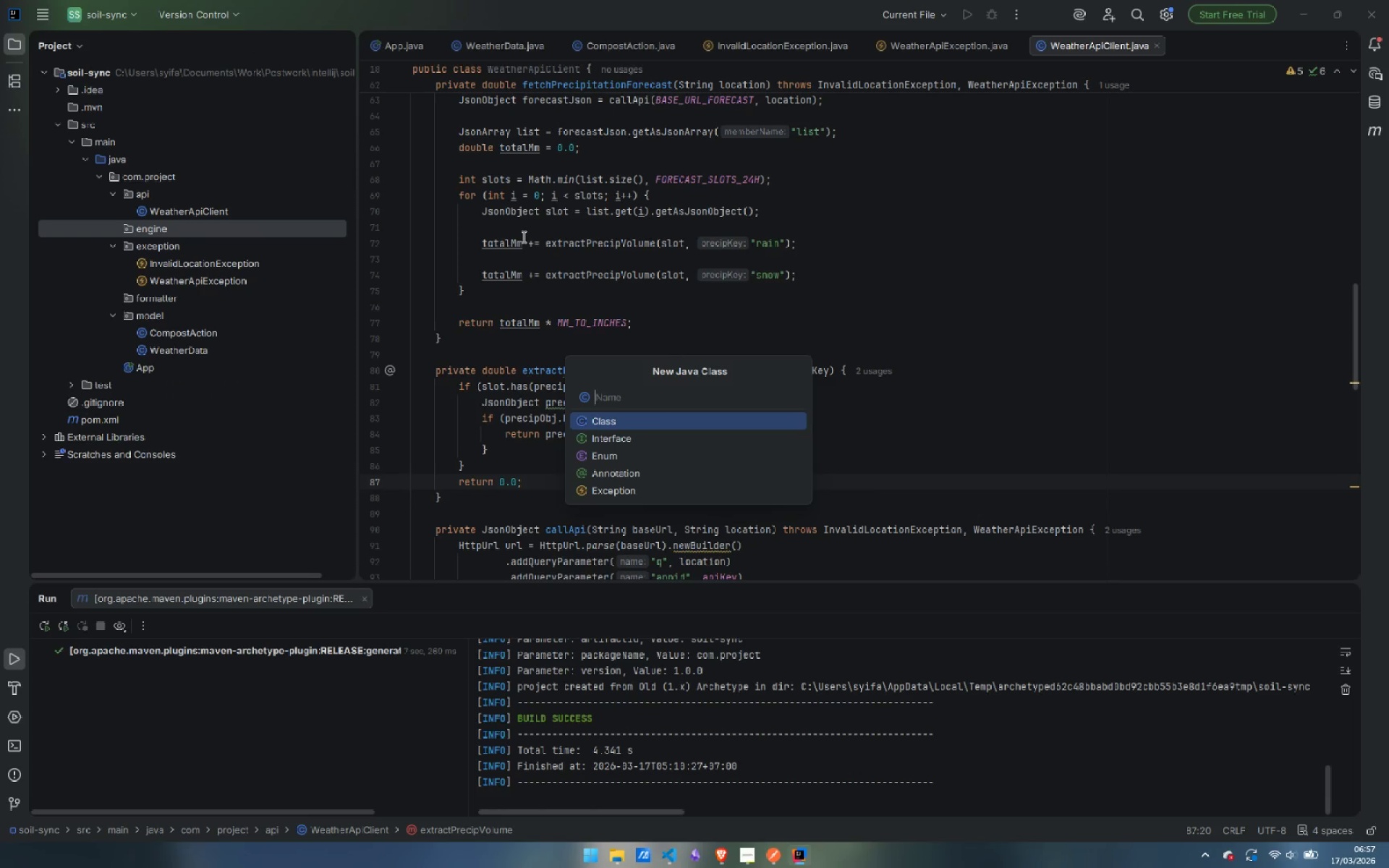 
wait(5.33)
 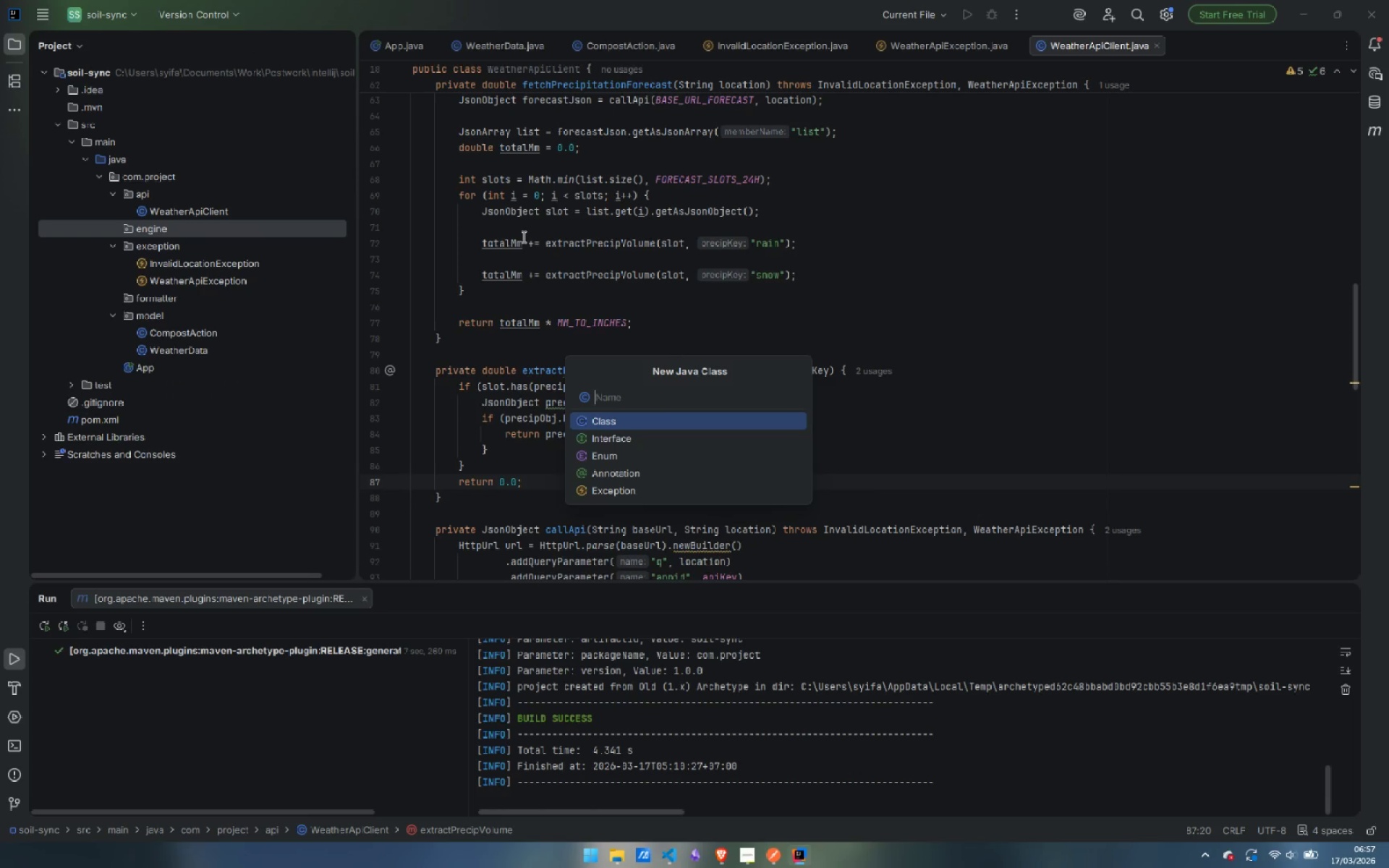 
type(CompostActionEngine)
 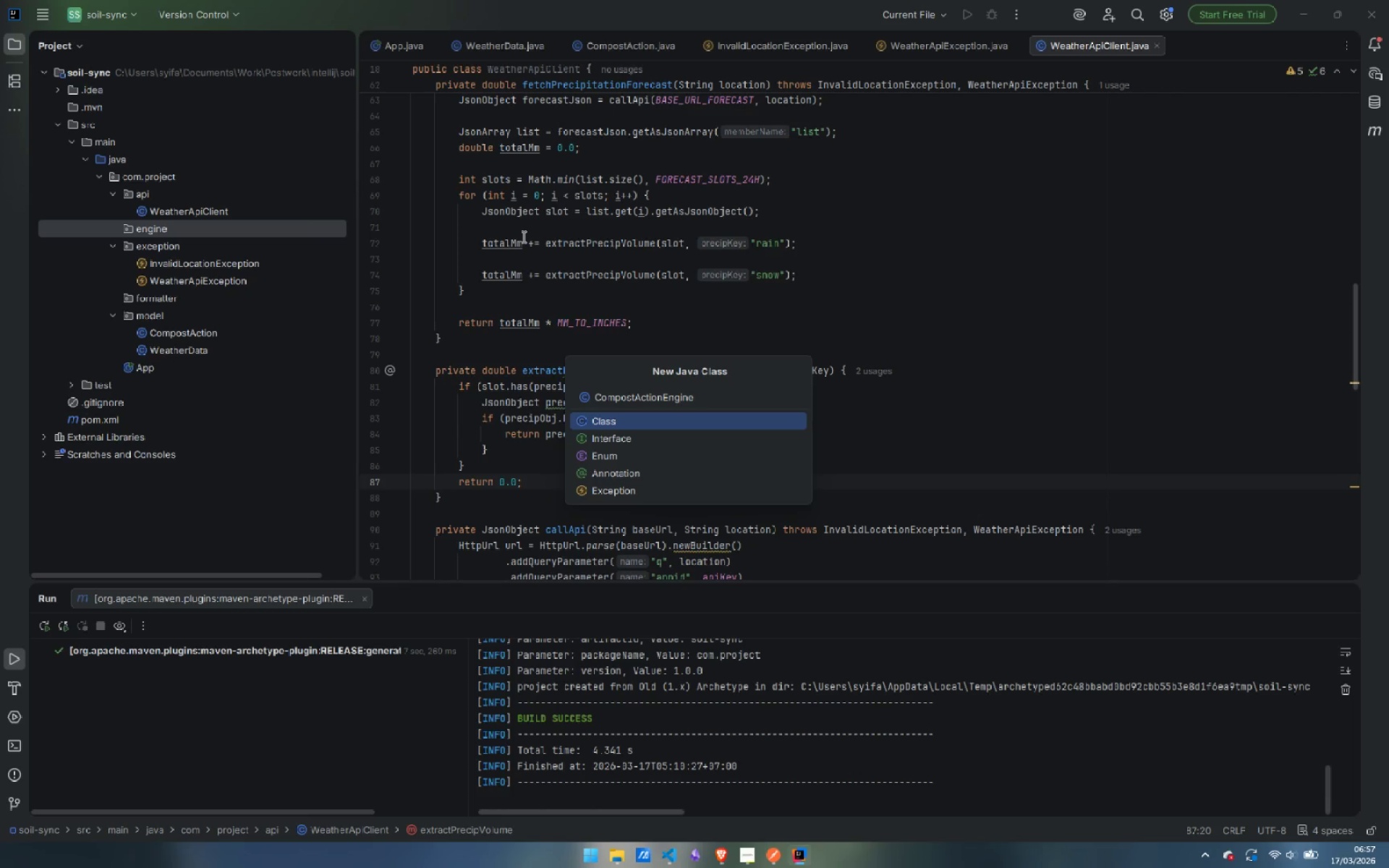 
key(Enter)
 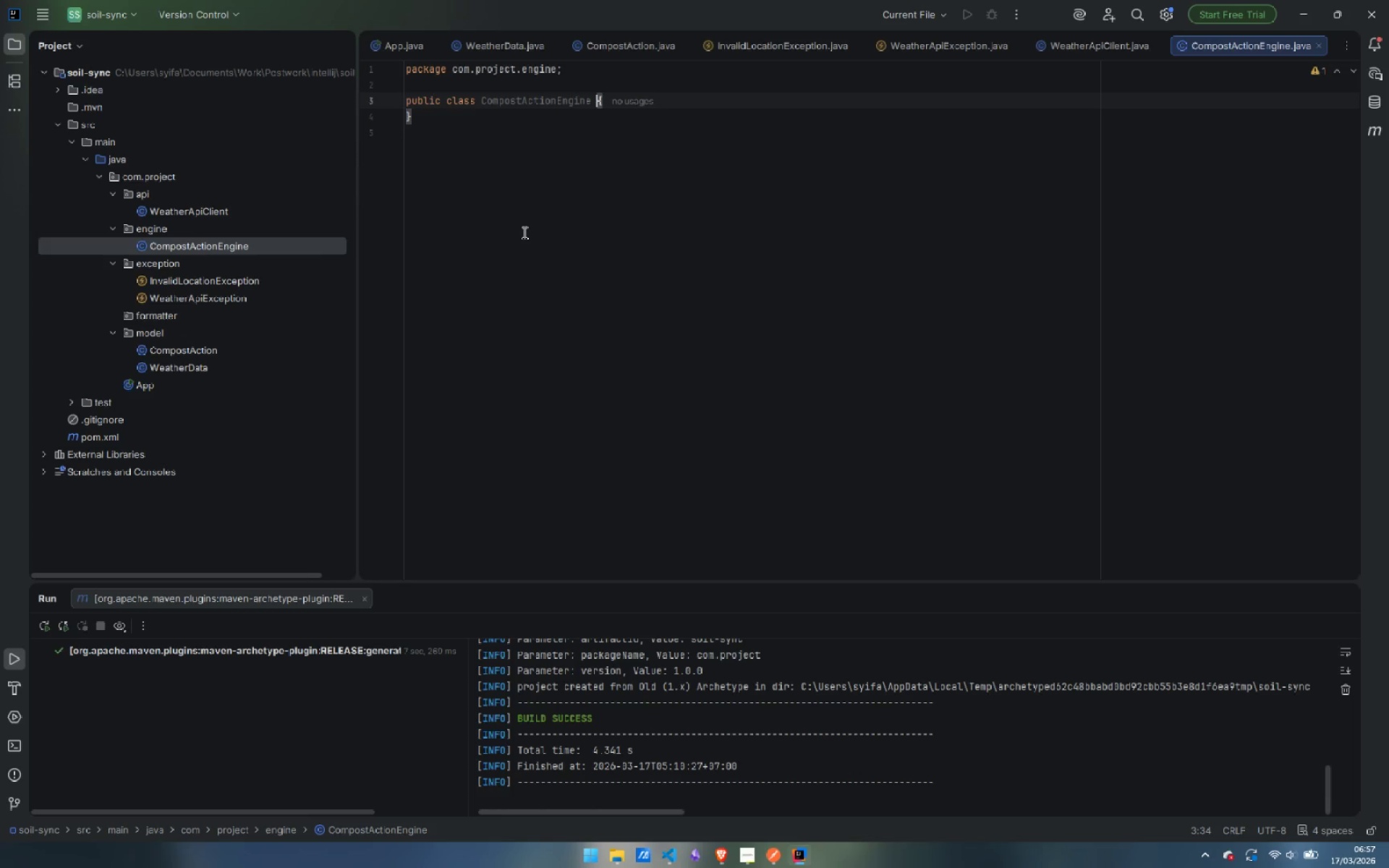 
wait(21.8)
 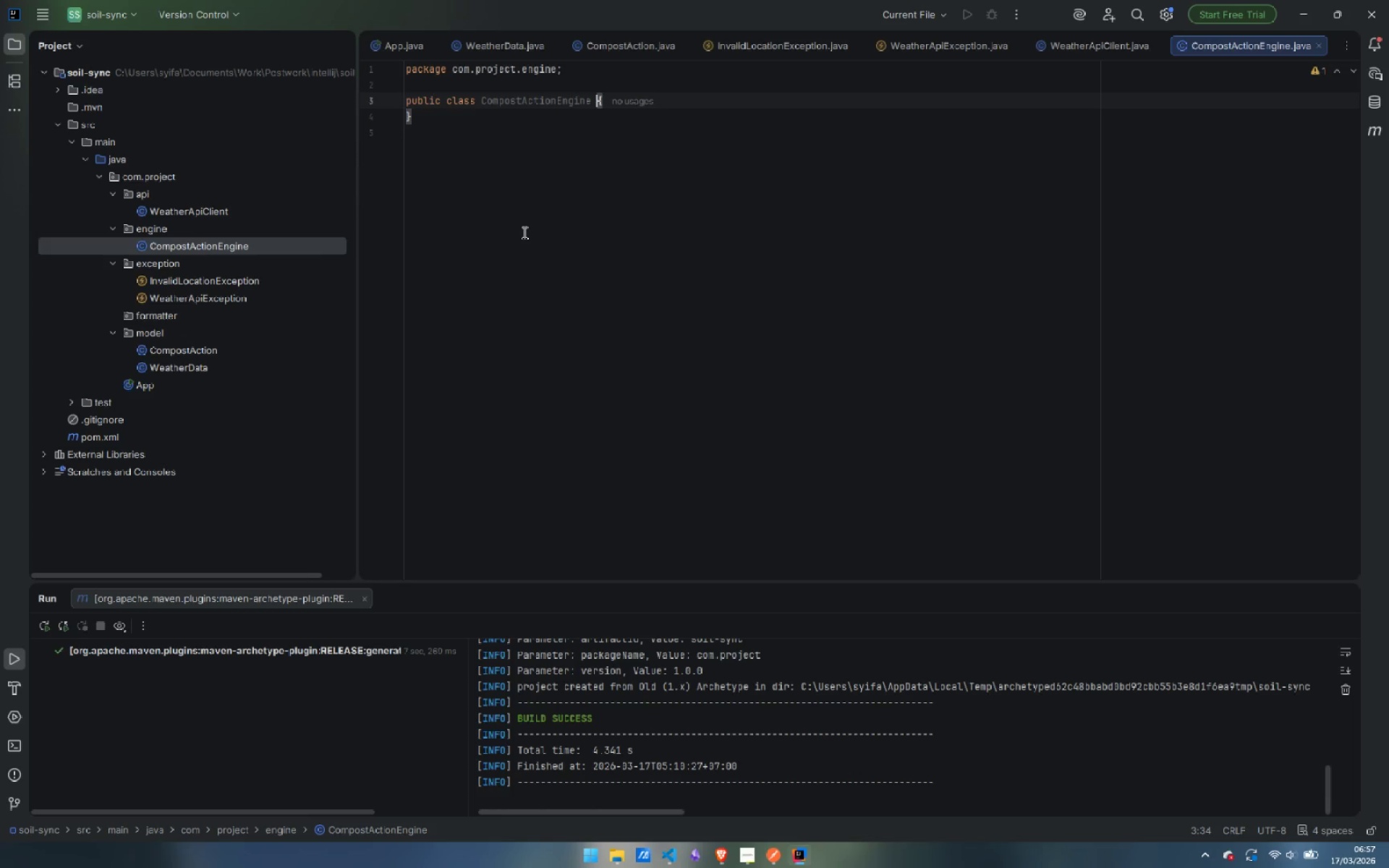 
key(ArrowRight)
 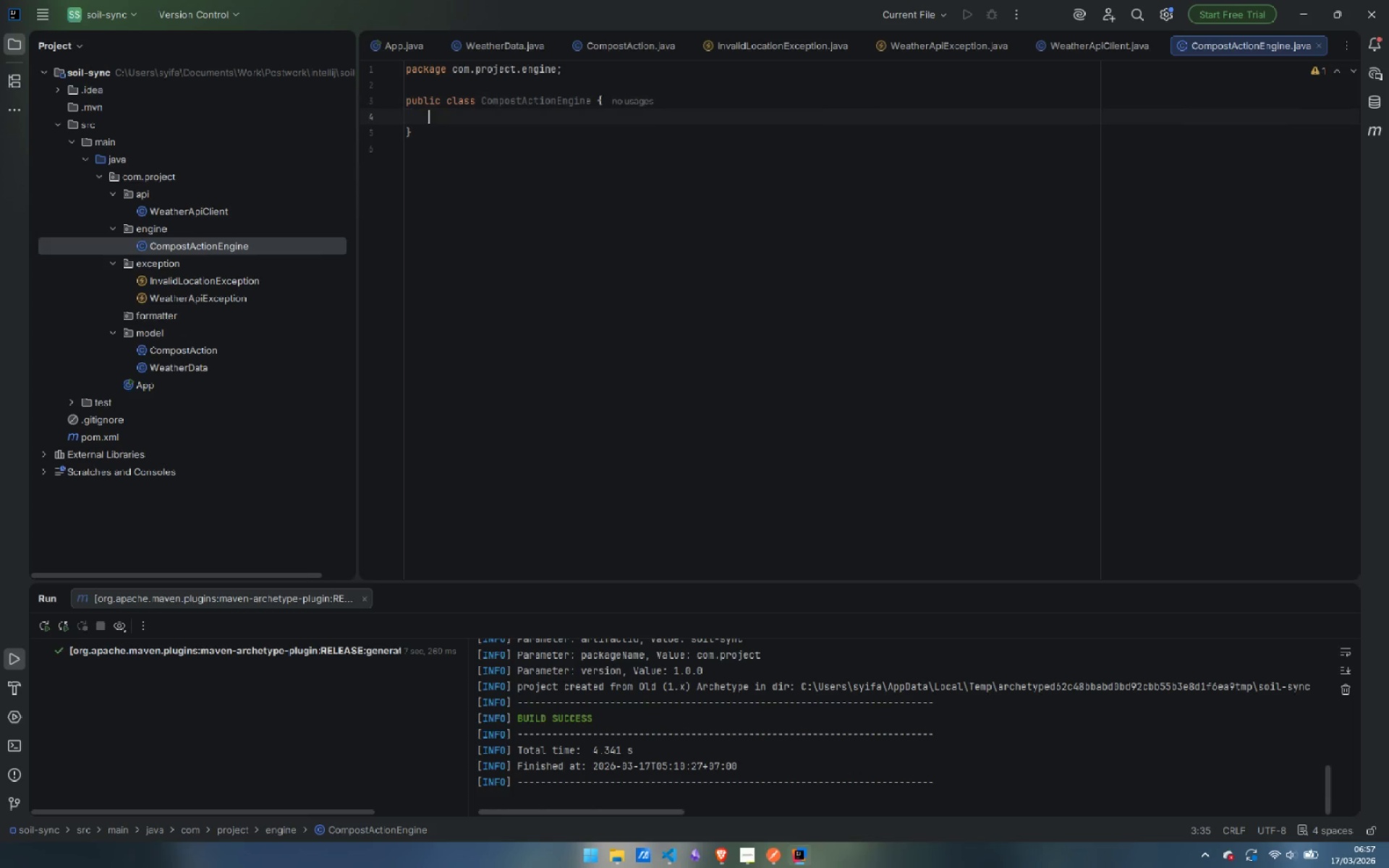 
key(Enter)
 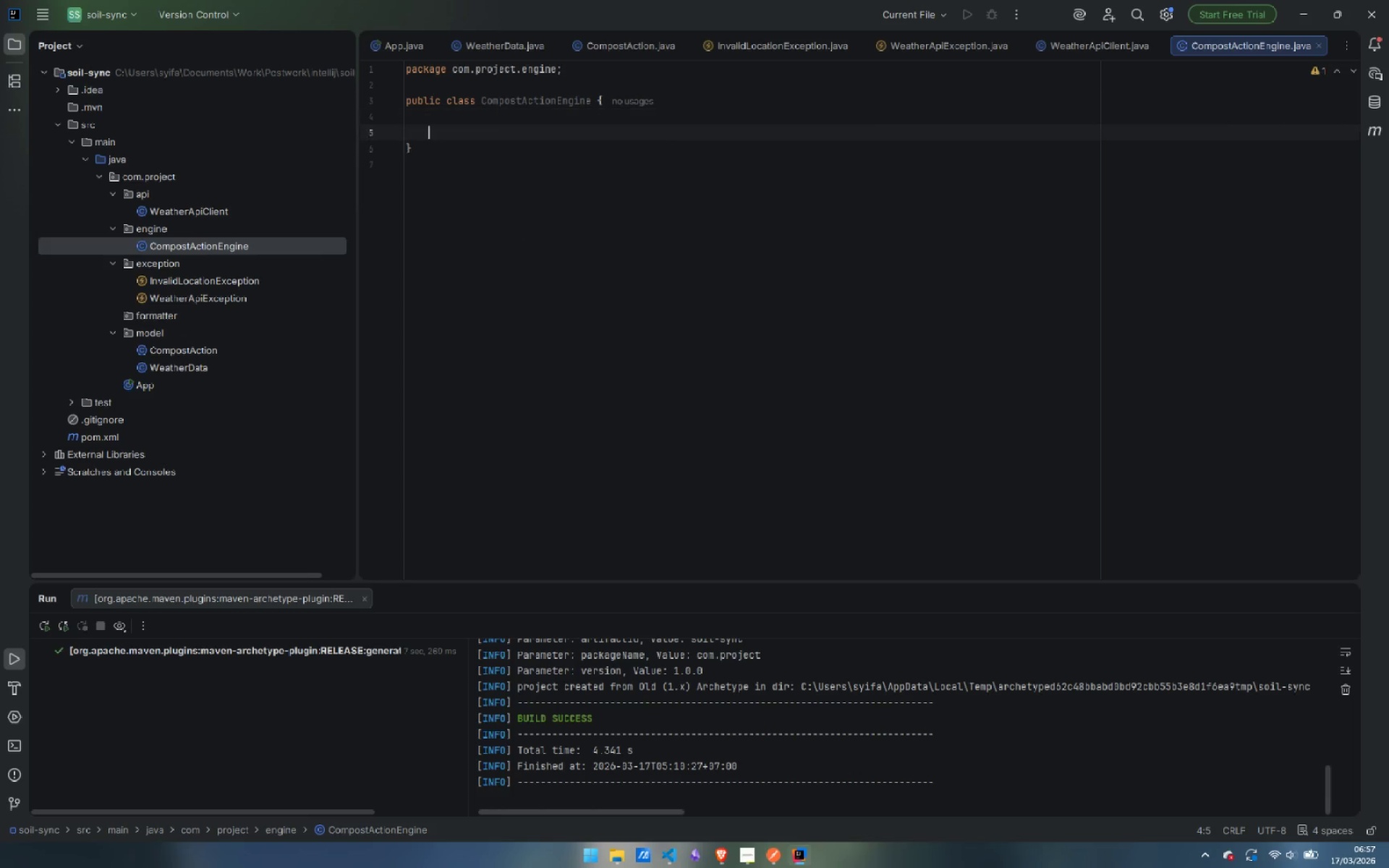 
key(Enter)
 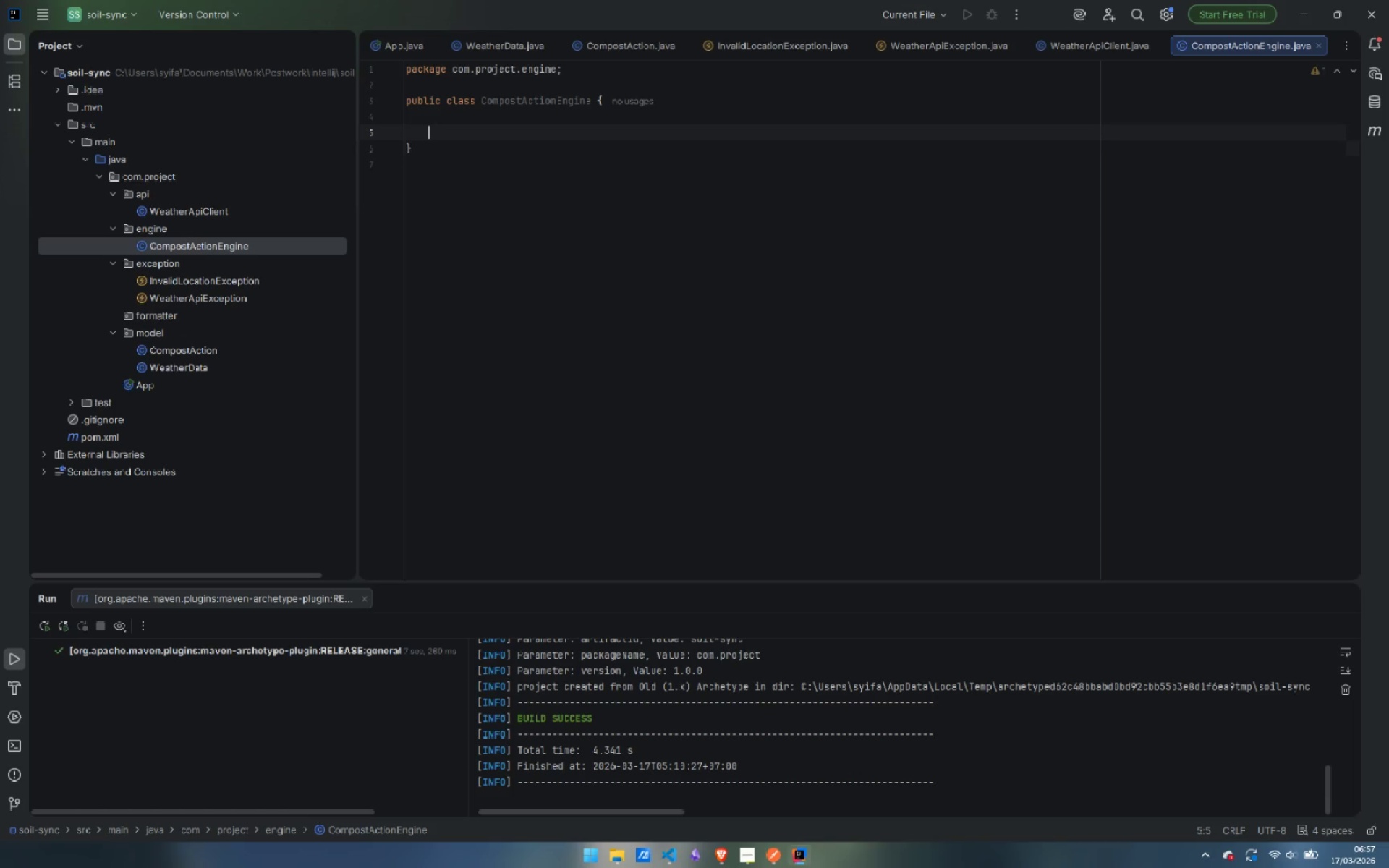 
key(Enter)
 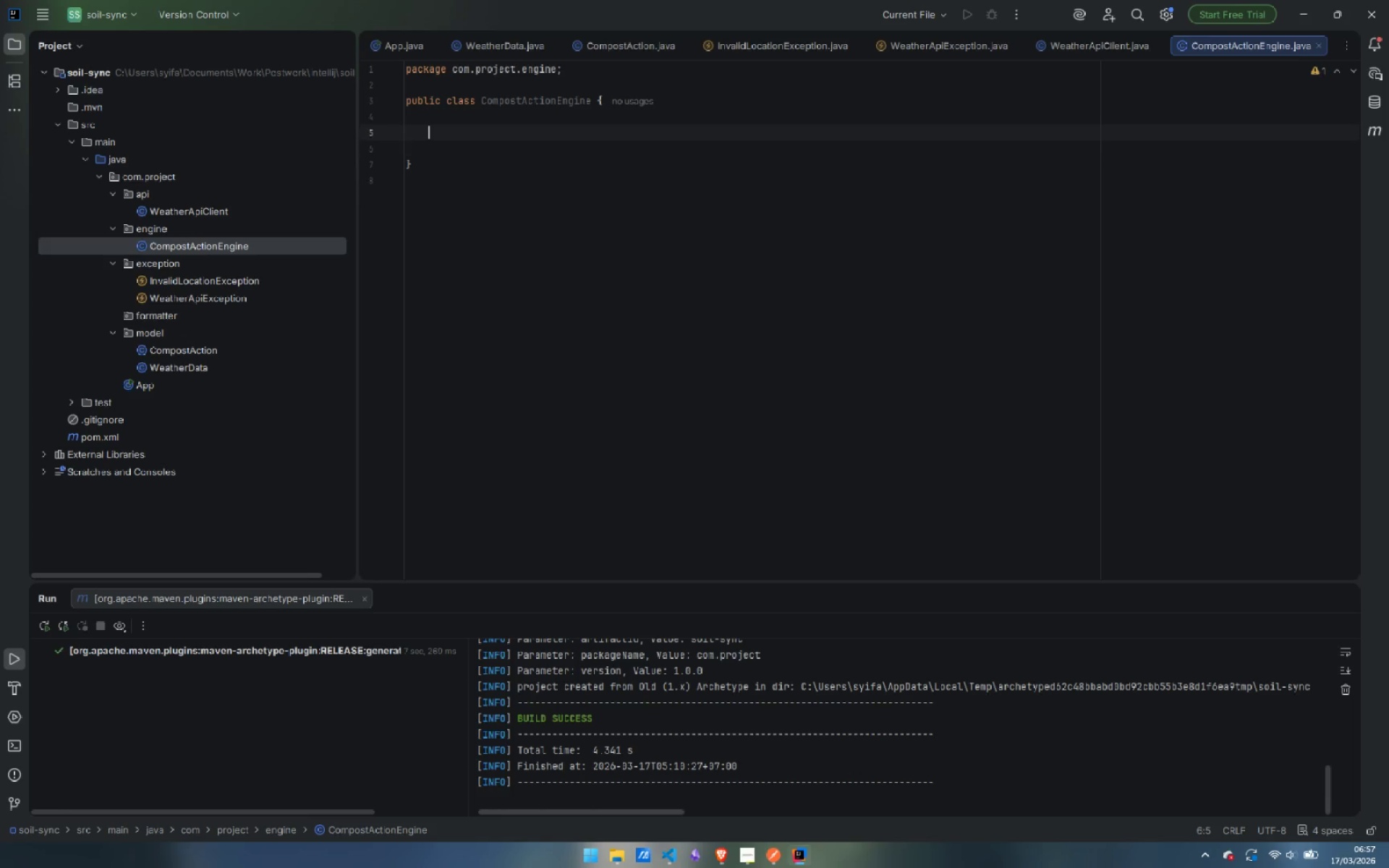 
key(ArrowUp)
 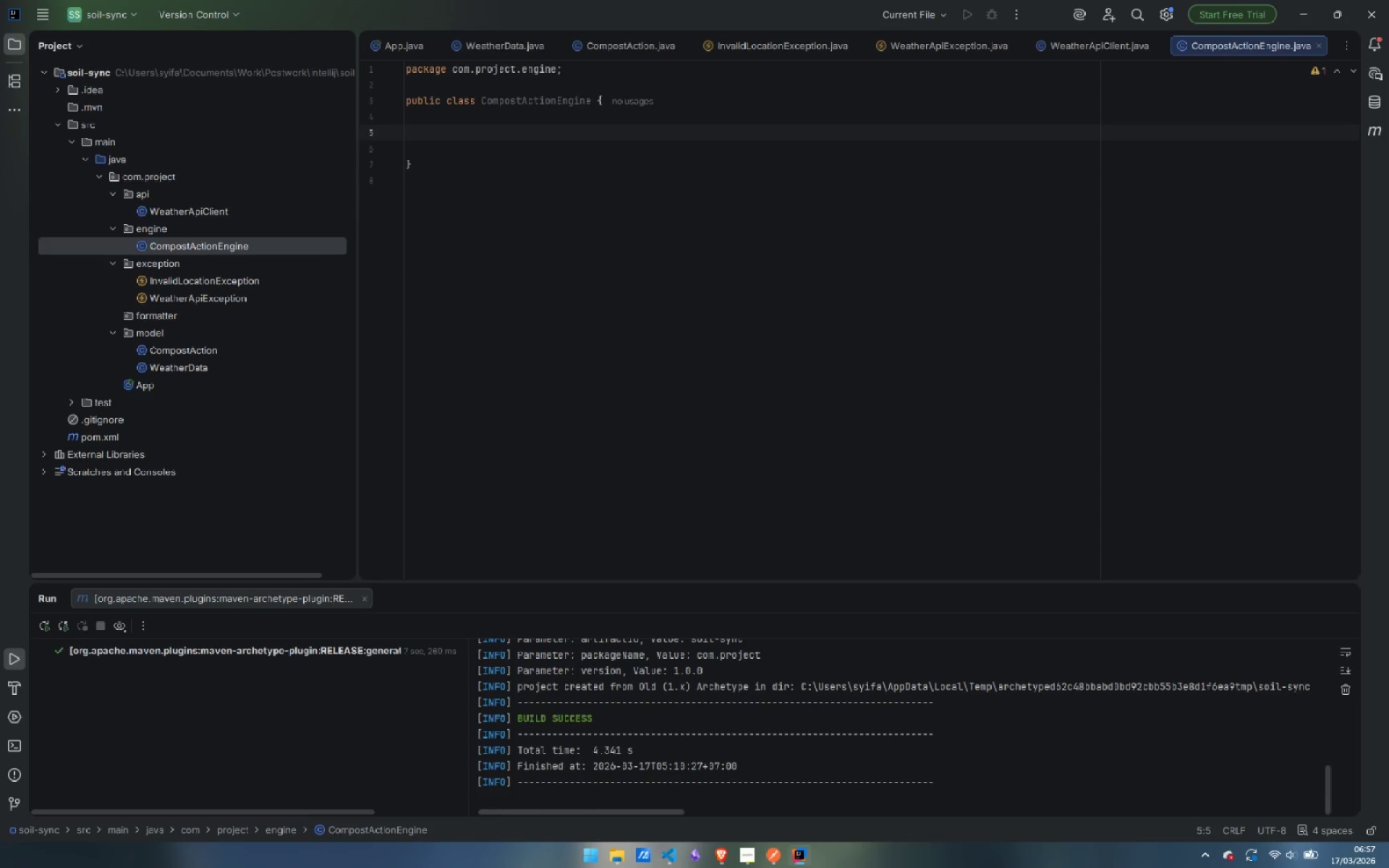 
type(static final int DRY_HUMIDITY)
 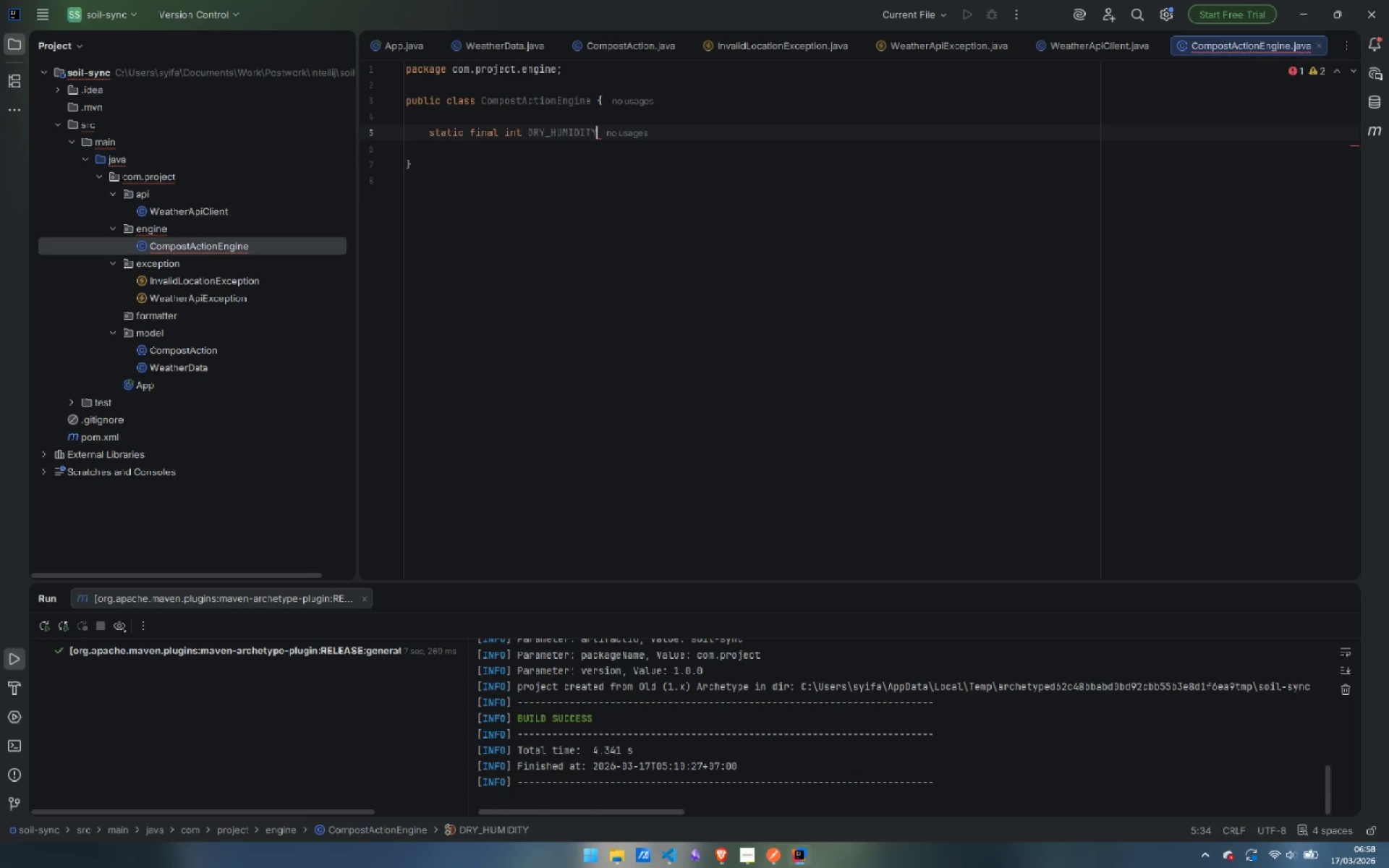 
type(_THRESHOLD)
 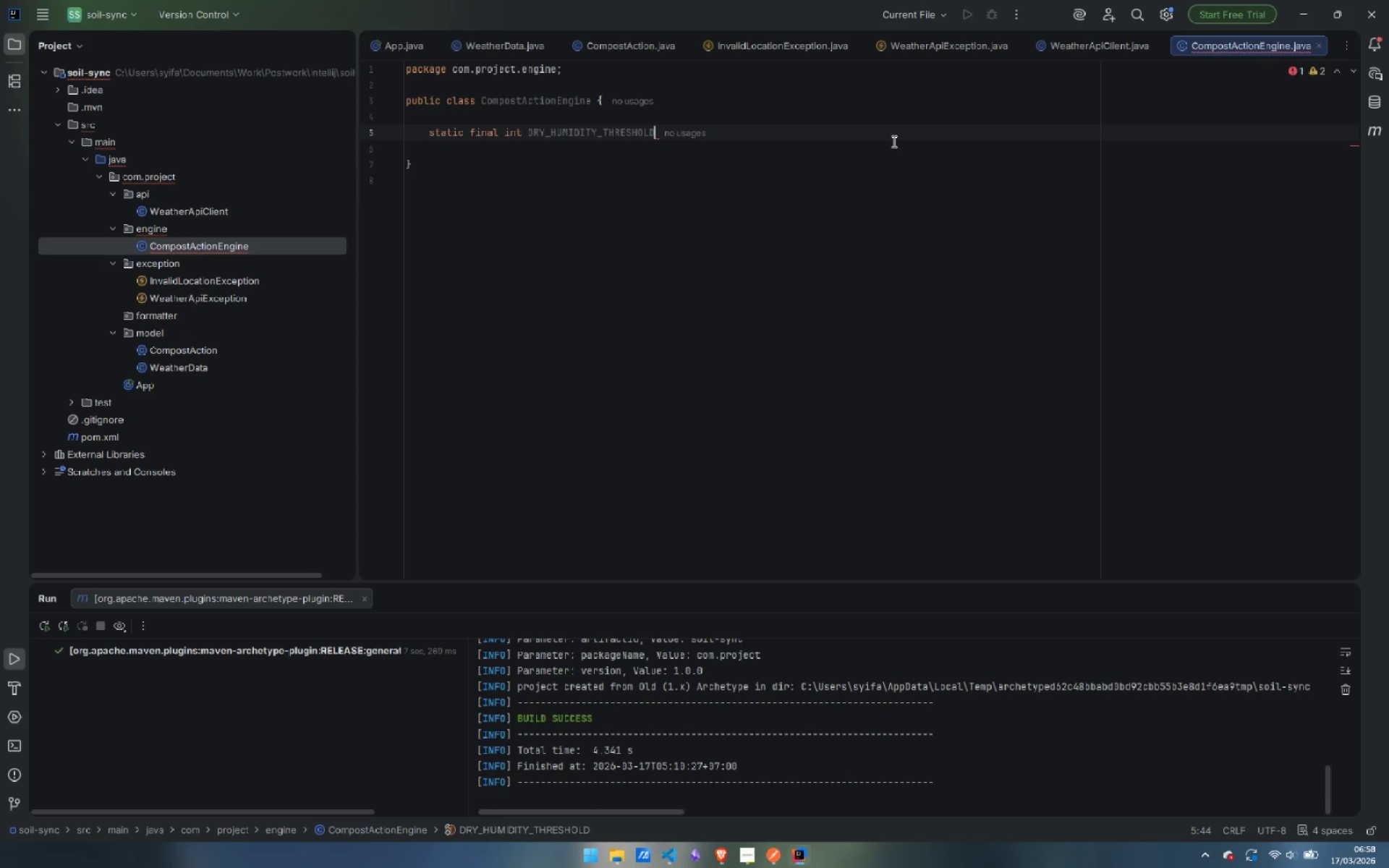 
wait(5.31)
 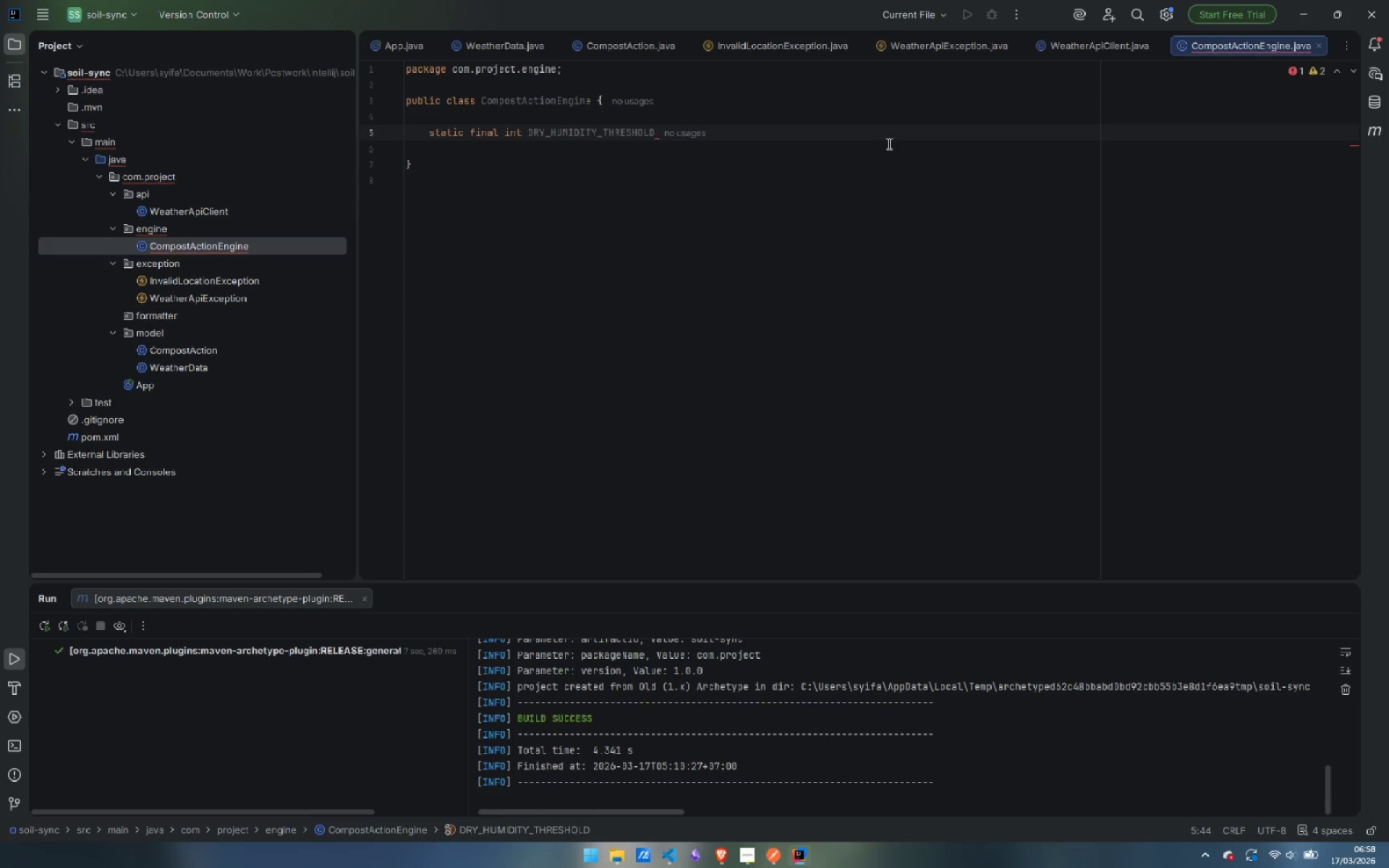 
type(_PERCENT = 40;)
 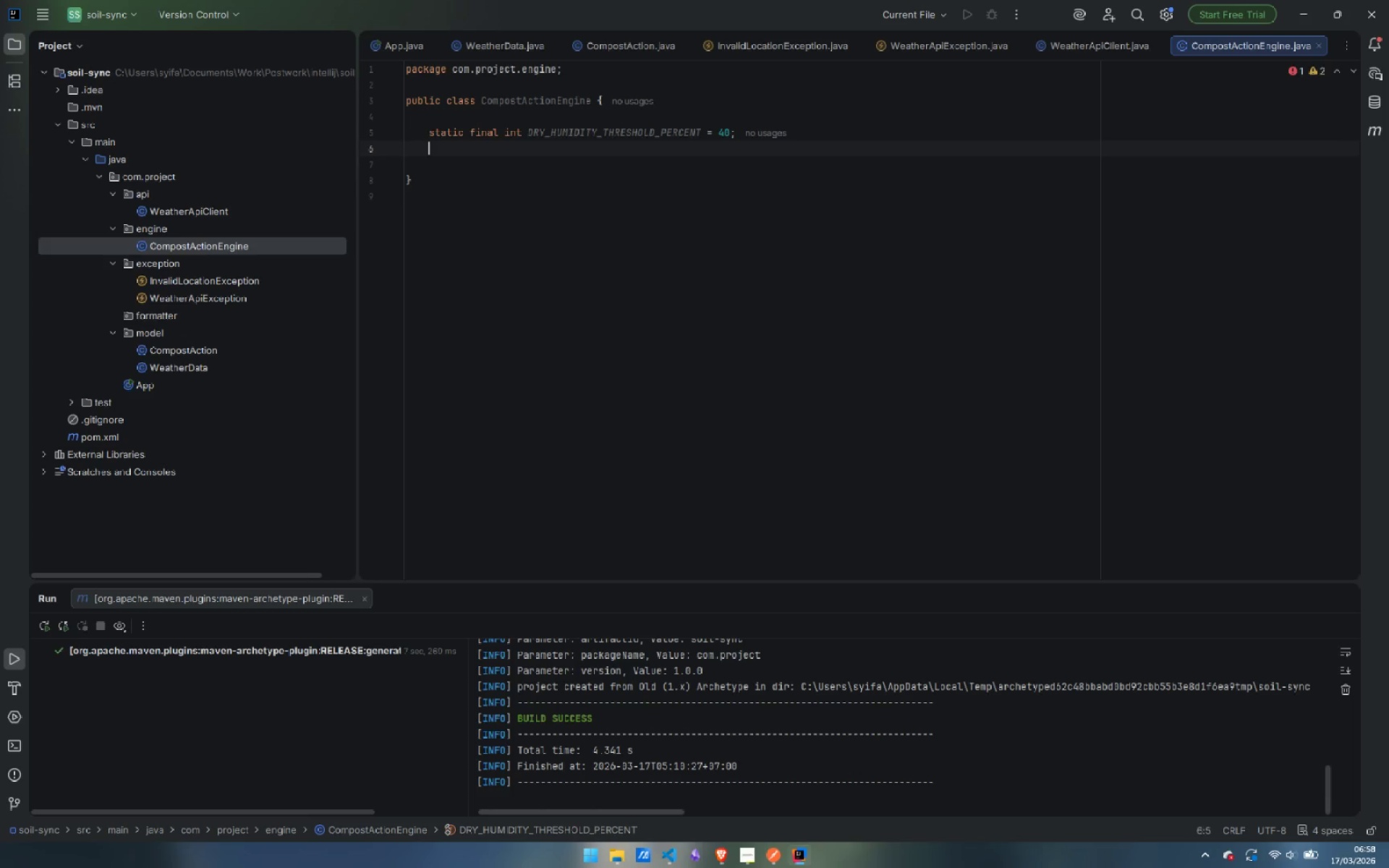 
 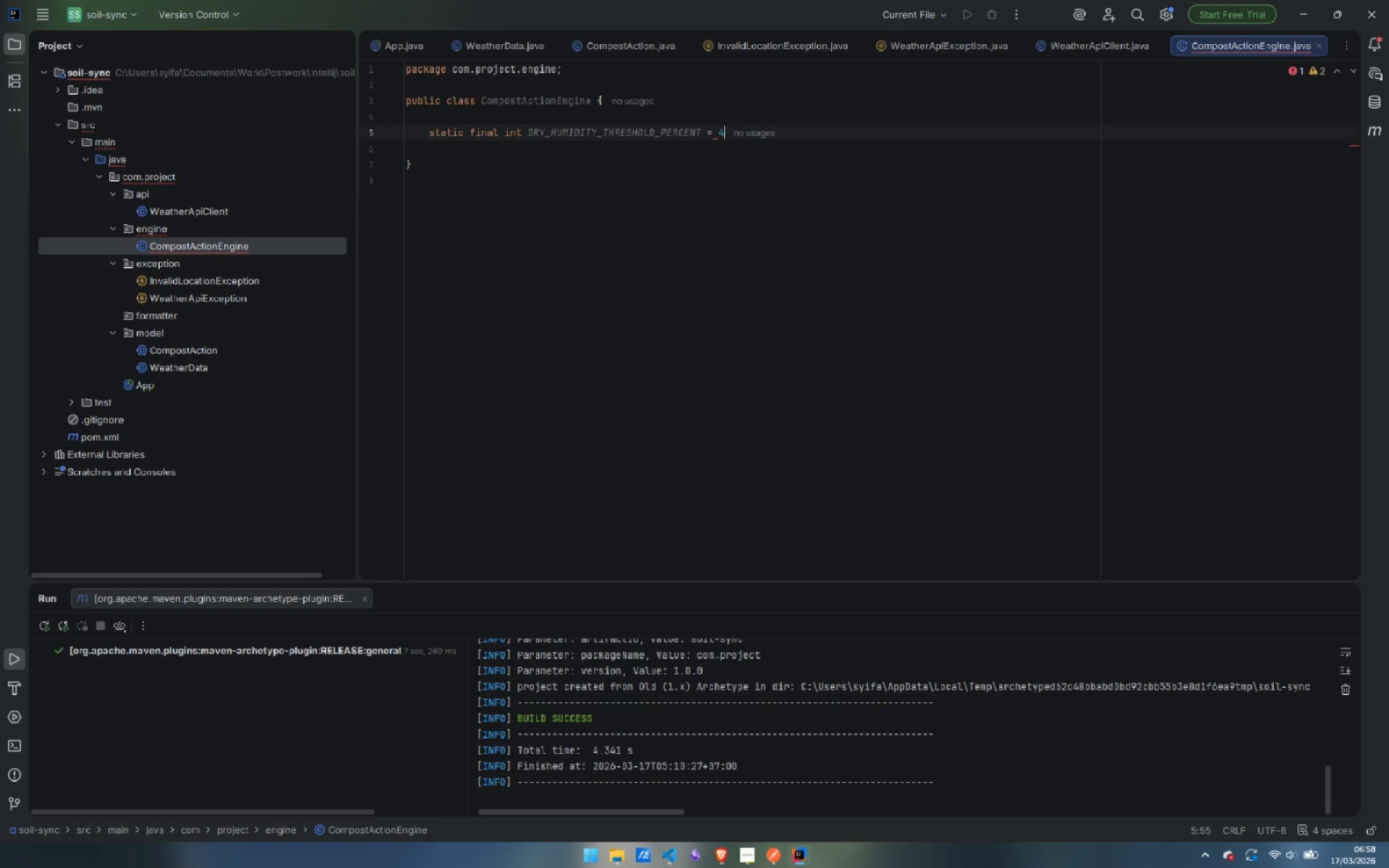 
key(Enter)
 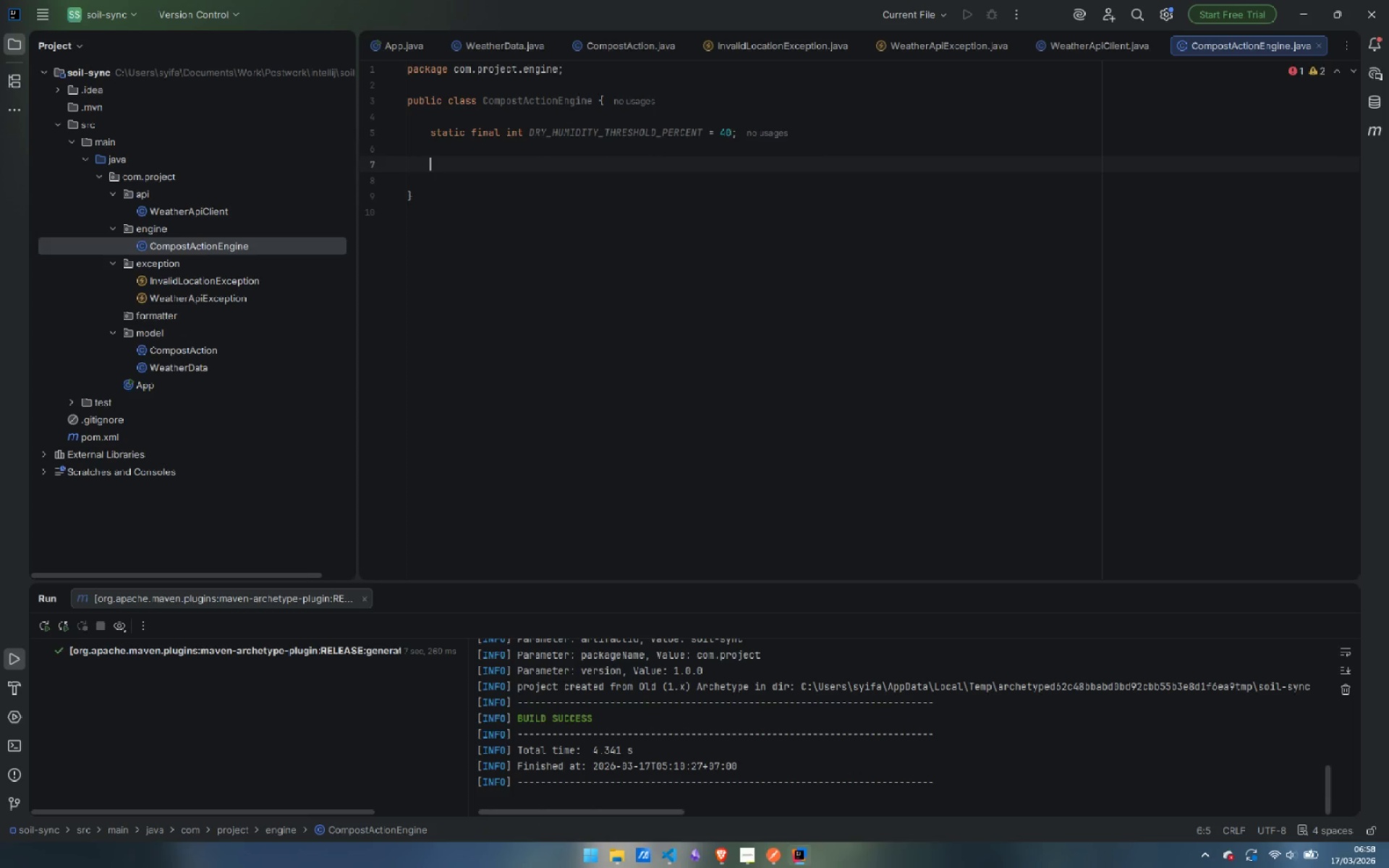 
key(Enter)
 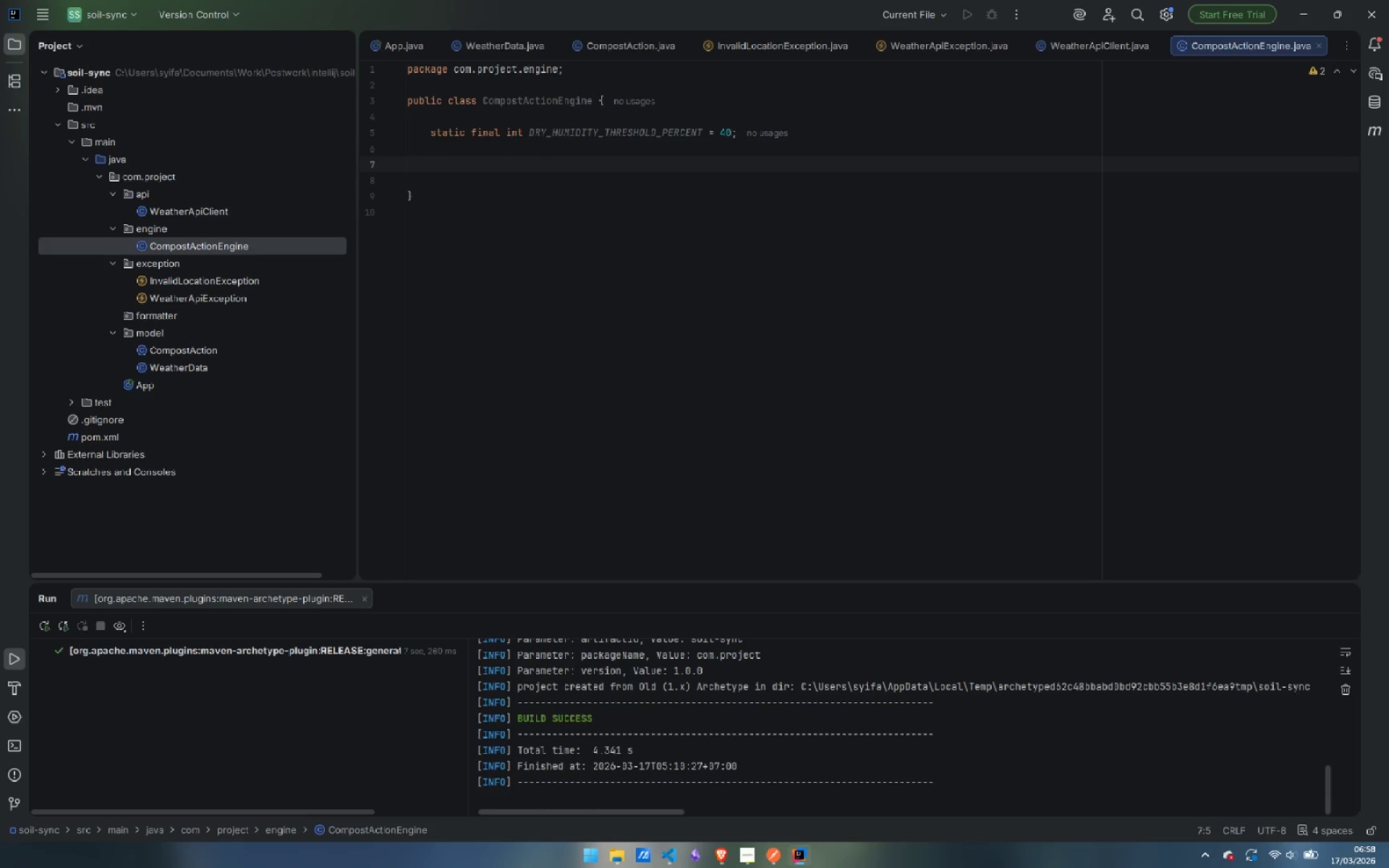 
type(stat)
 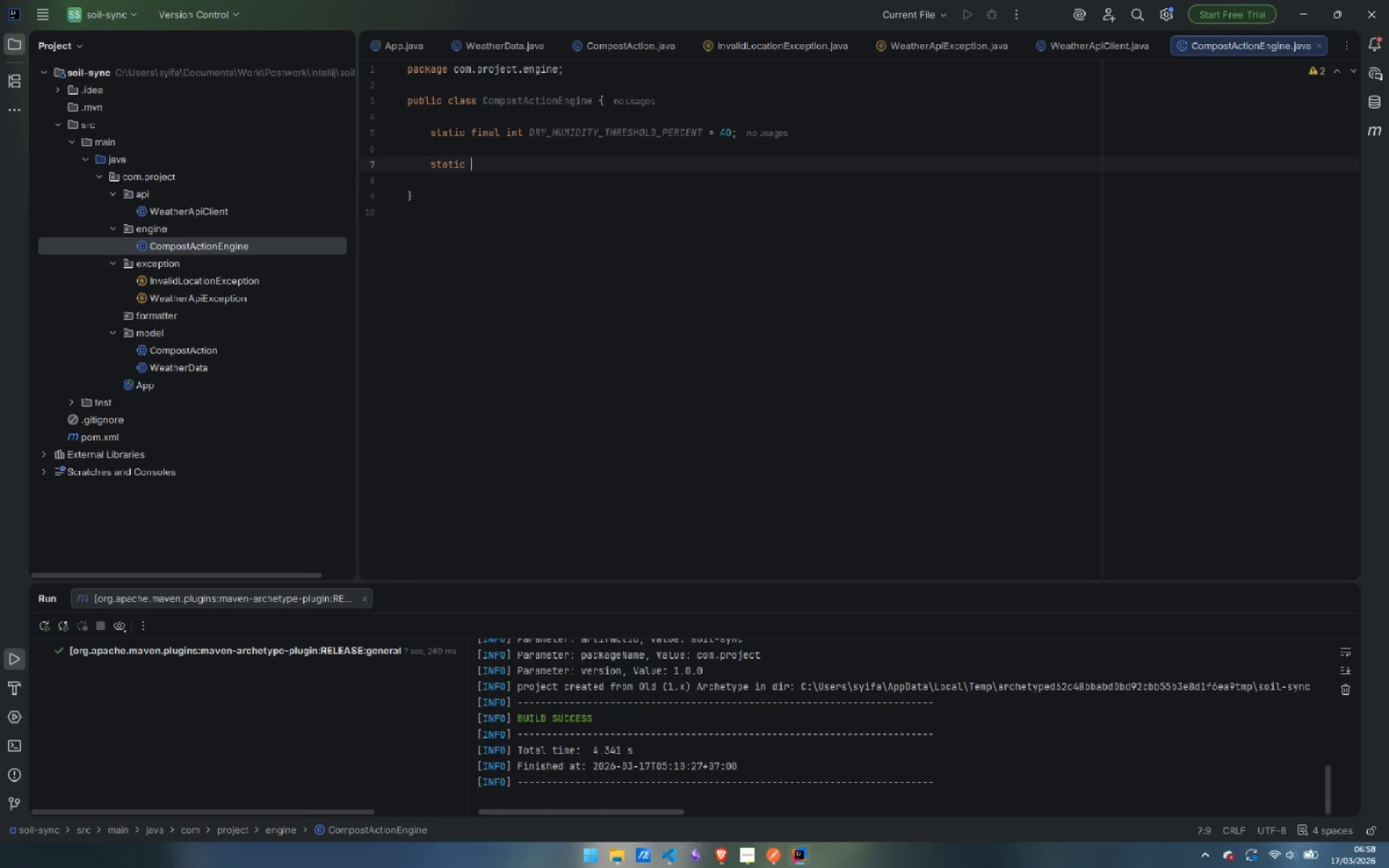 
key(Enter)
 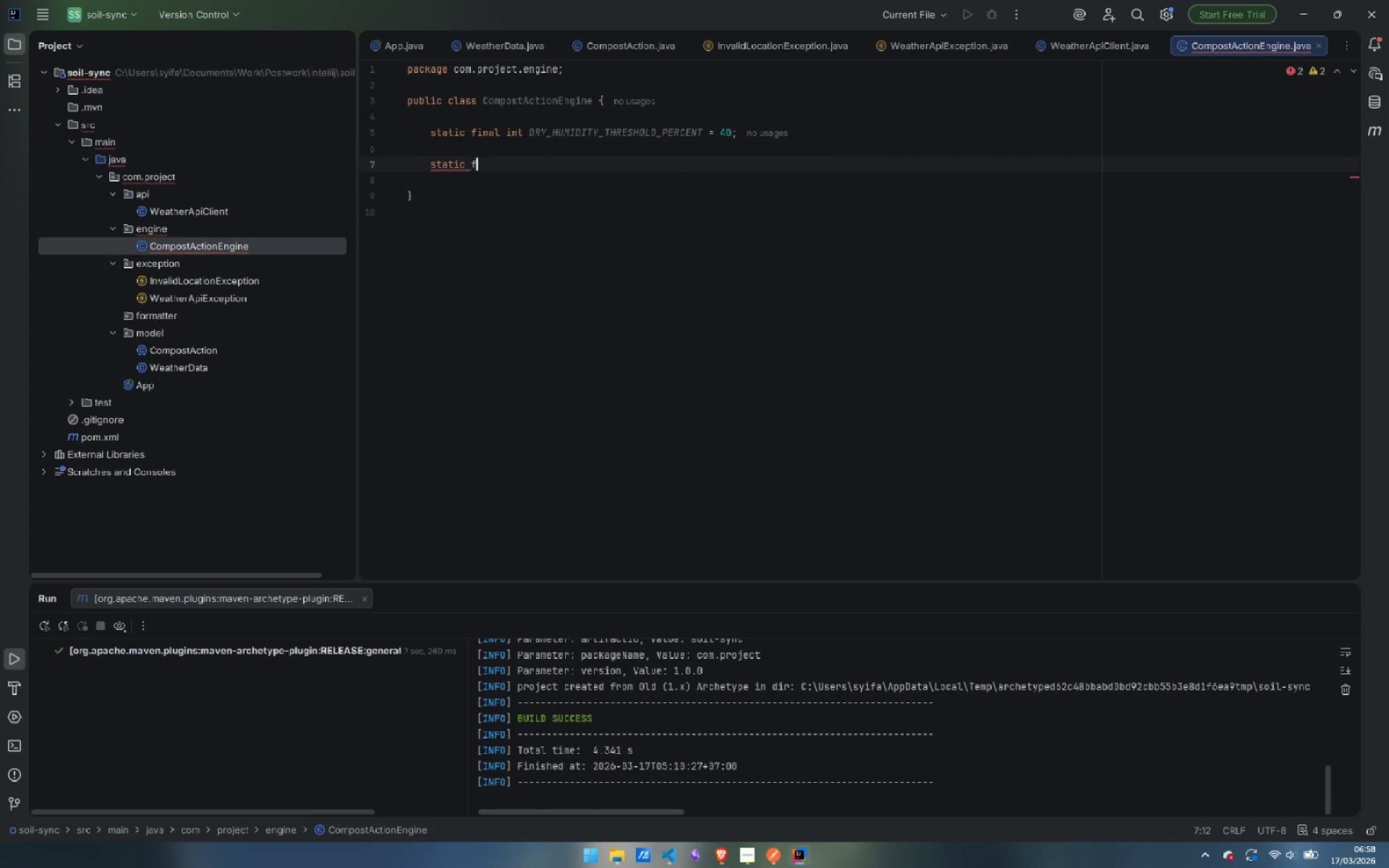 
type(fina)
 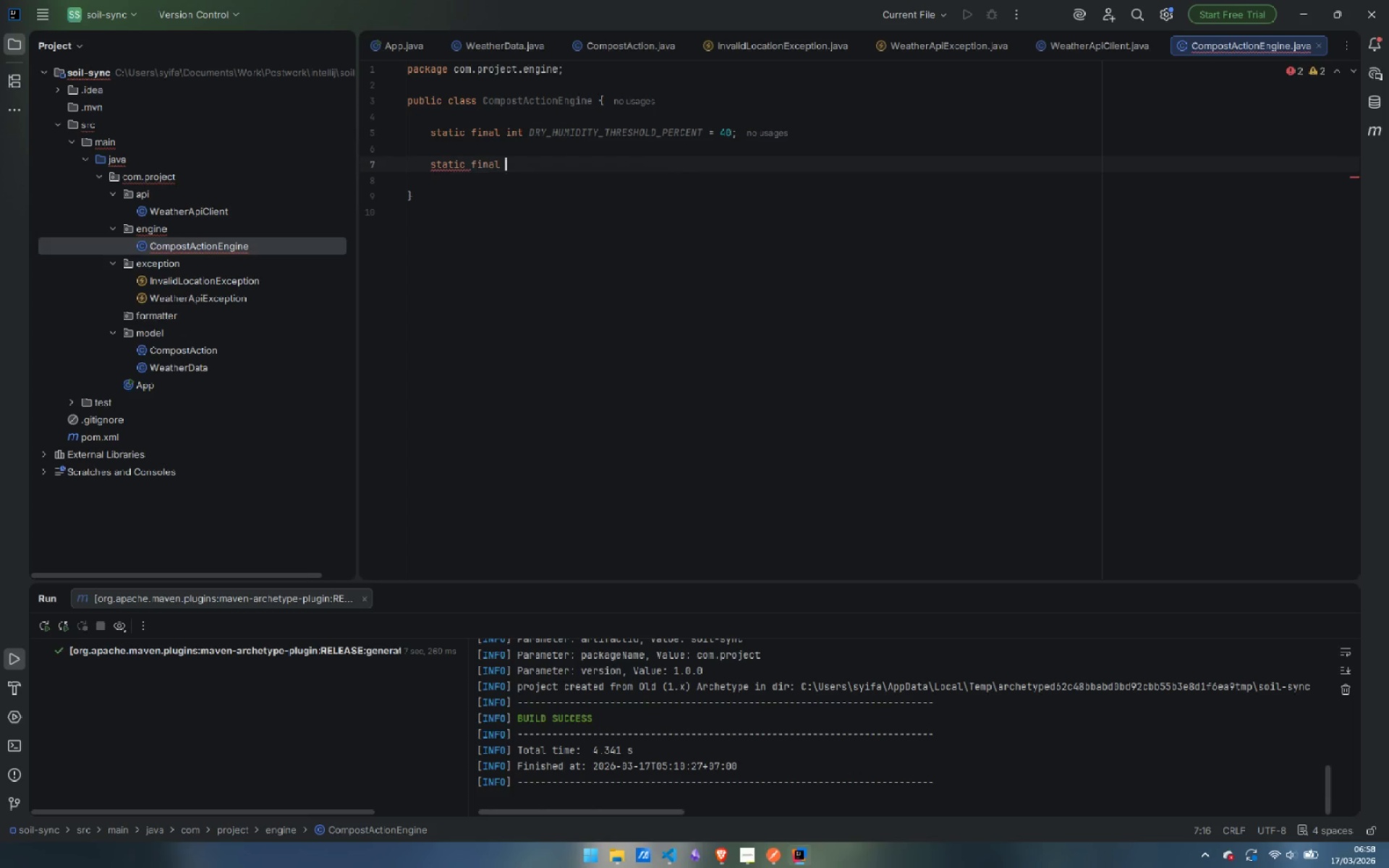 
key(Enter)
 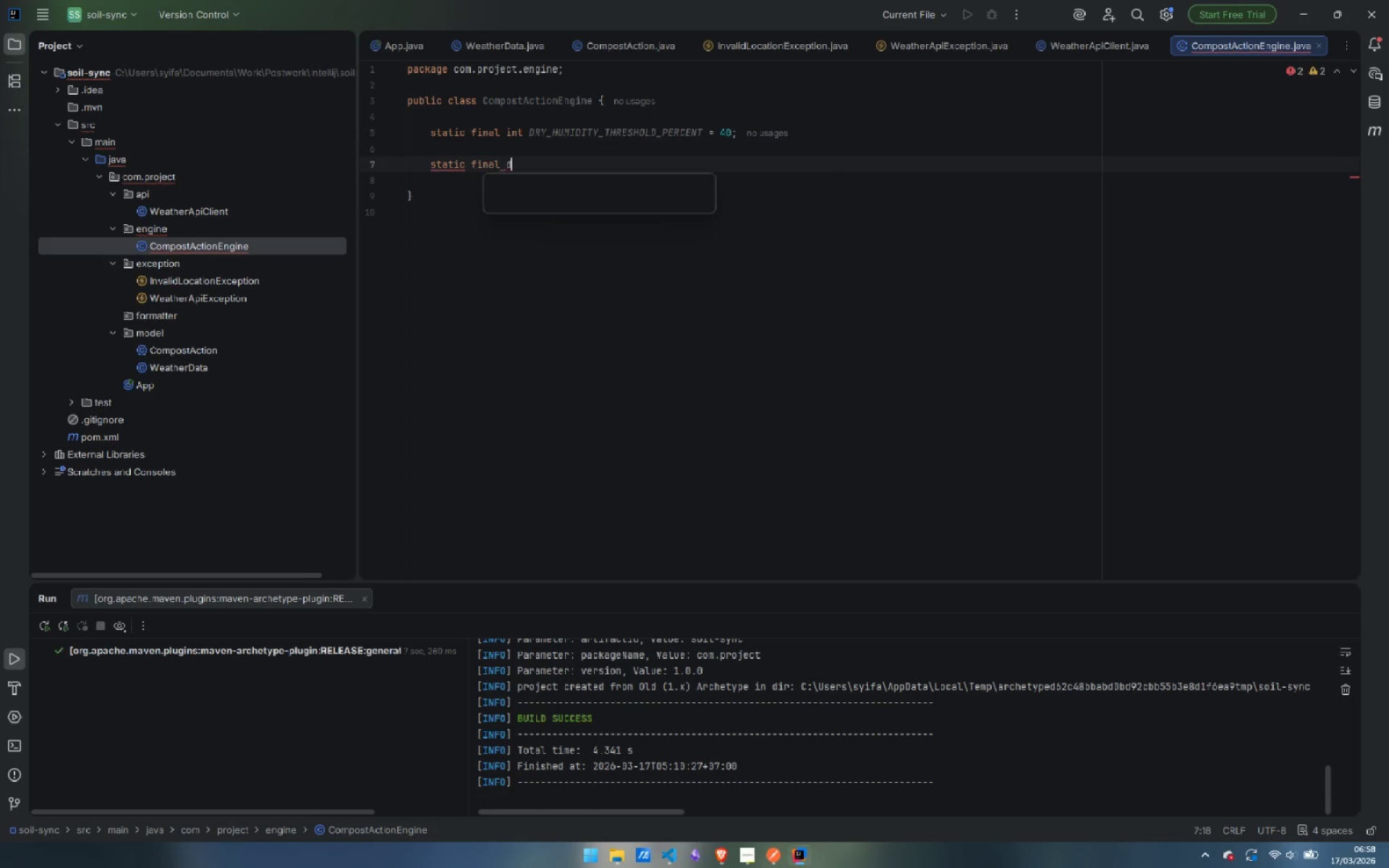 
type(dou)
 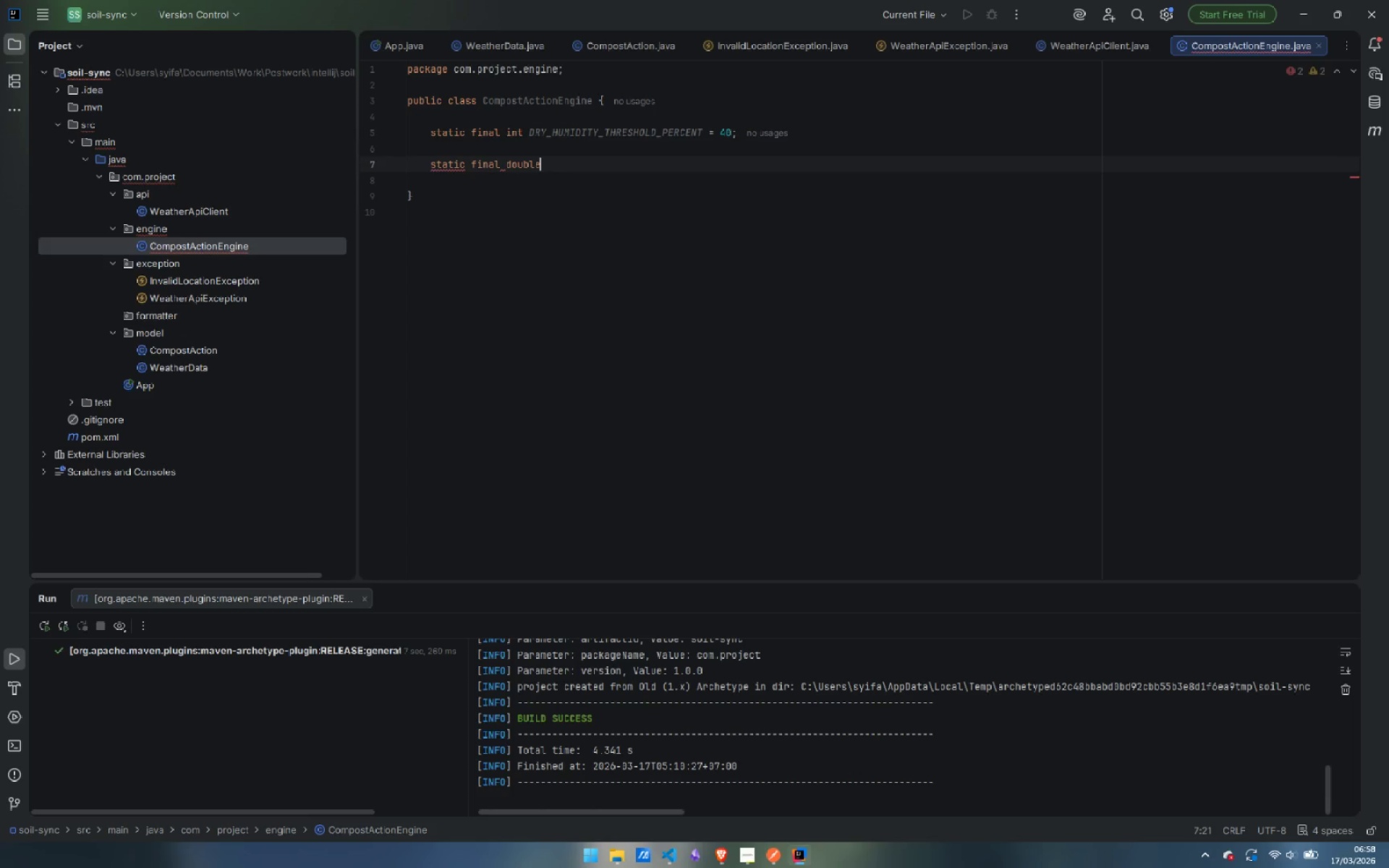 
key(Enter)
 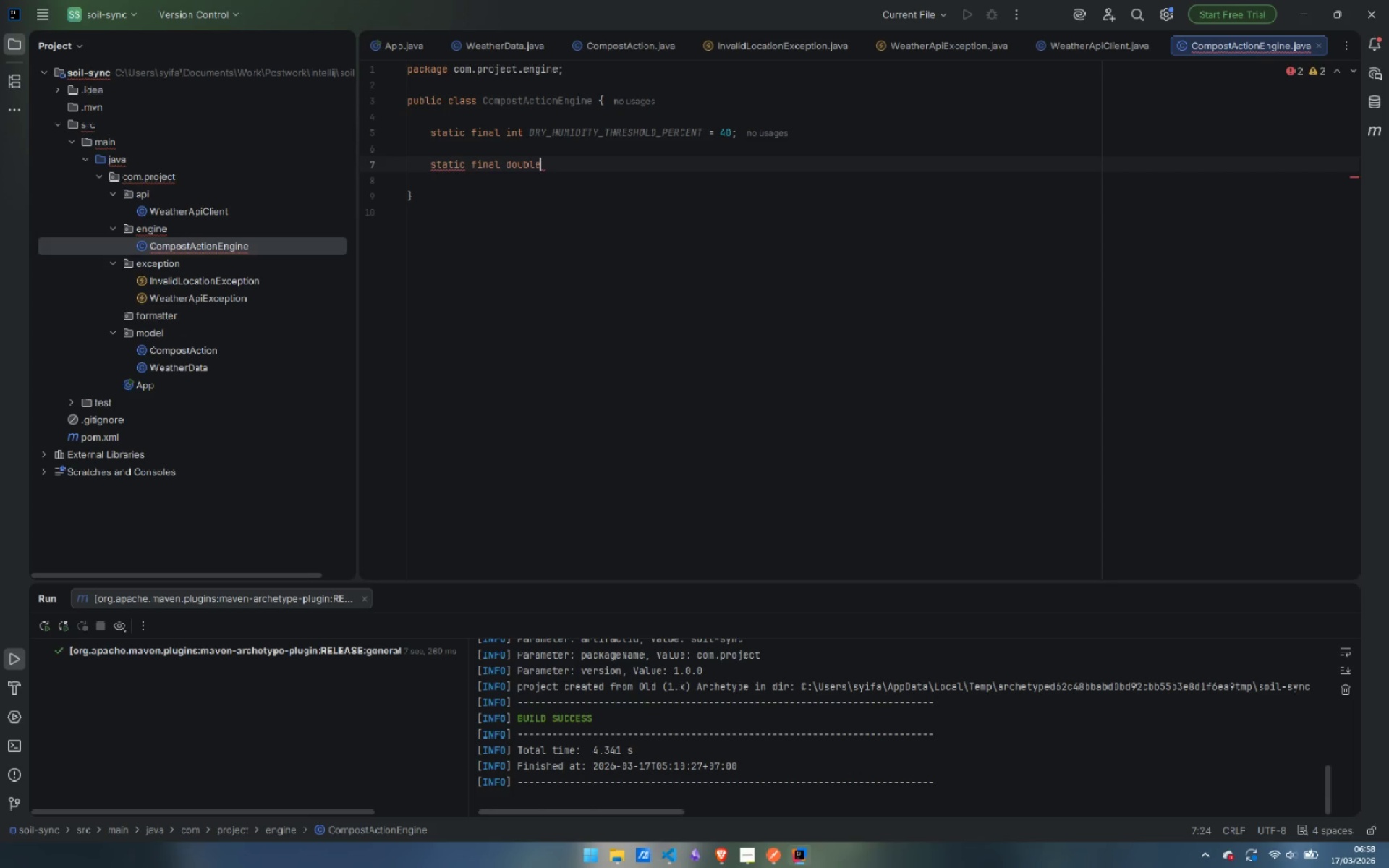 
type( HOT_TEMP_)
 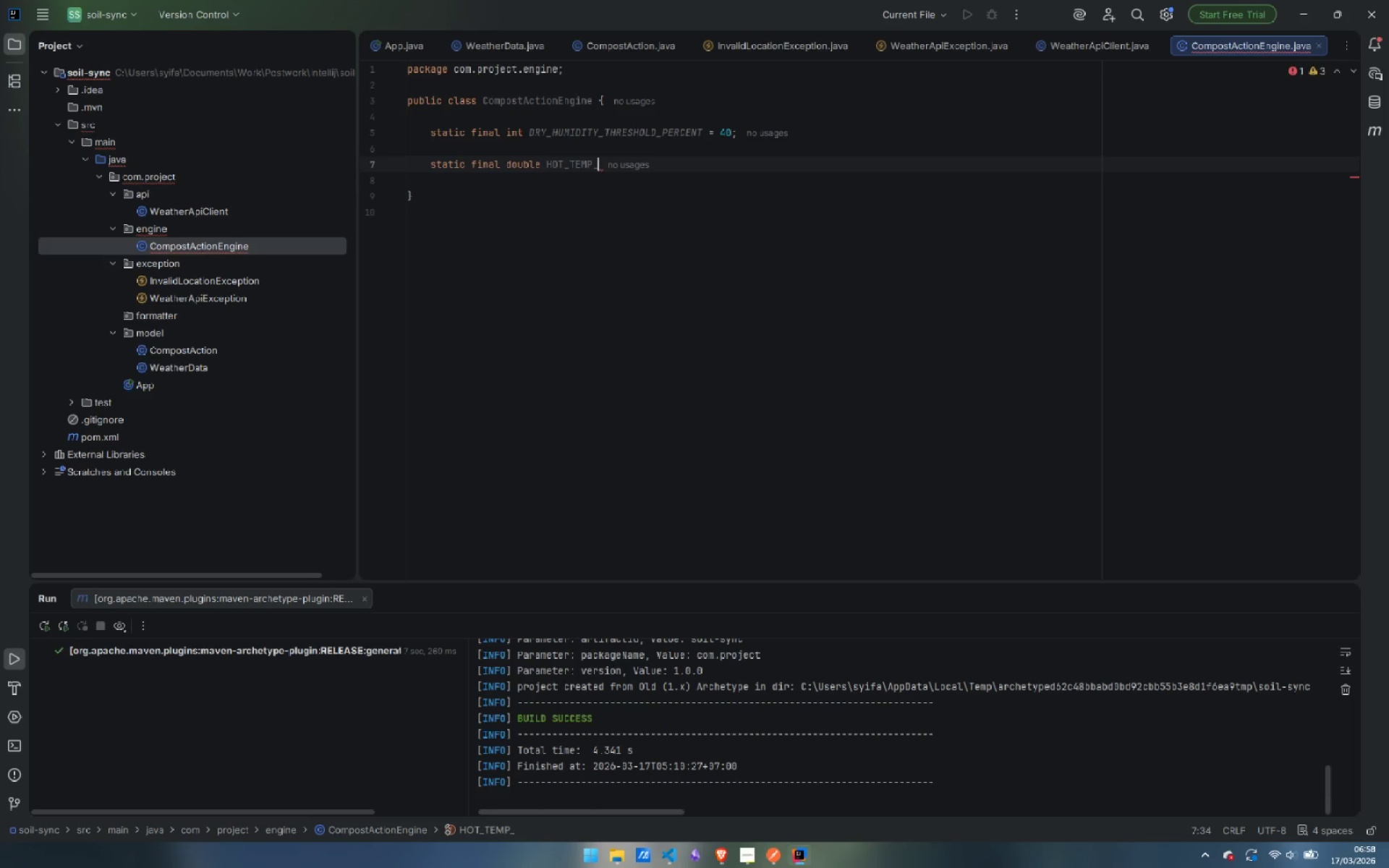 
type(THRESHOLD)
 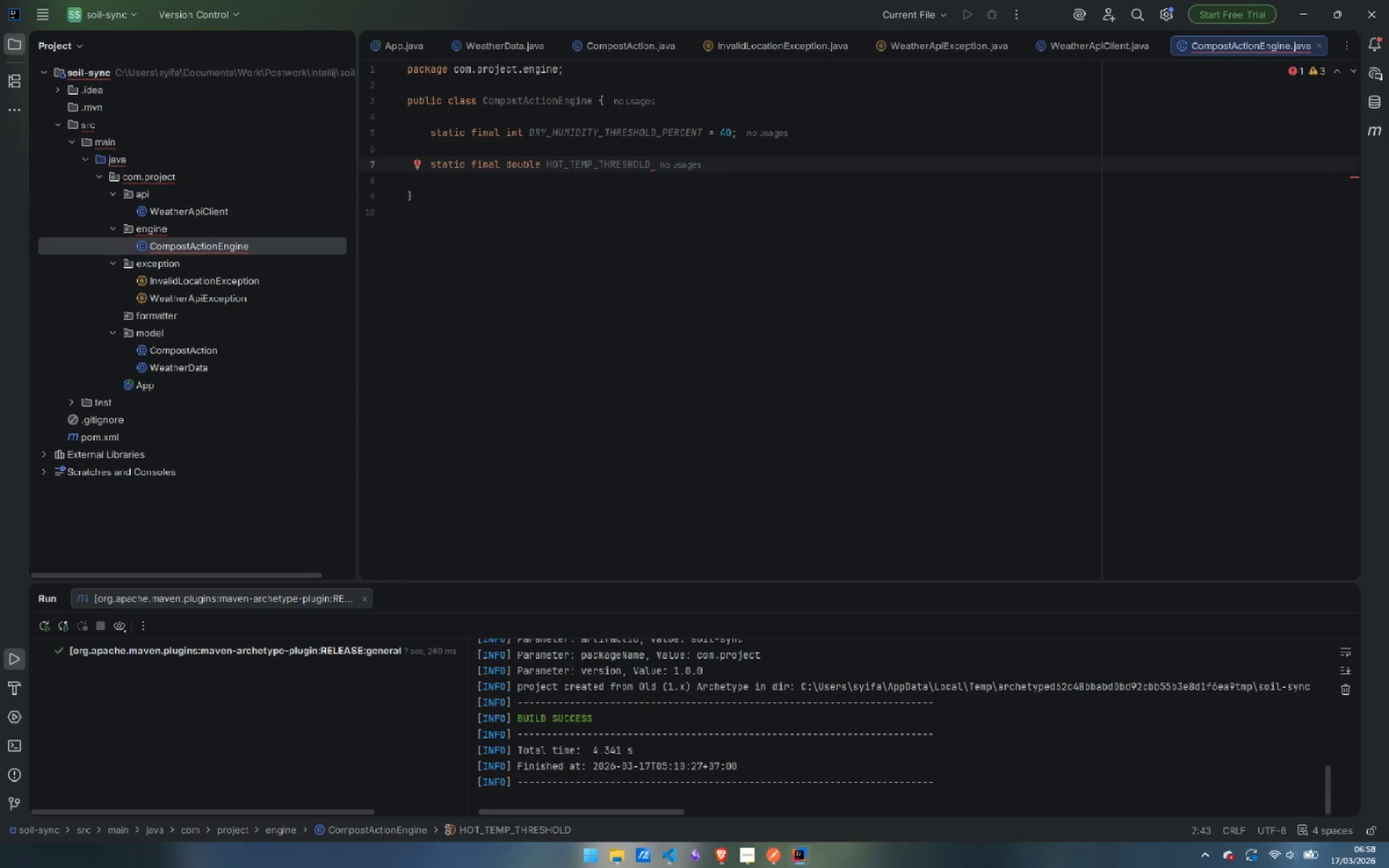 
wait(9.34)
 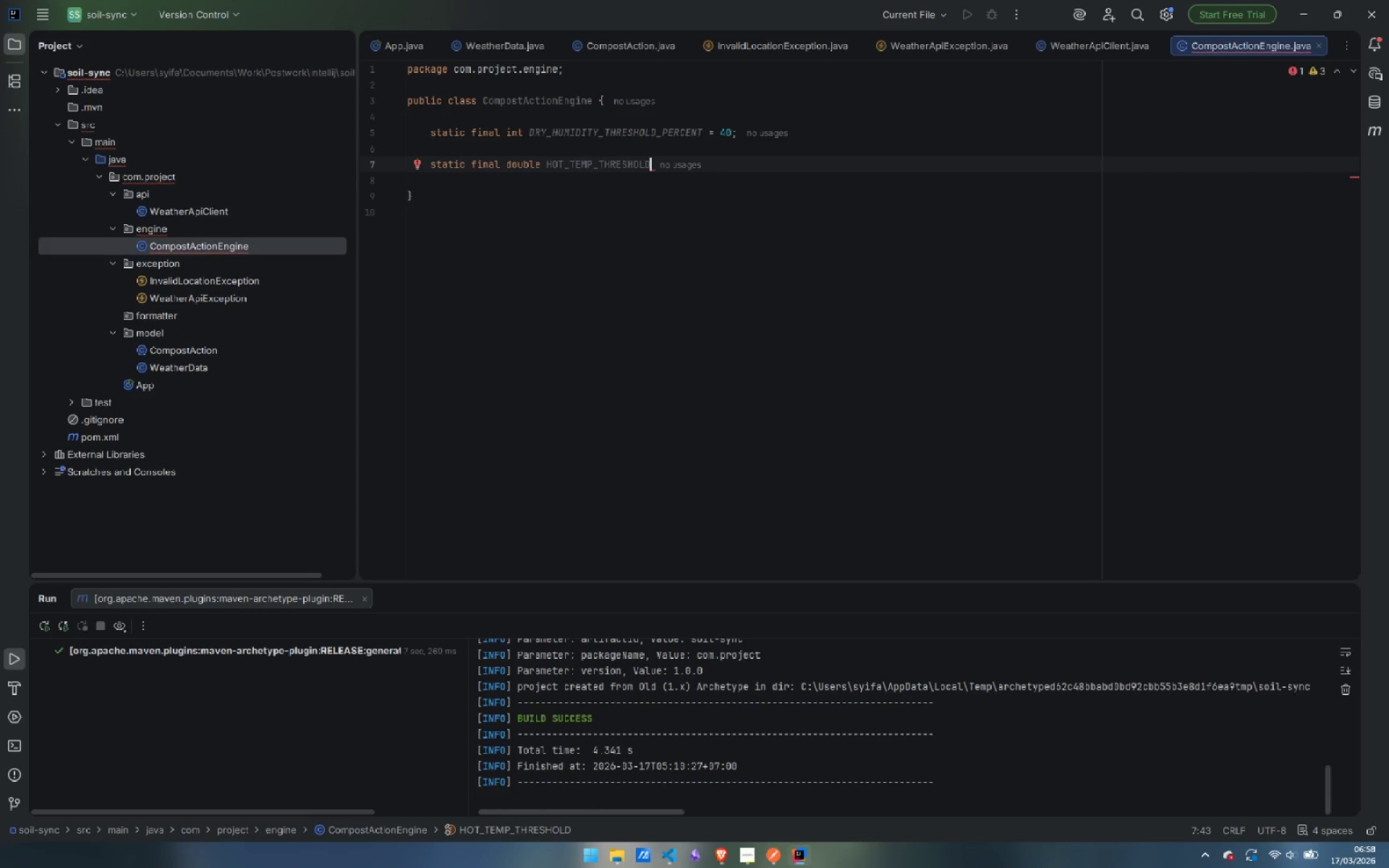 
type(_FAHRENHEIT = 85.0;)
 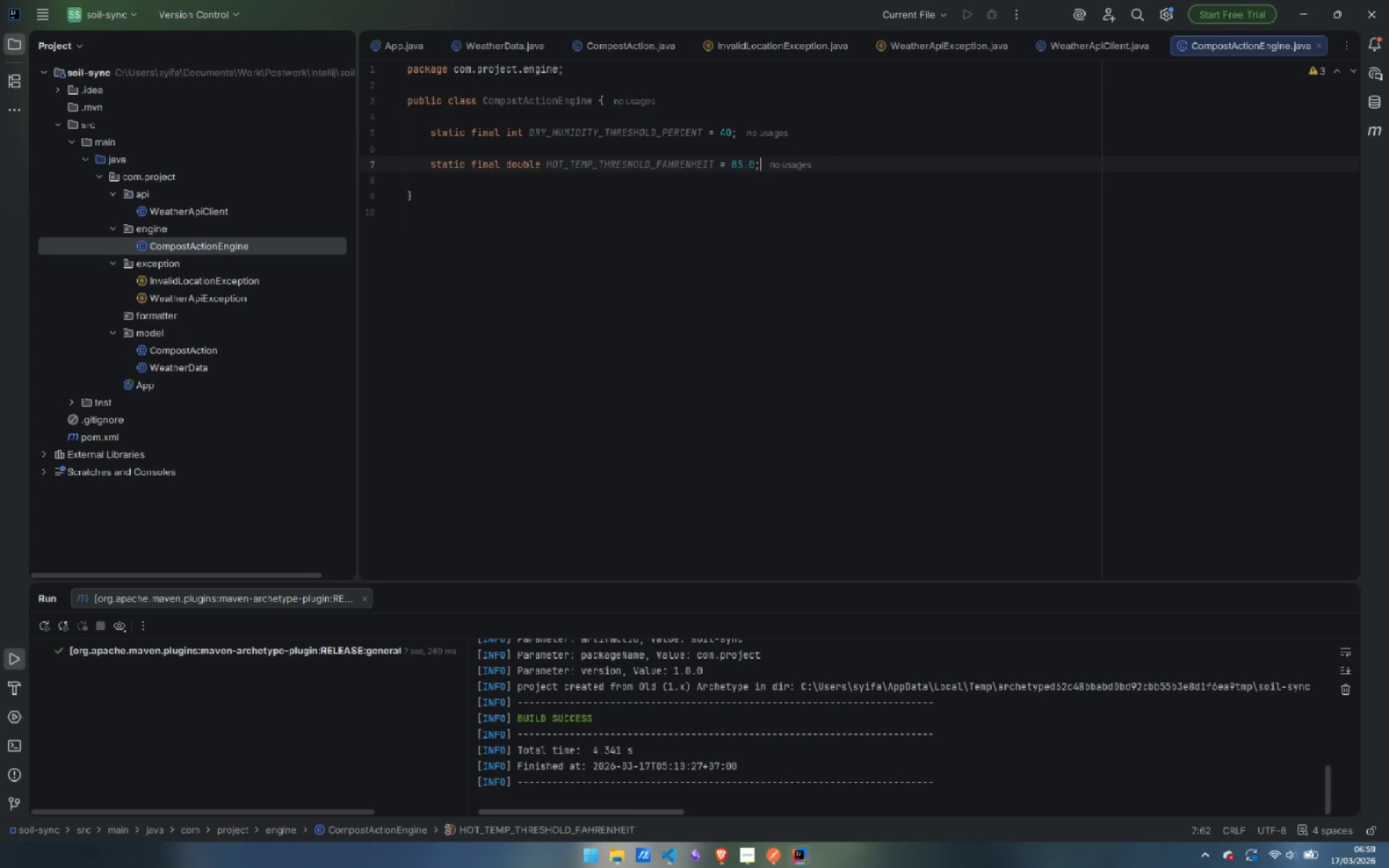 
key(Enter)
 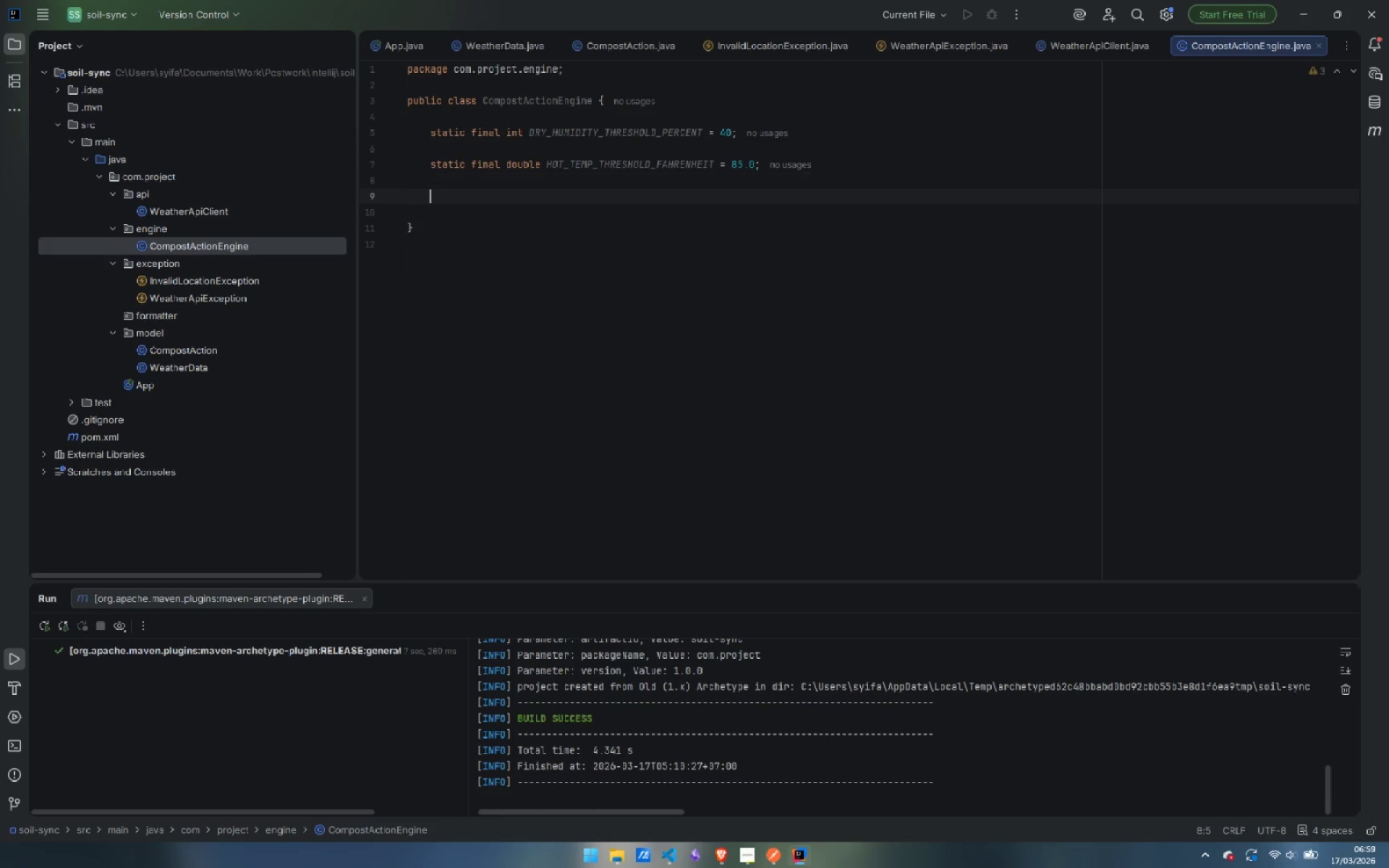 
key(Enter)
 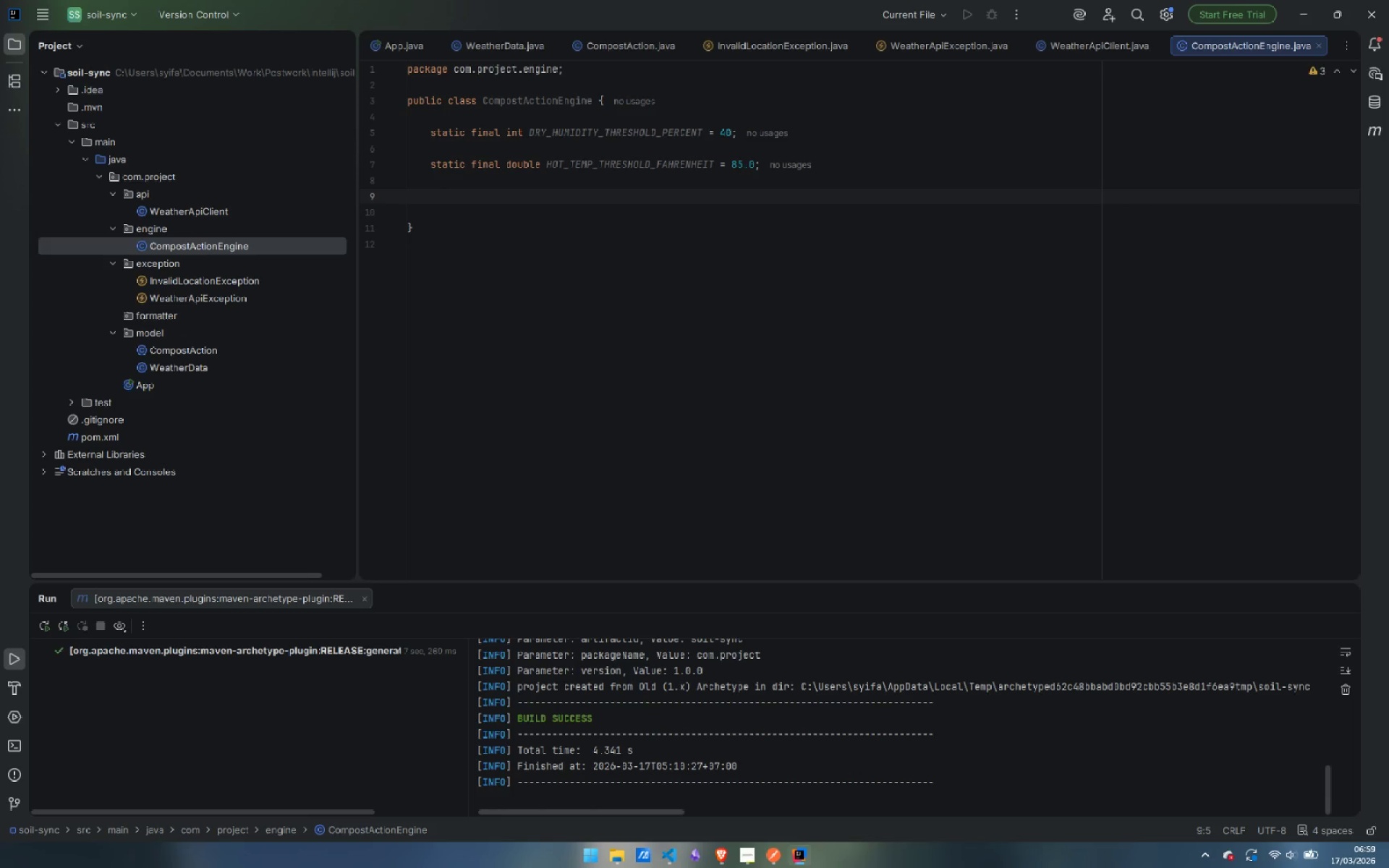 
wait(15.97)
 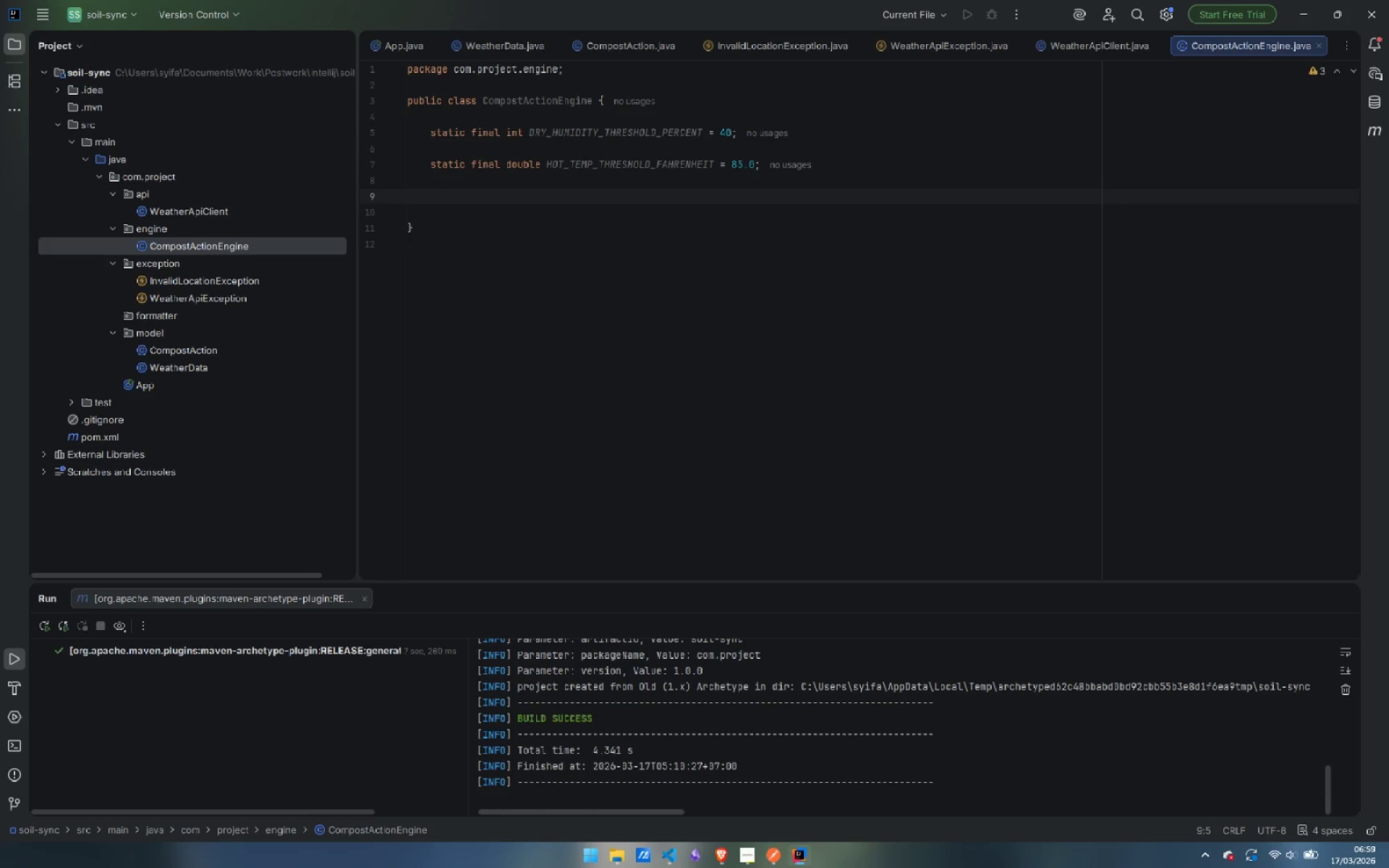 
scroll: coordinate [608, 196], scroll_direction: down, amount: 1.0
 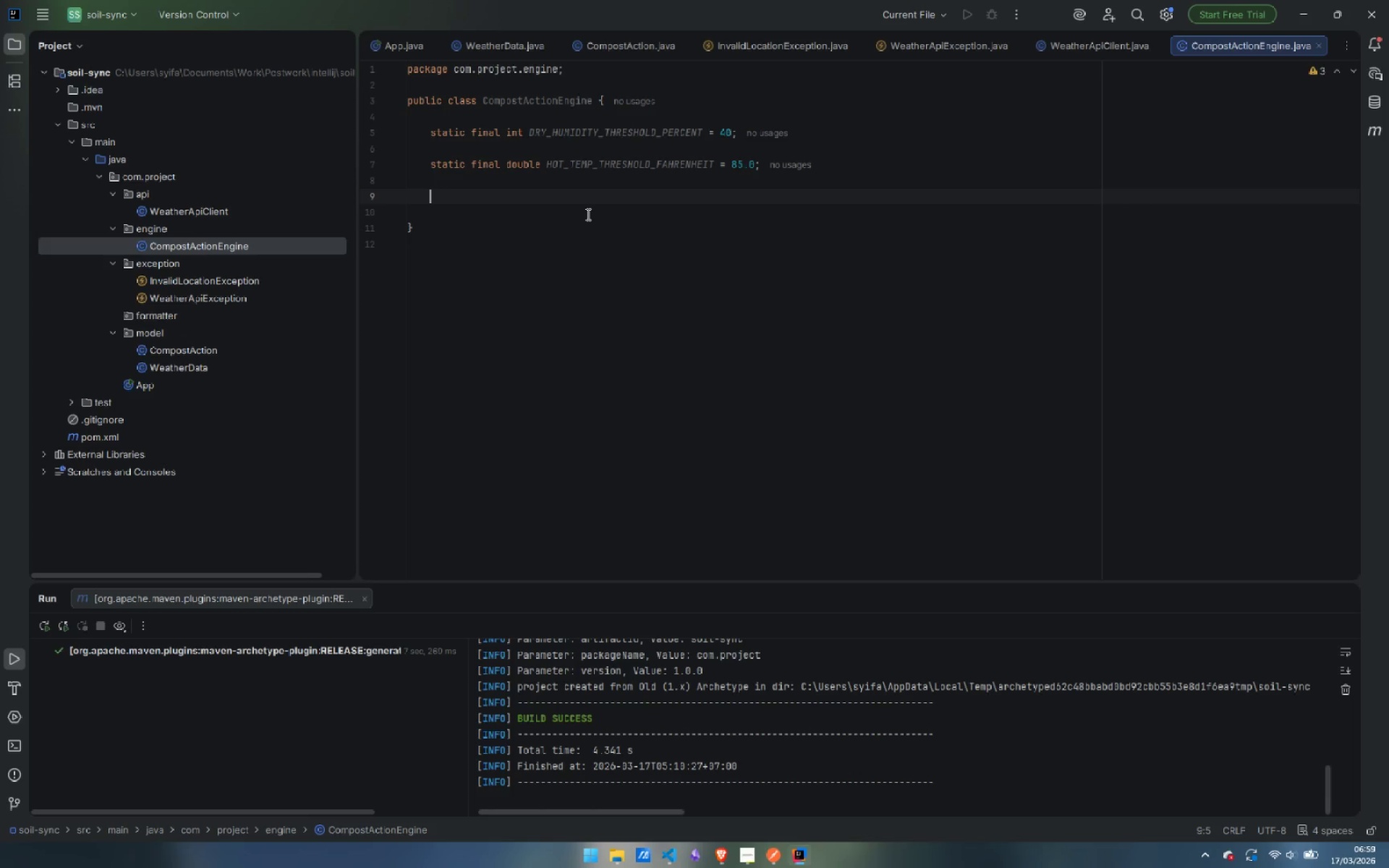 
type(sta)
key(Backspace)
key(Backspace)
type(tat)
 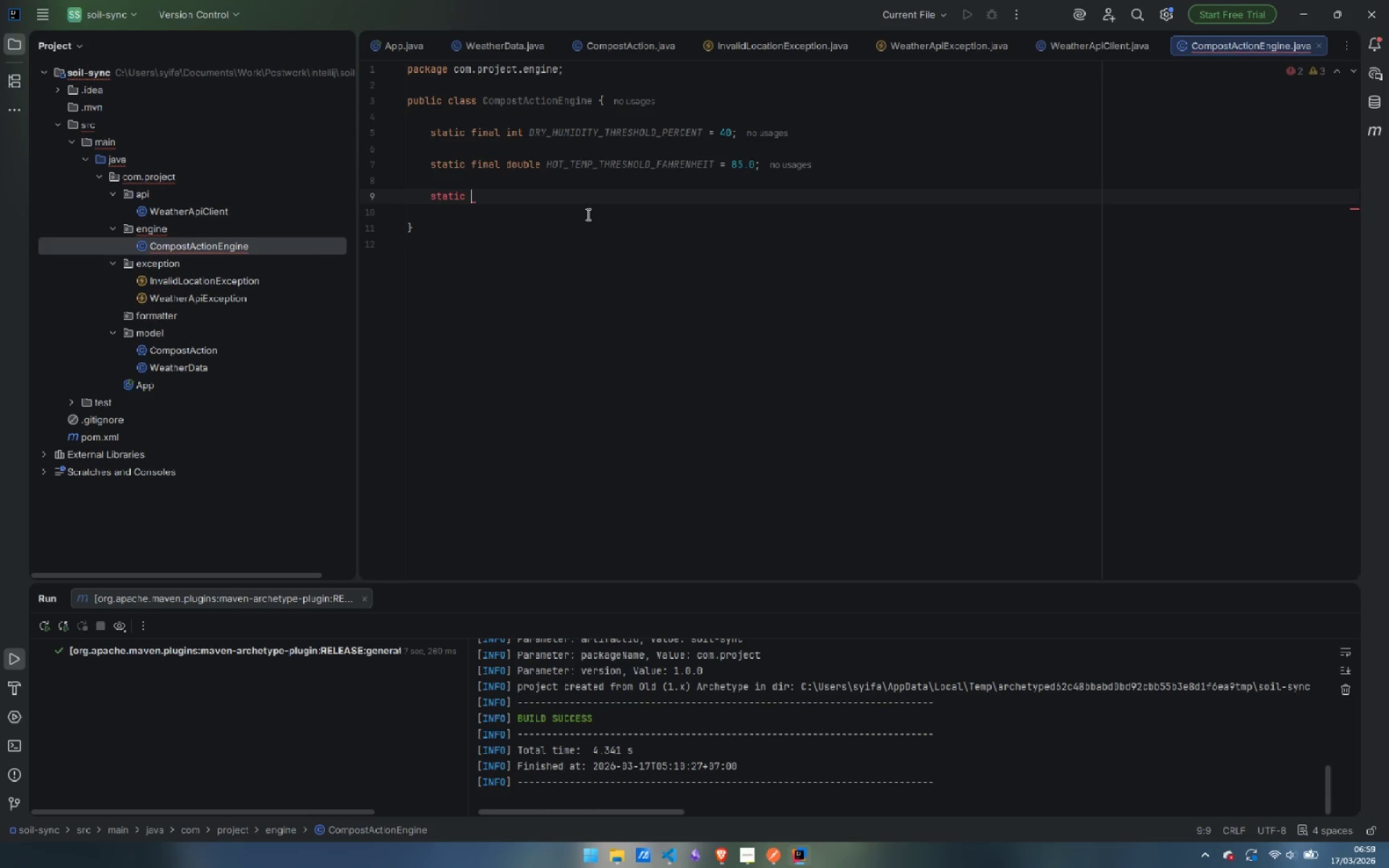 
key(Enter)
 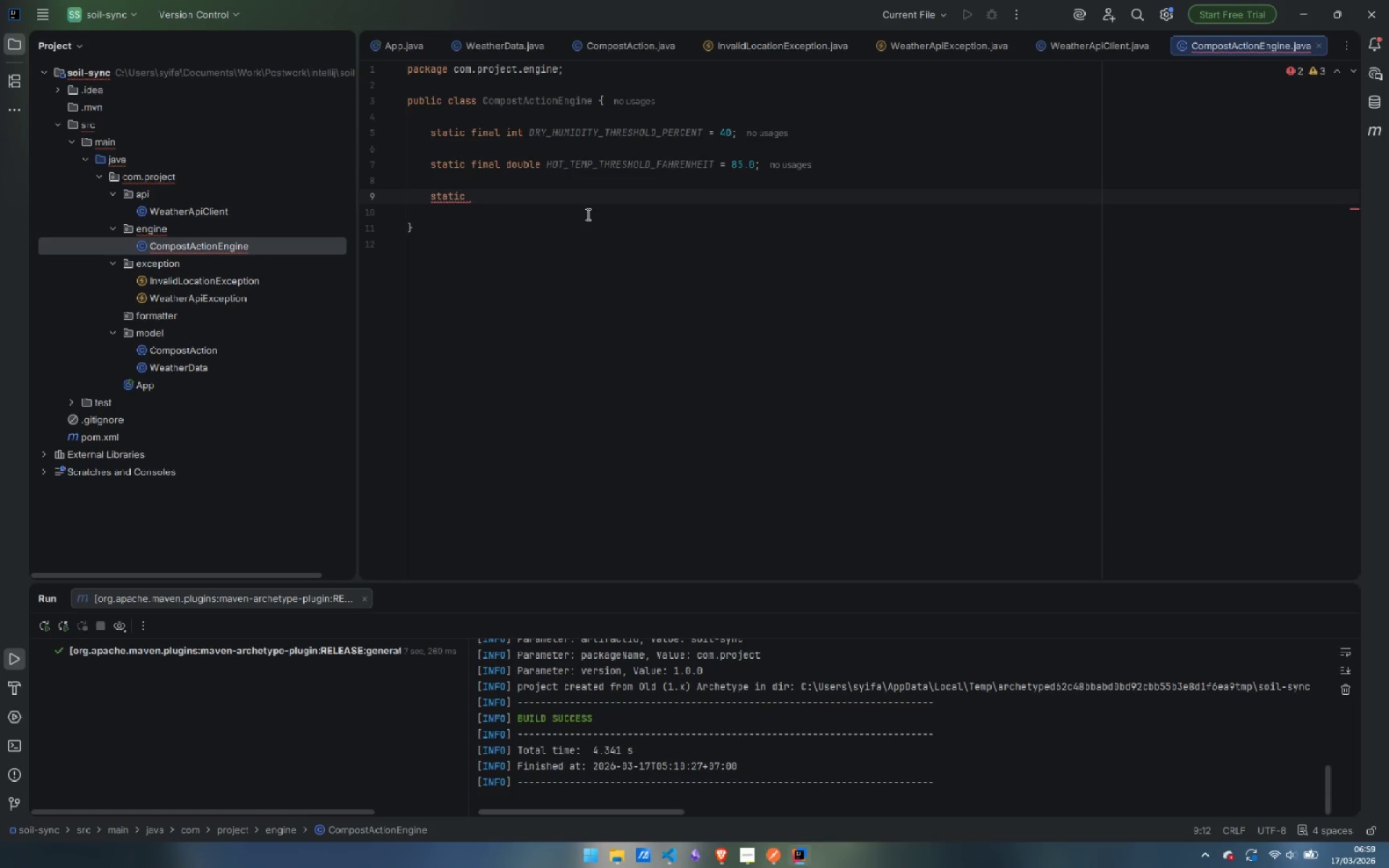 
type(final doube=)
key(Backspace)
key(Backspace)
type(le HEAVY_REA)
key(Backspace)
key(Backspace)
type(AIN_THRESHOLD_INCHES = 0.5;)
 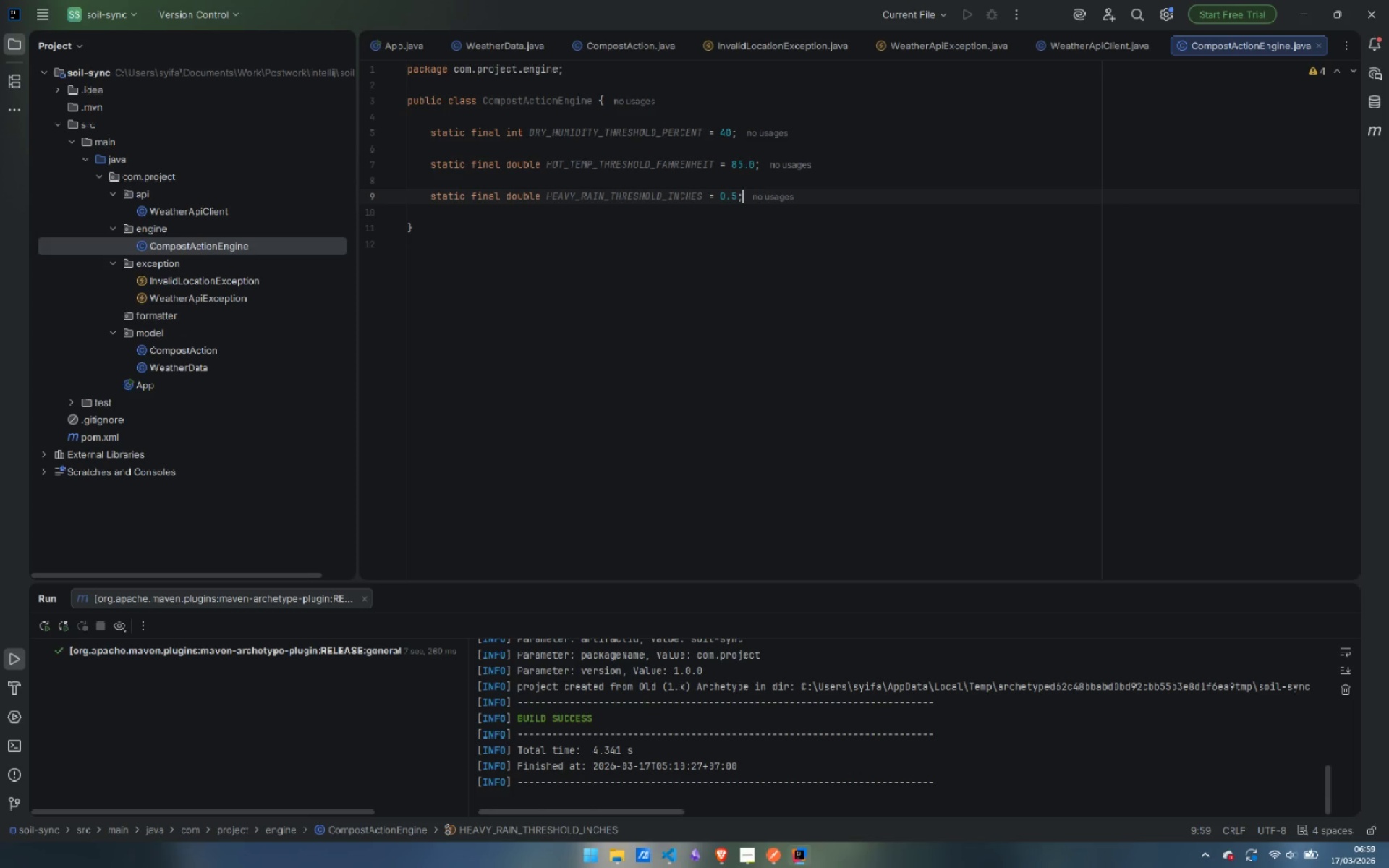 
key(Enter)
 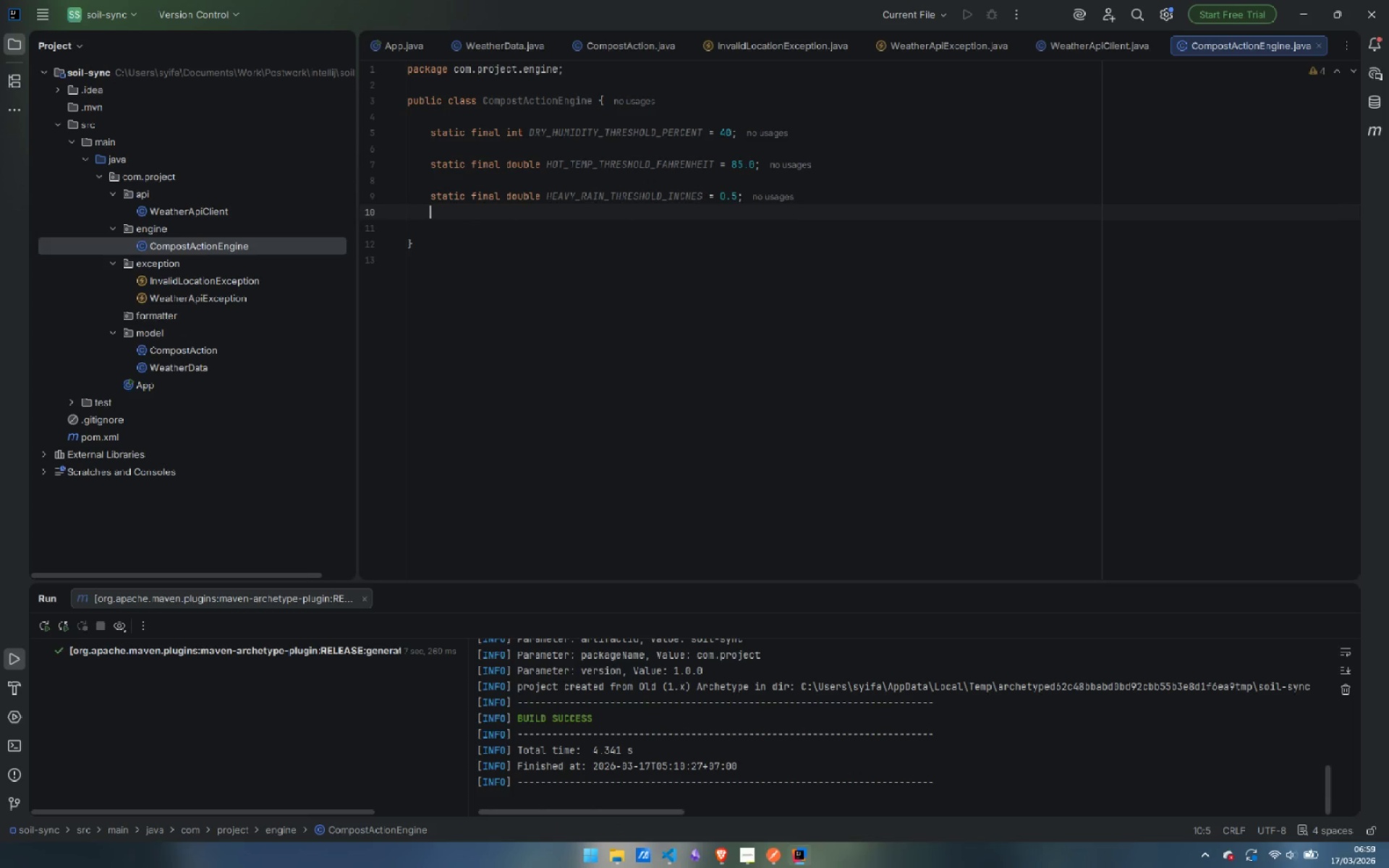 
key(Enter)
 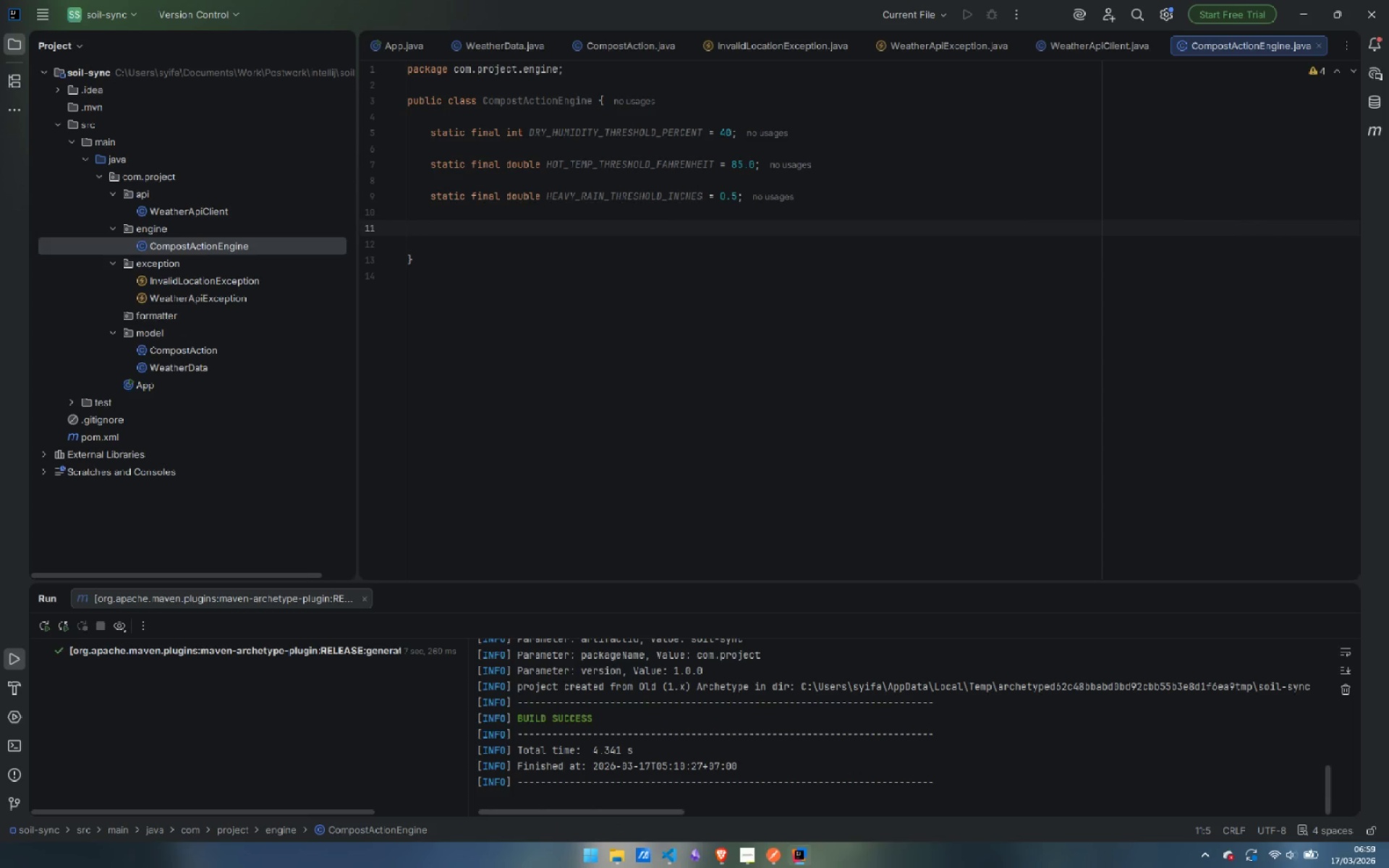 
wait(5.91)
 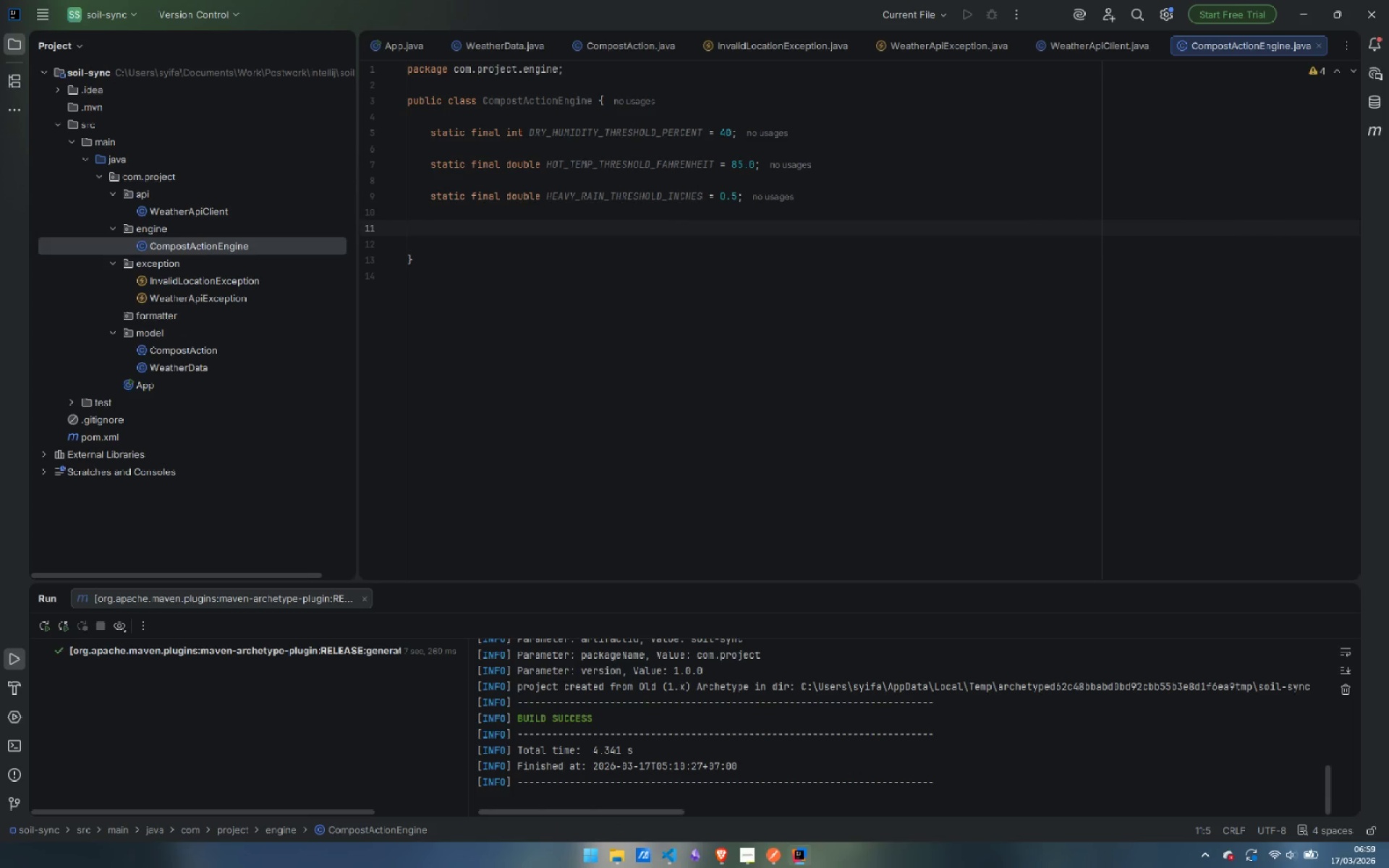 
type(static final double IDEAL_TEMP_LOW_FAHRENHEIT = )
 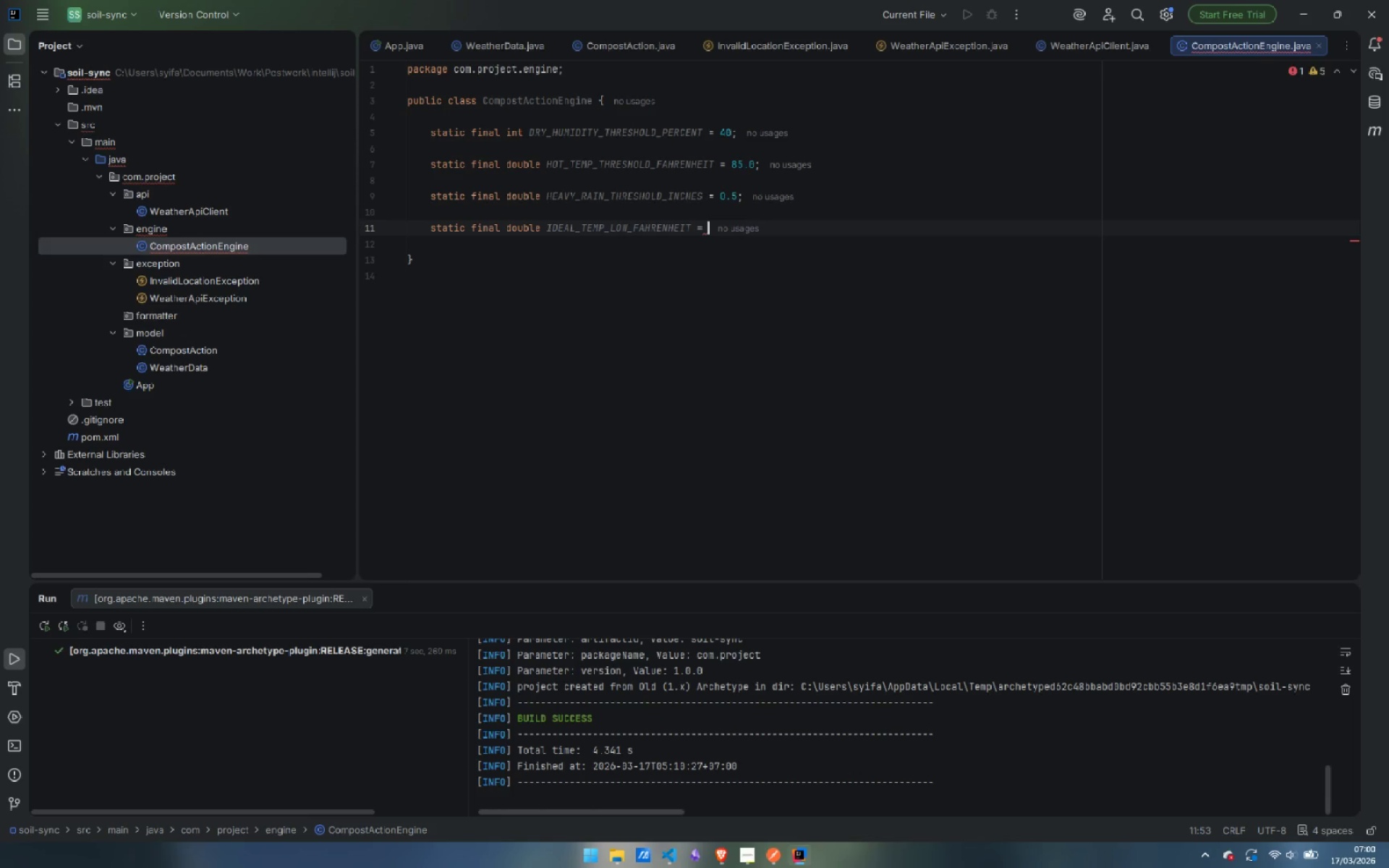 
wait(9.25)
 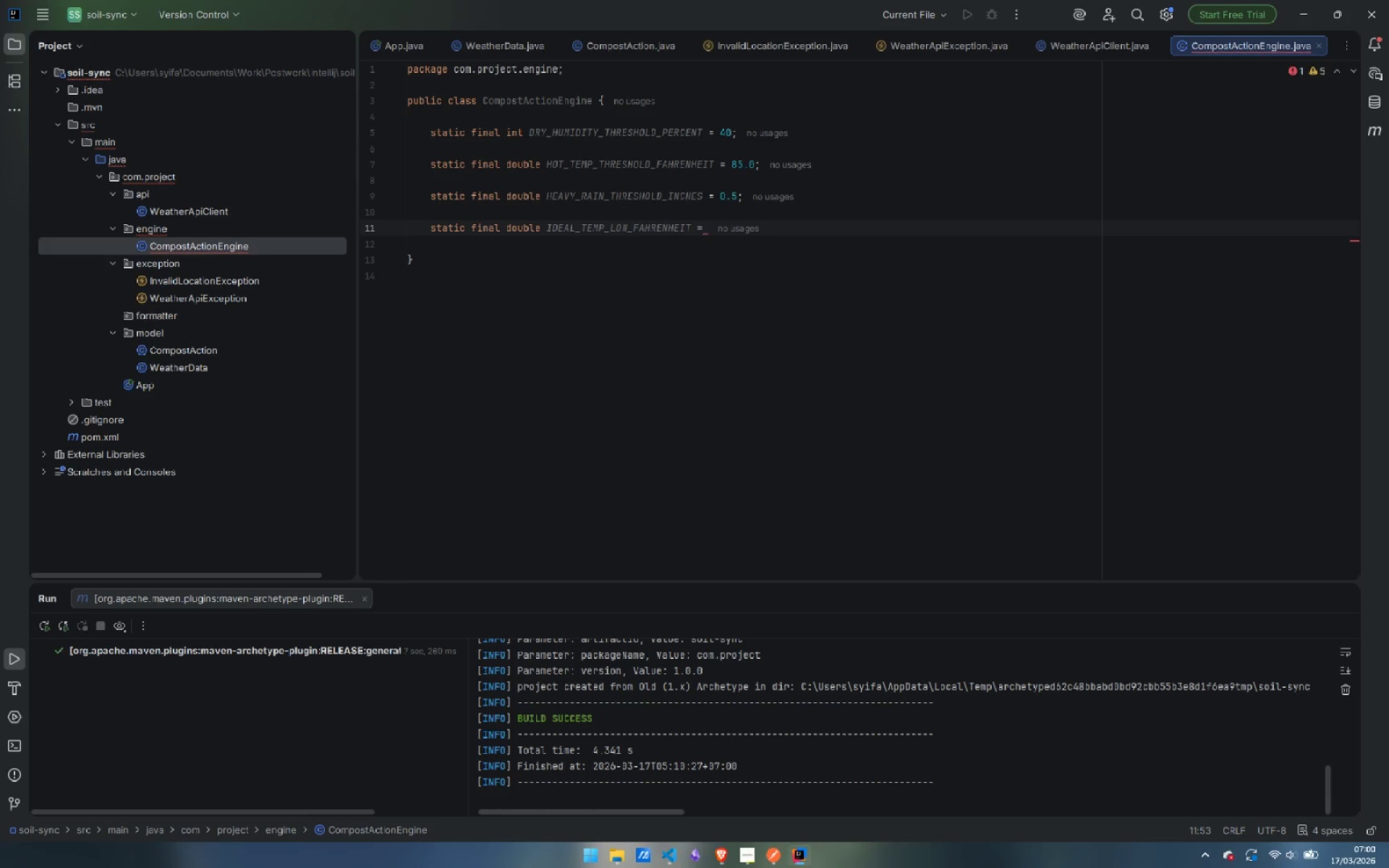 
type(60.0;)
 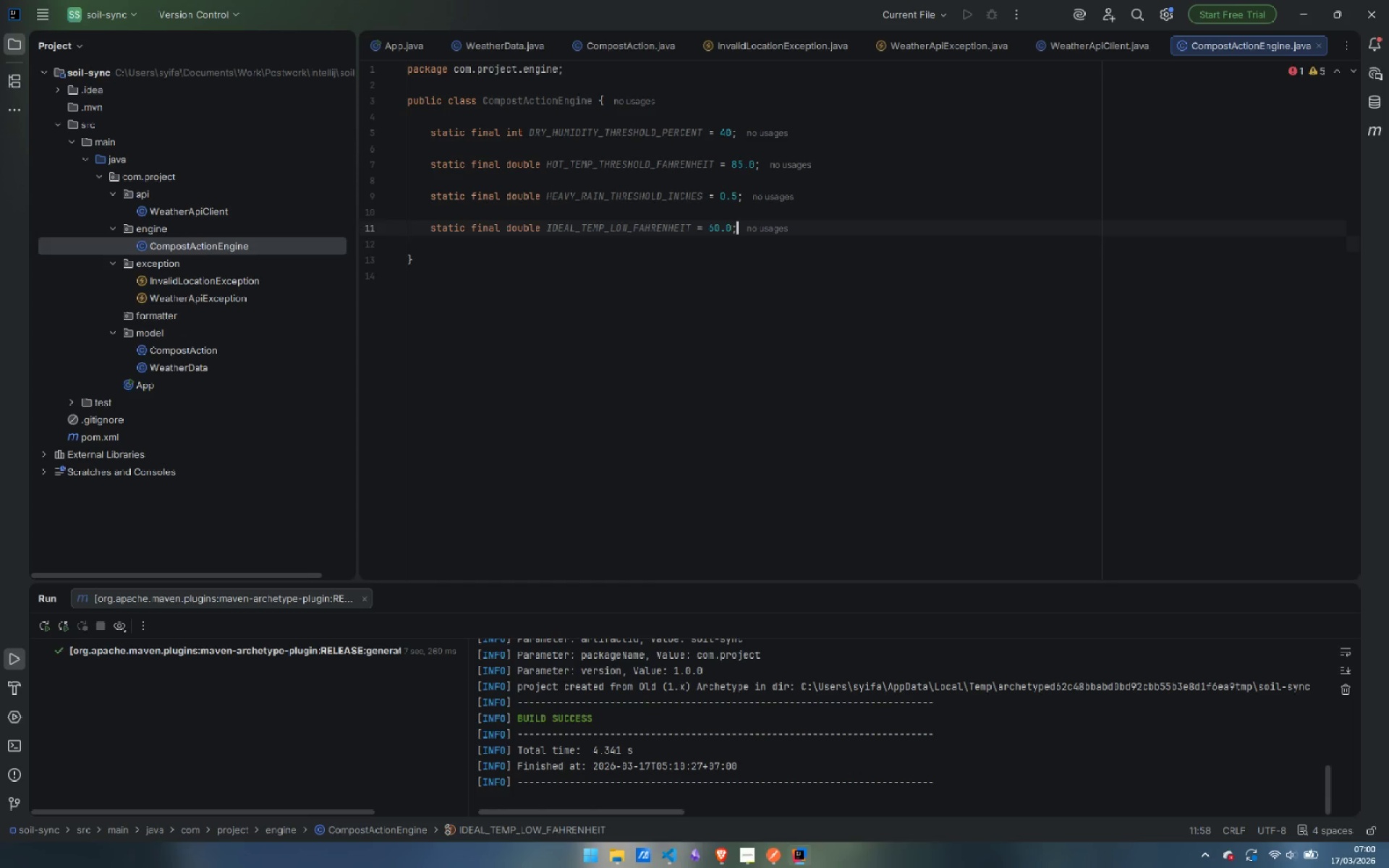 
key(Enter)
 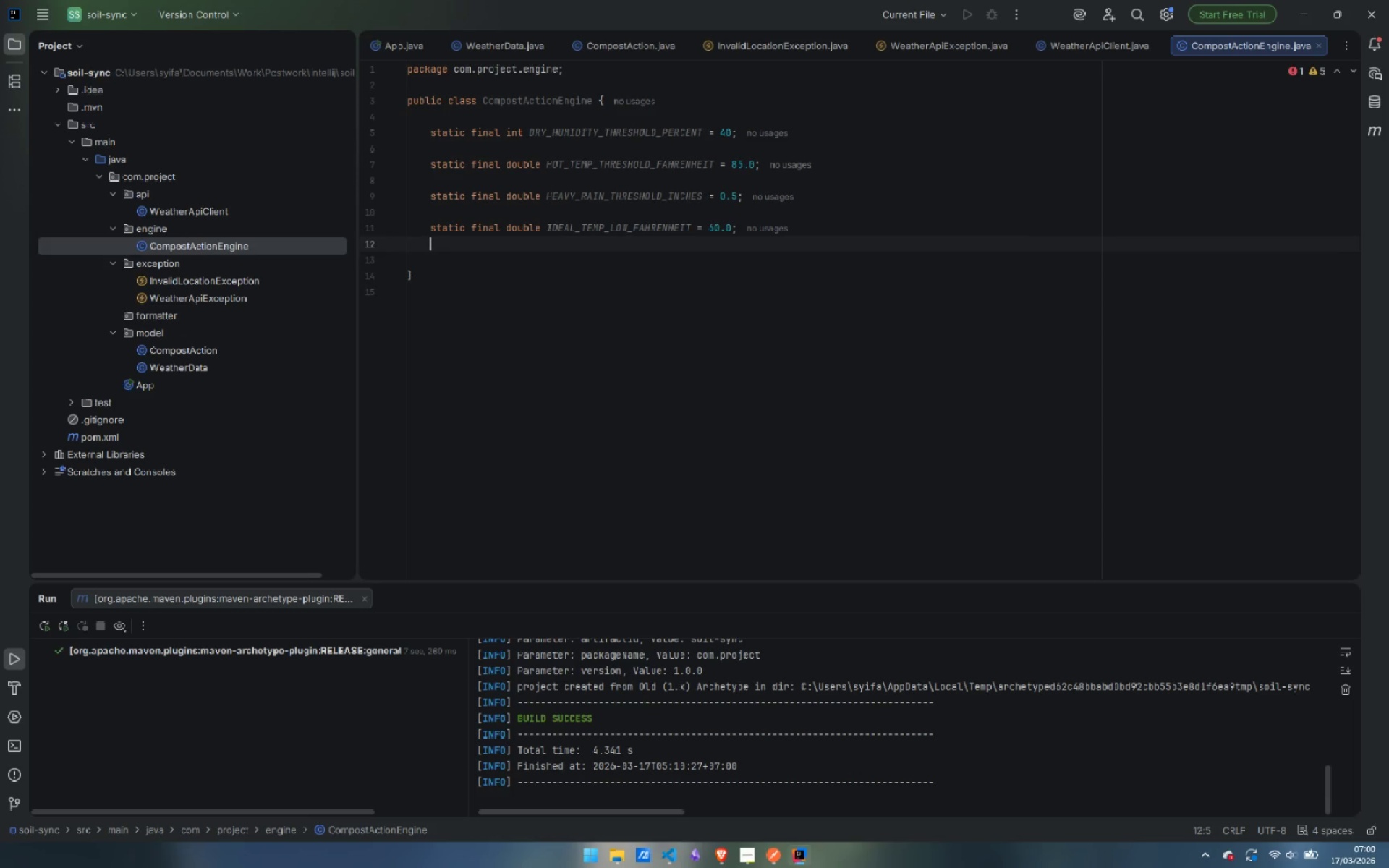 
key(Enter)
 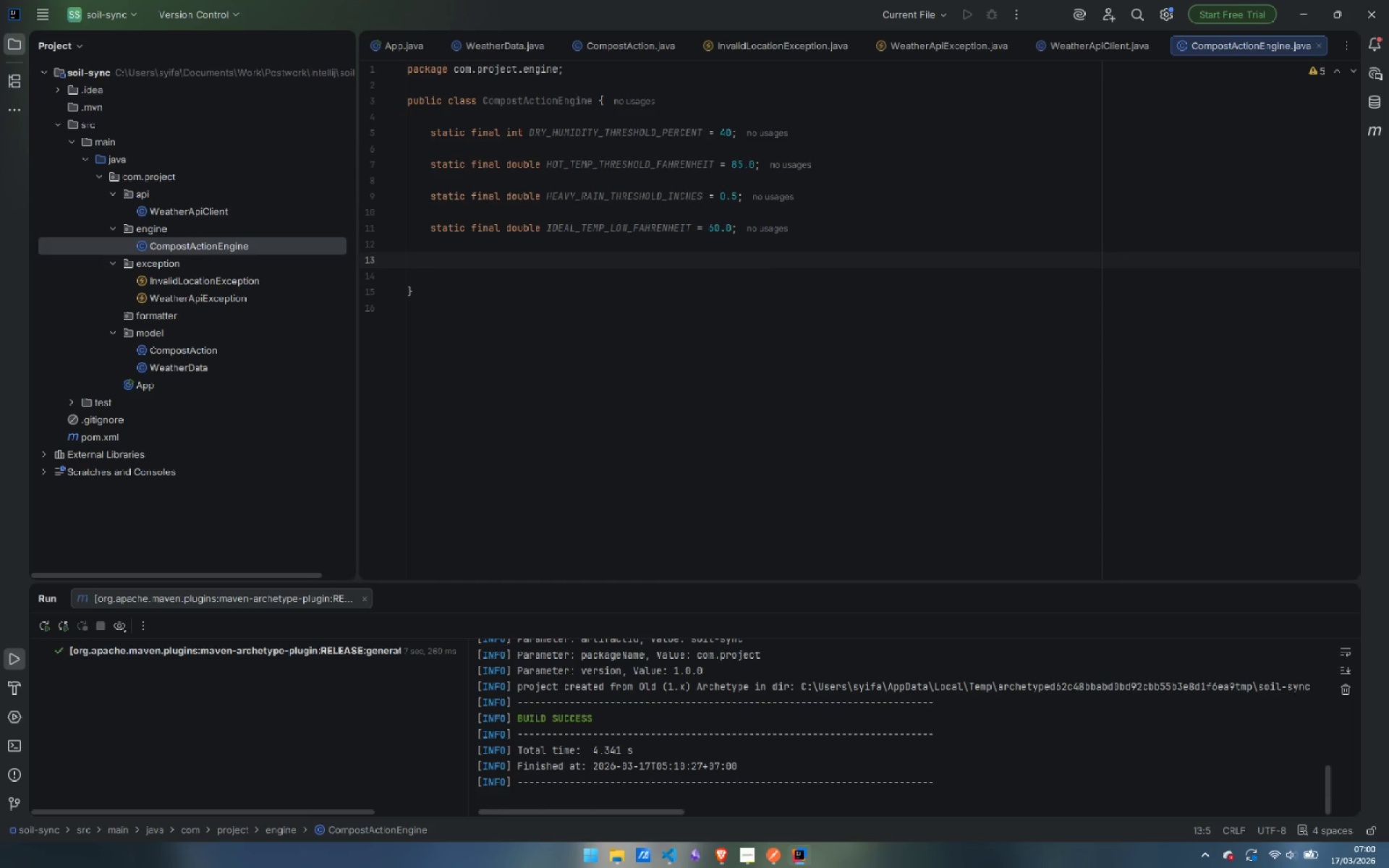 
type(static final double IDEAL_TEMP_HIGH_FAHRENHEIT = 75.0;)
 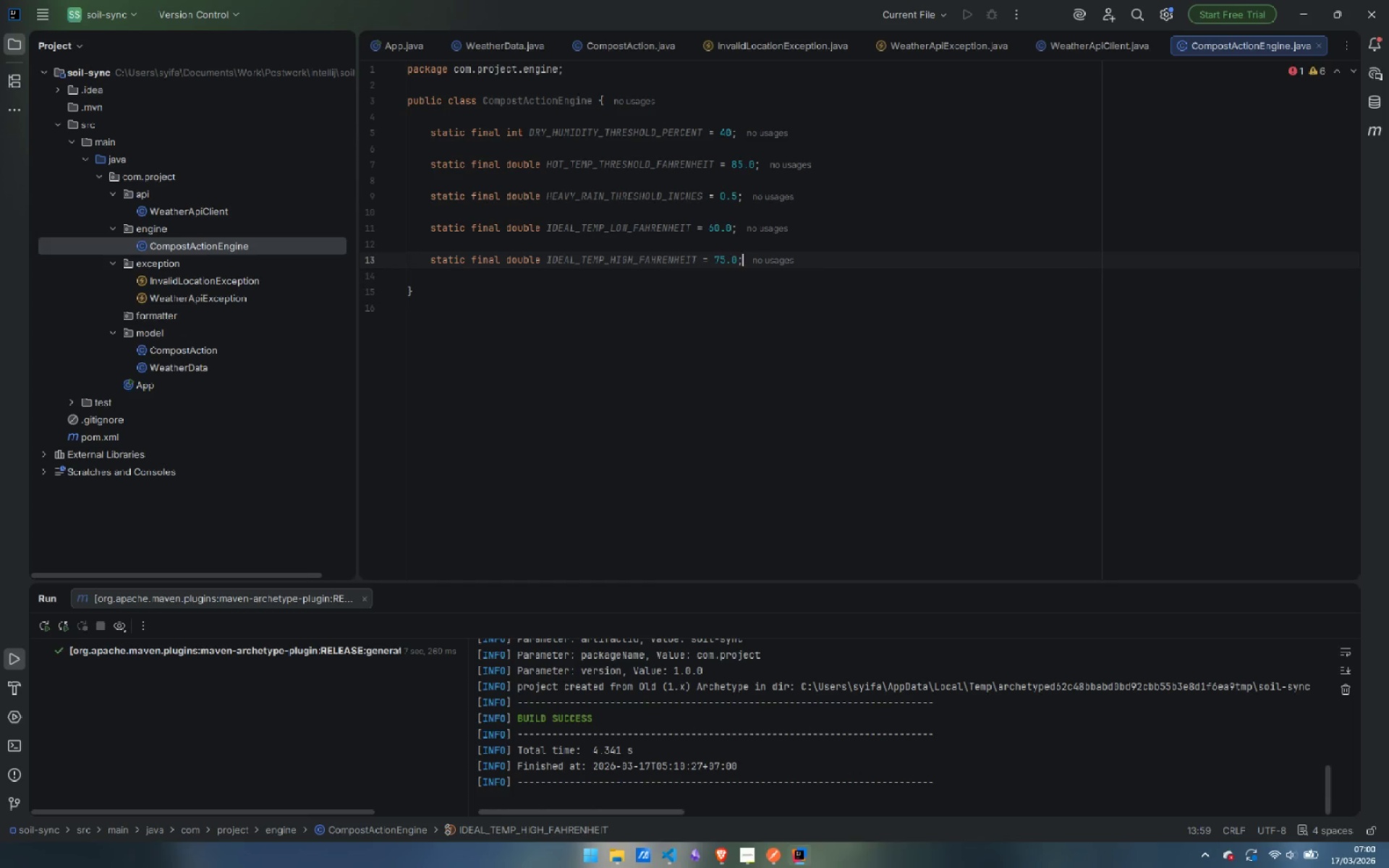 
key(Enter)
 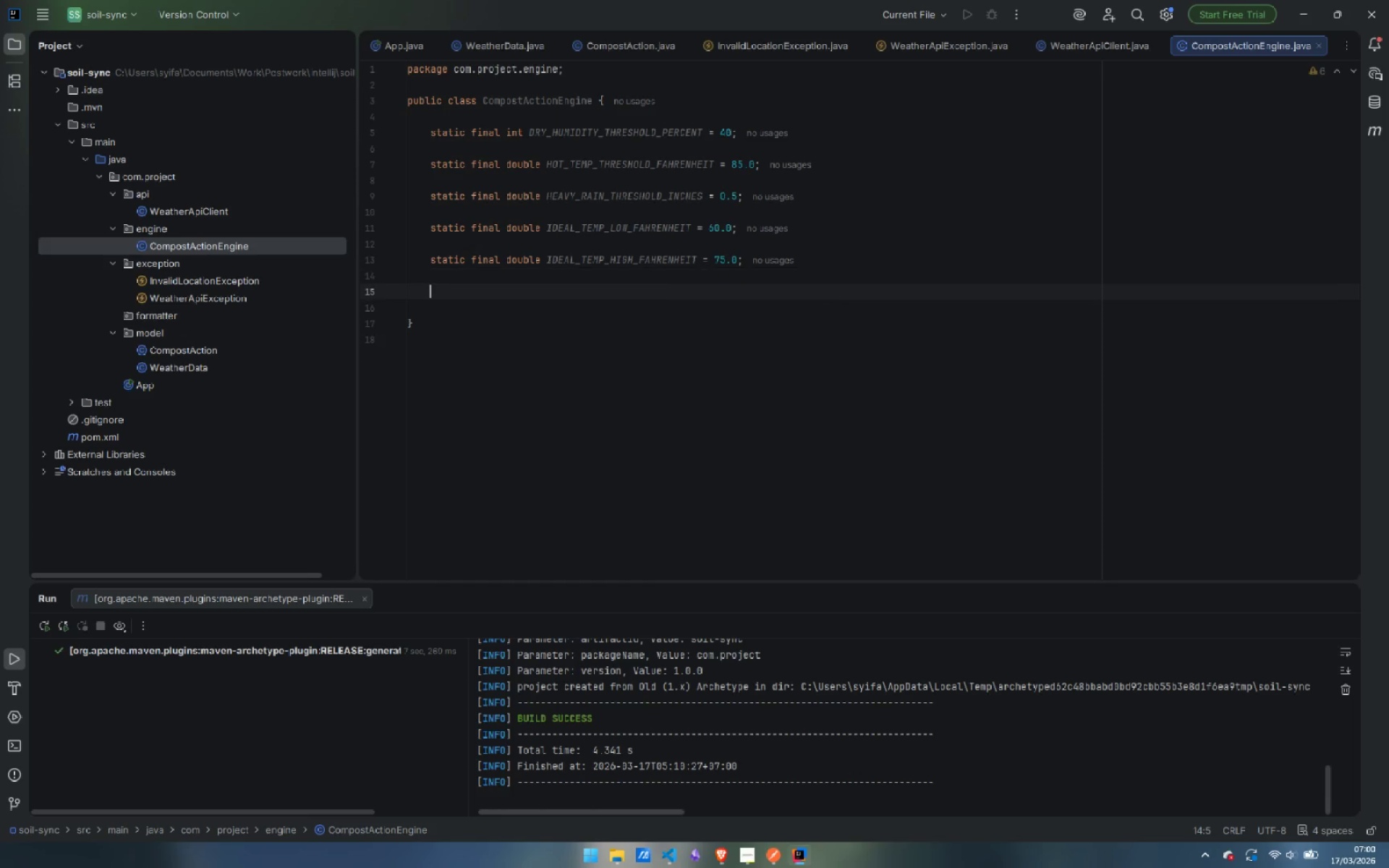 
key(Enter)
 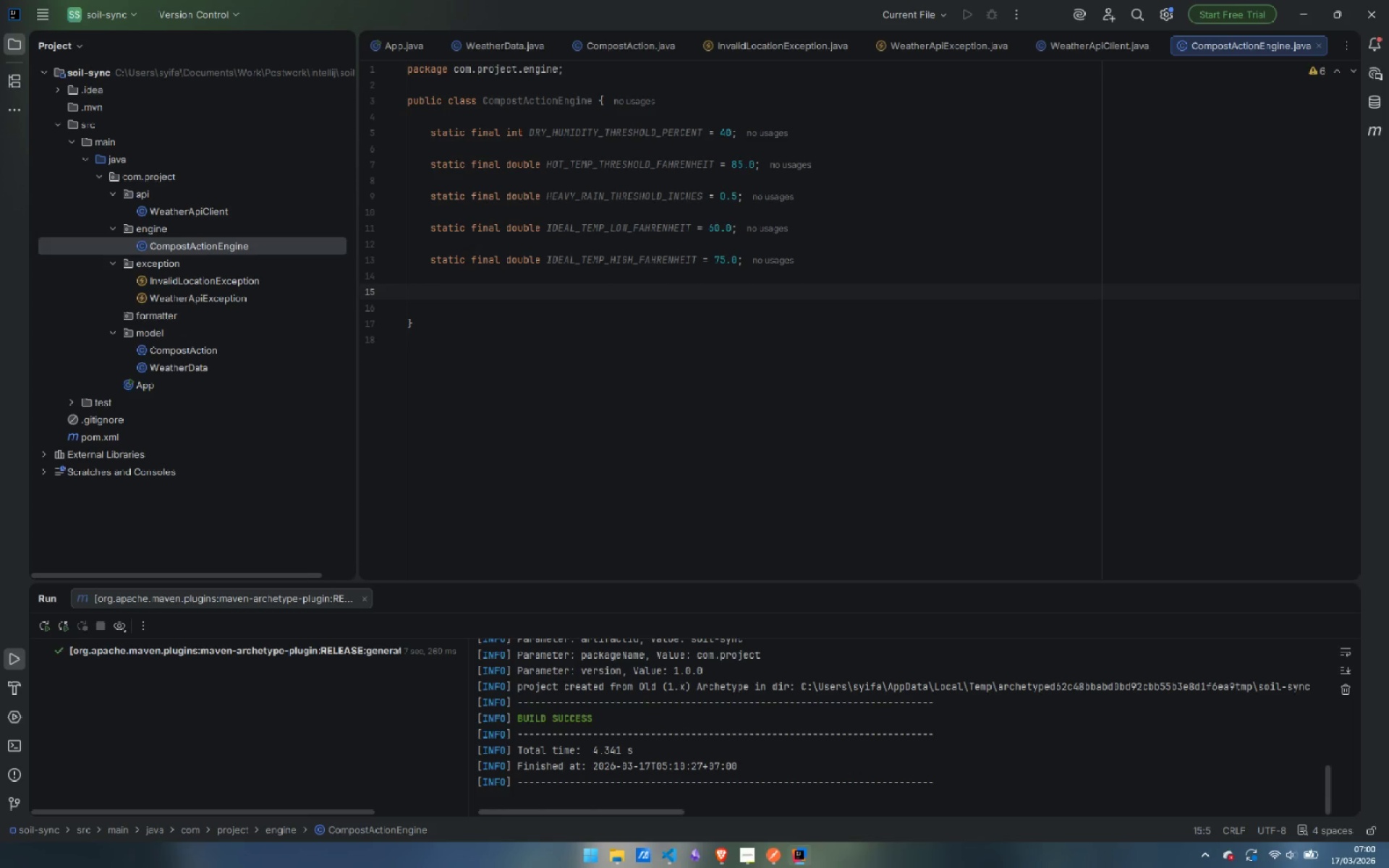 
type(static final double TRACE_RAIN_THRESHOLD_INCHES = 0.1;)
 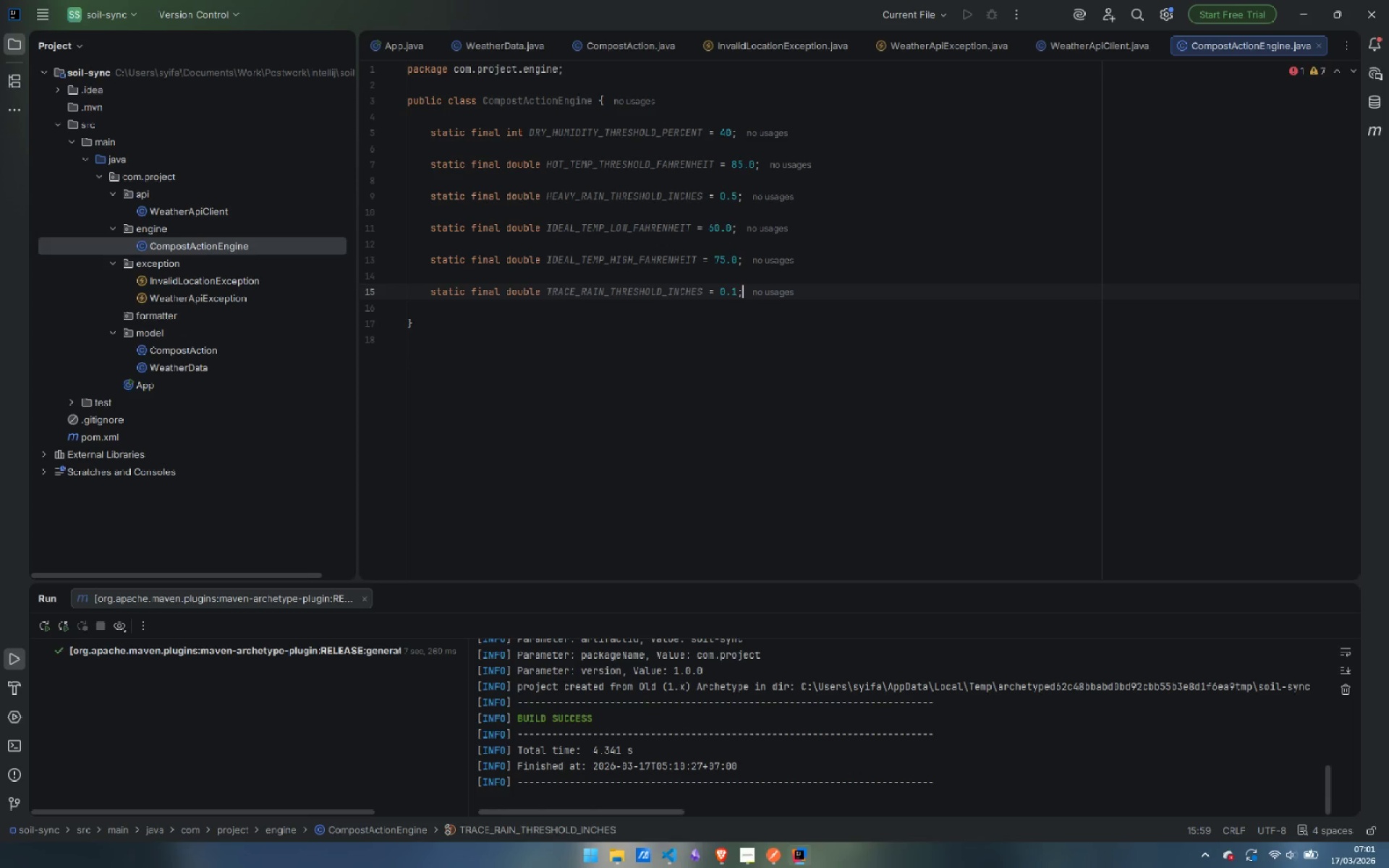 
wait(12.52)
 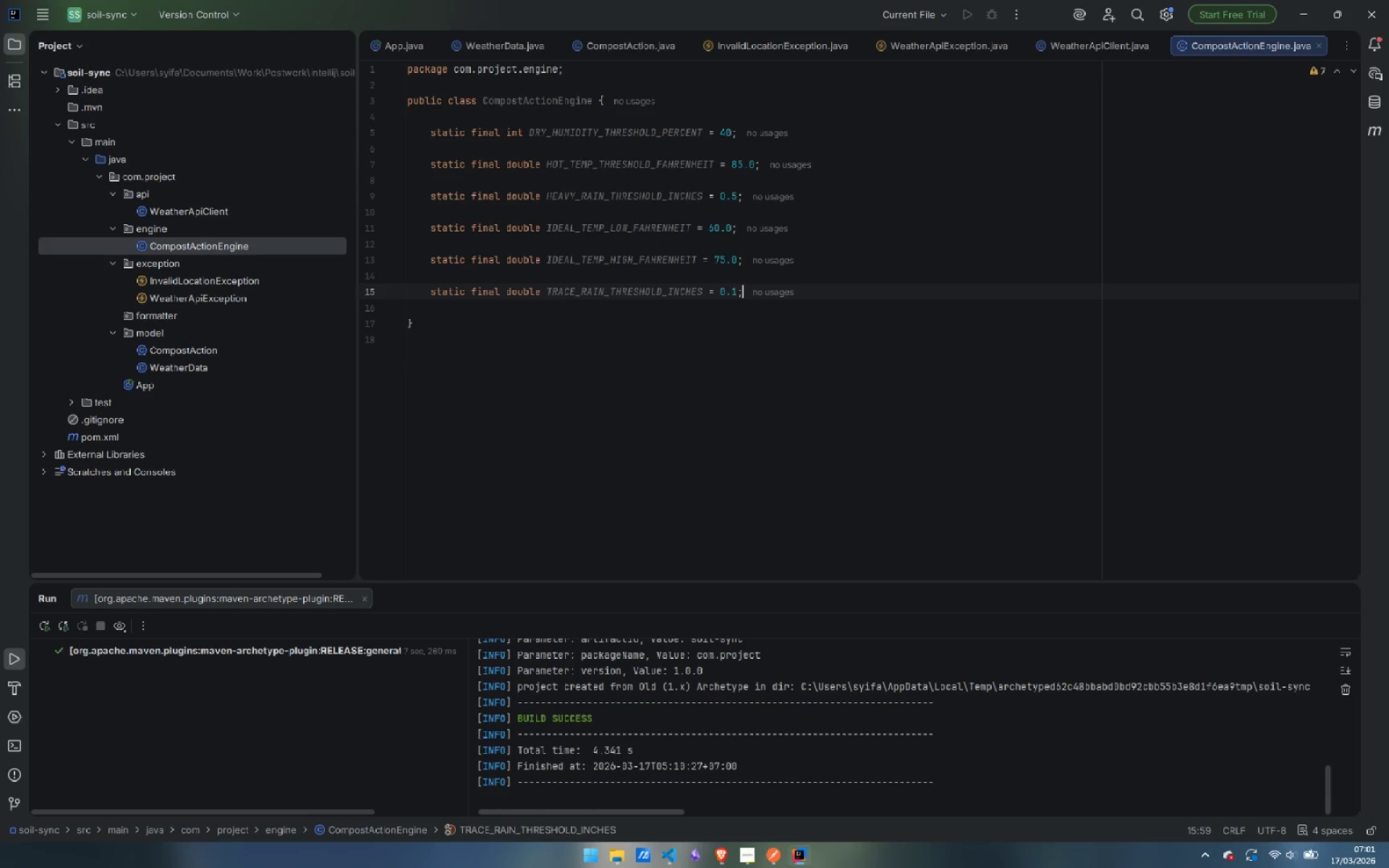 
key(Enter)
 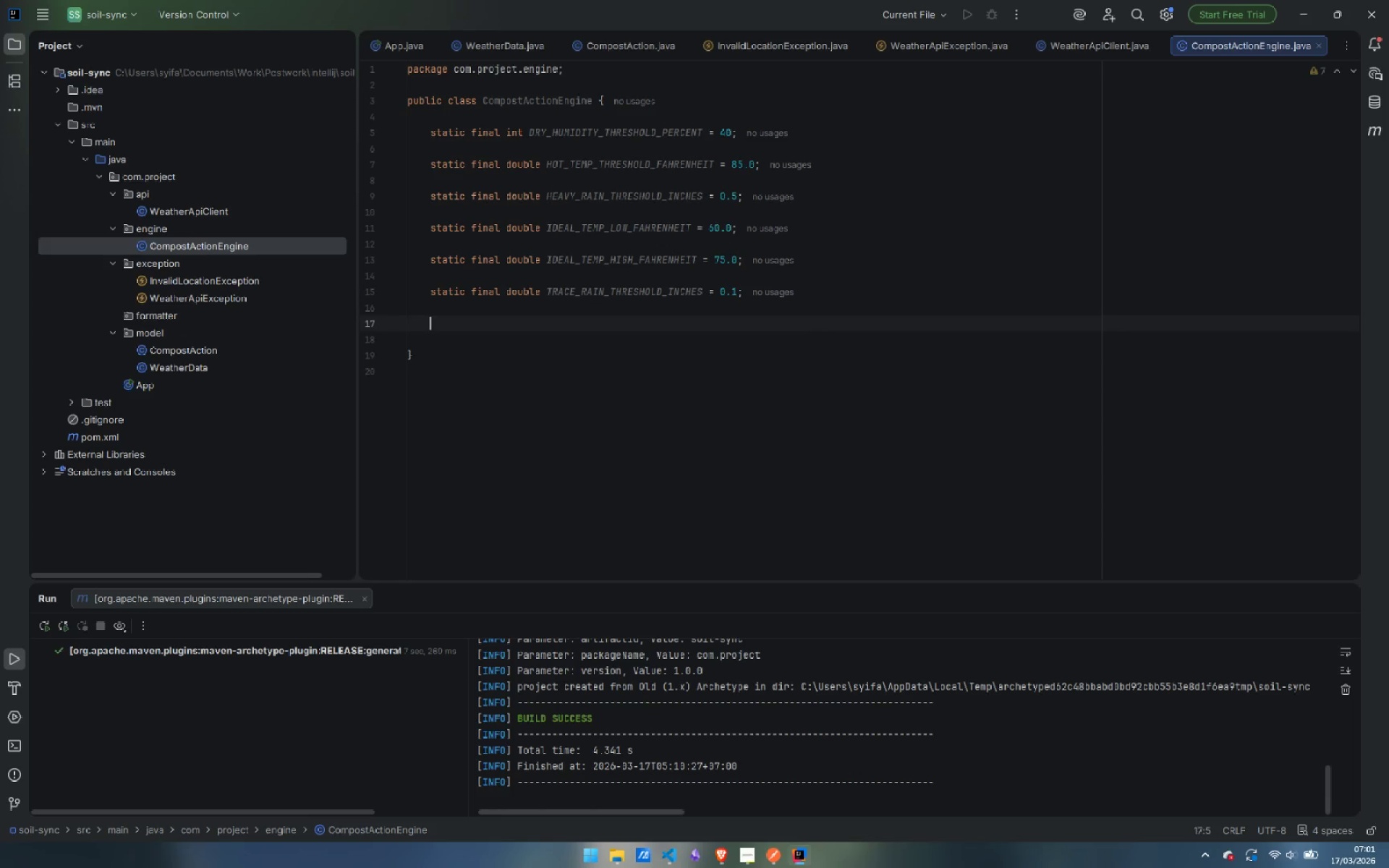 
key(Enter)
 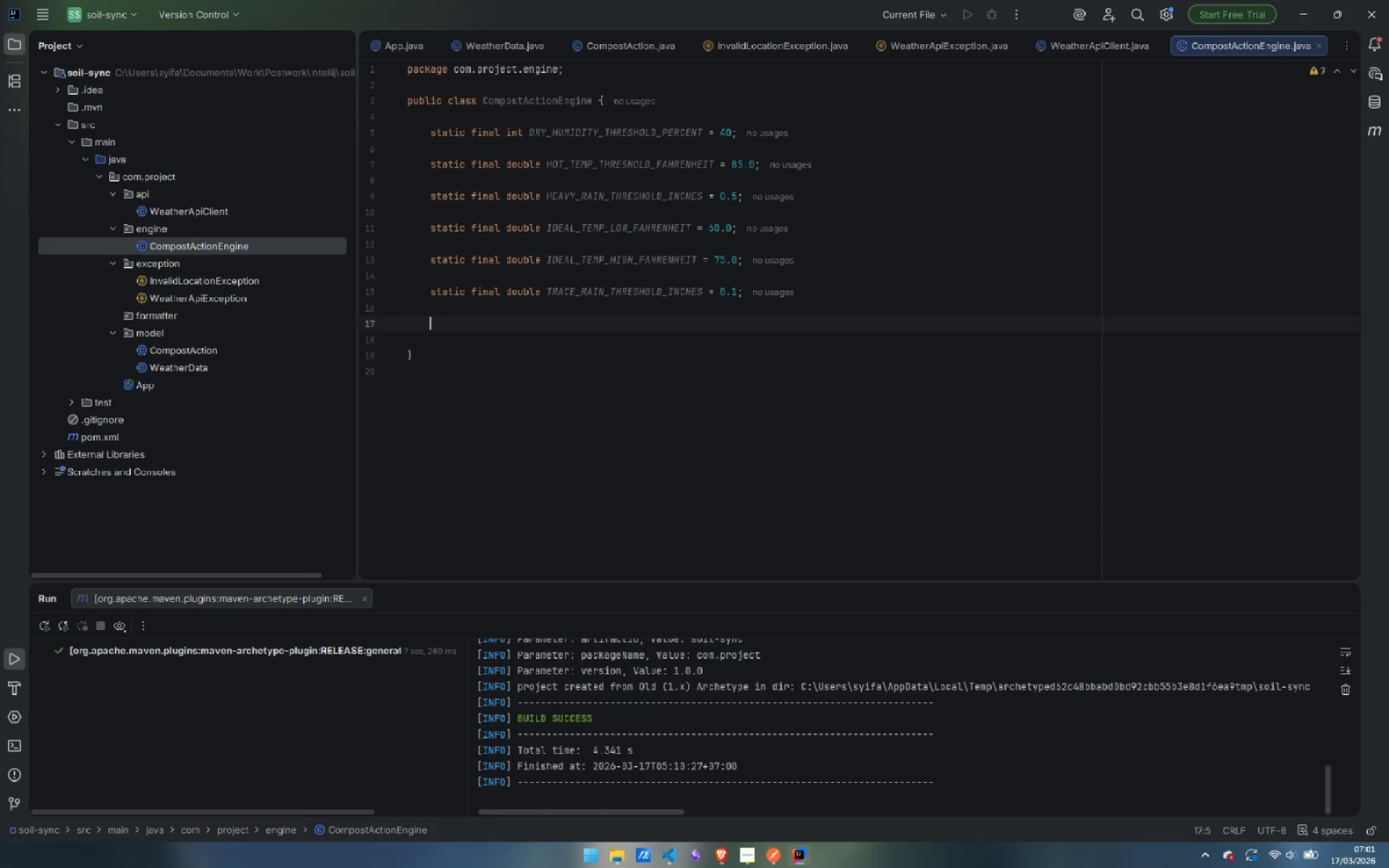 
wait(11.81)
 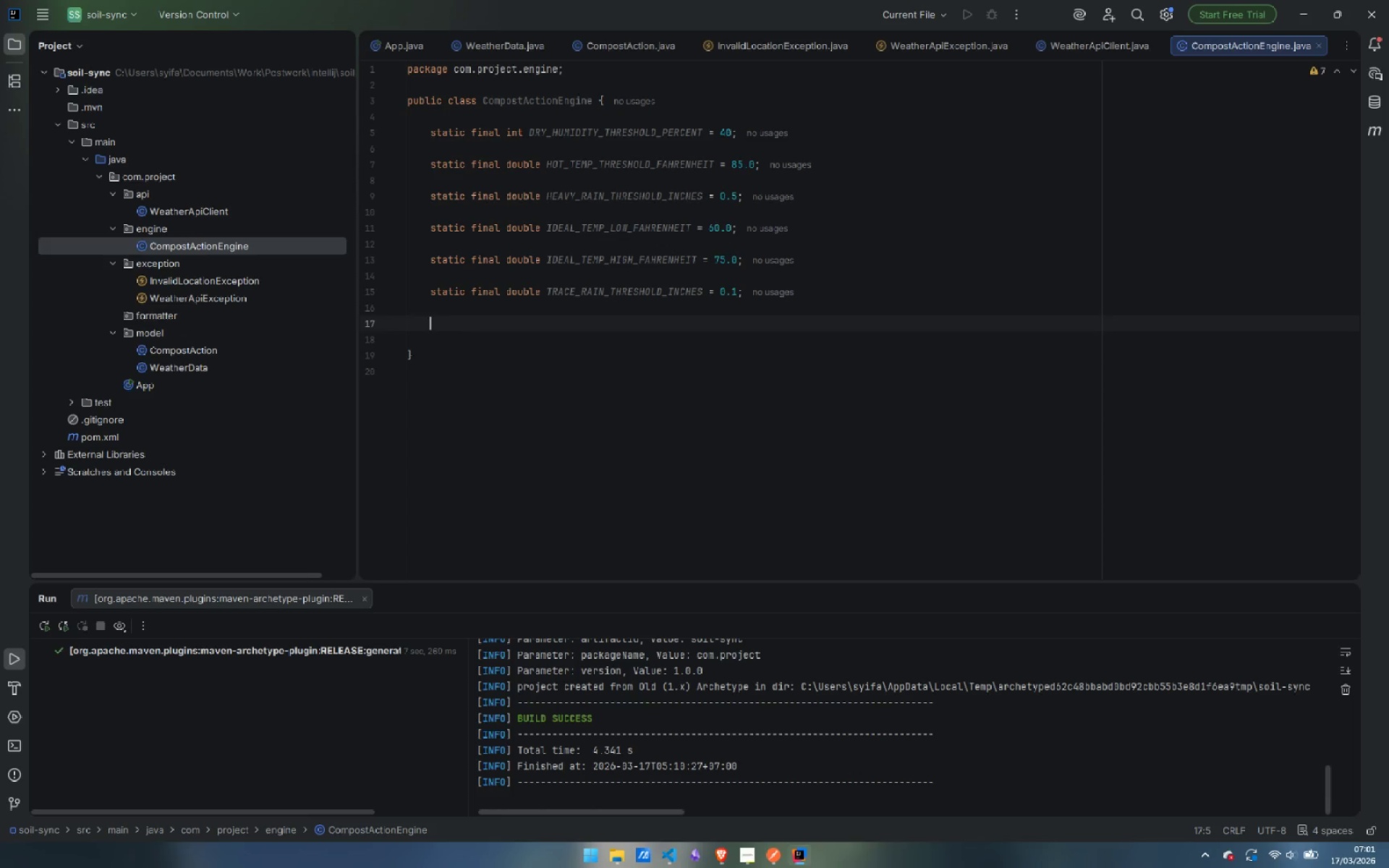 
type(public Compo)
 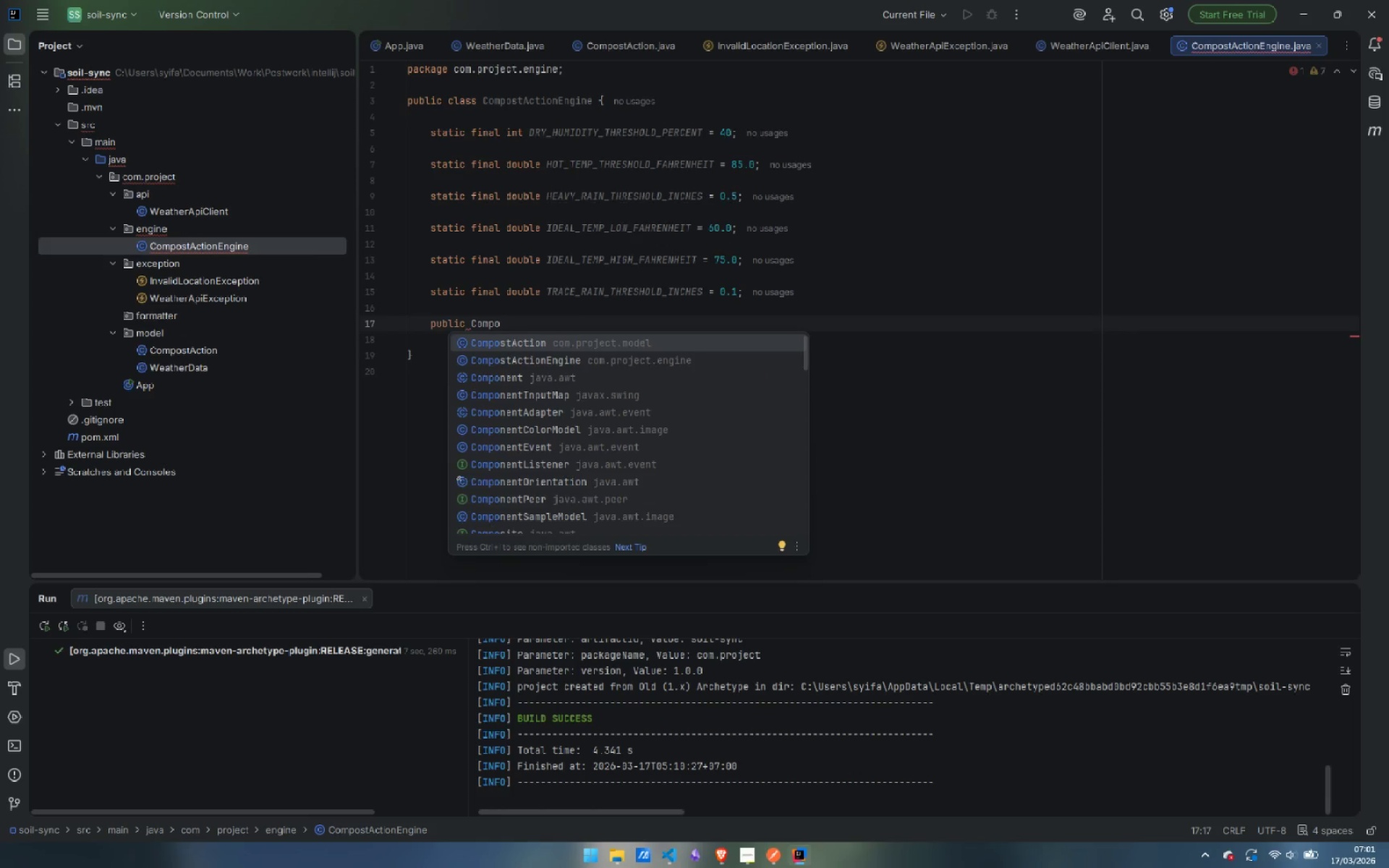 
key(Enter)
 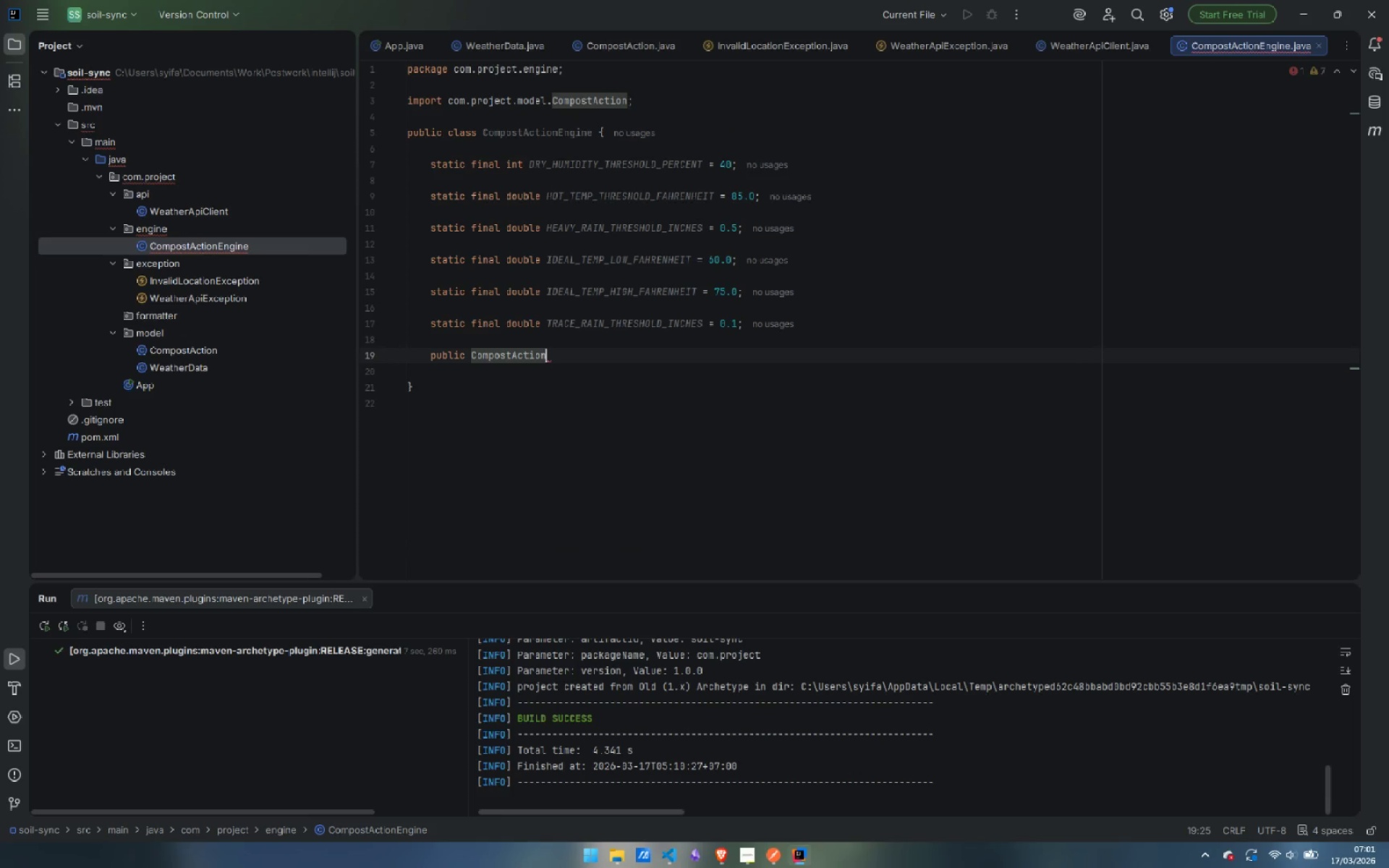 
type( evaluate)
 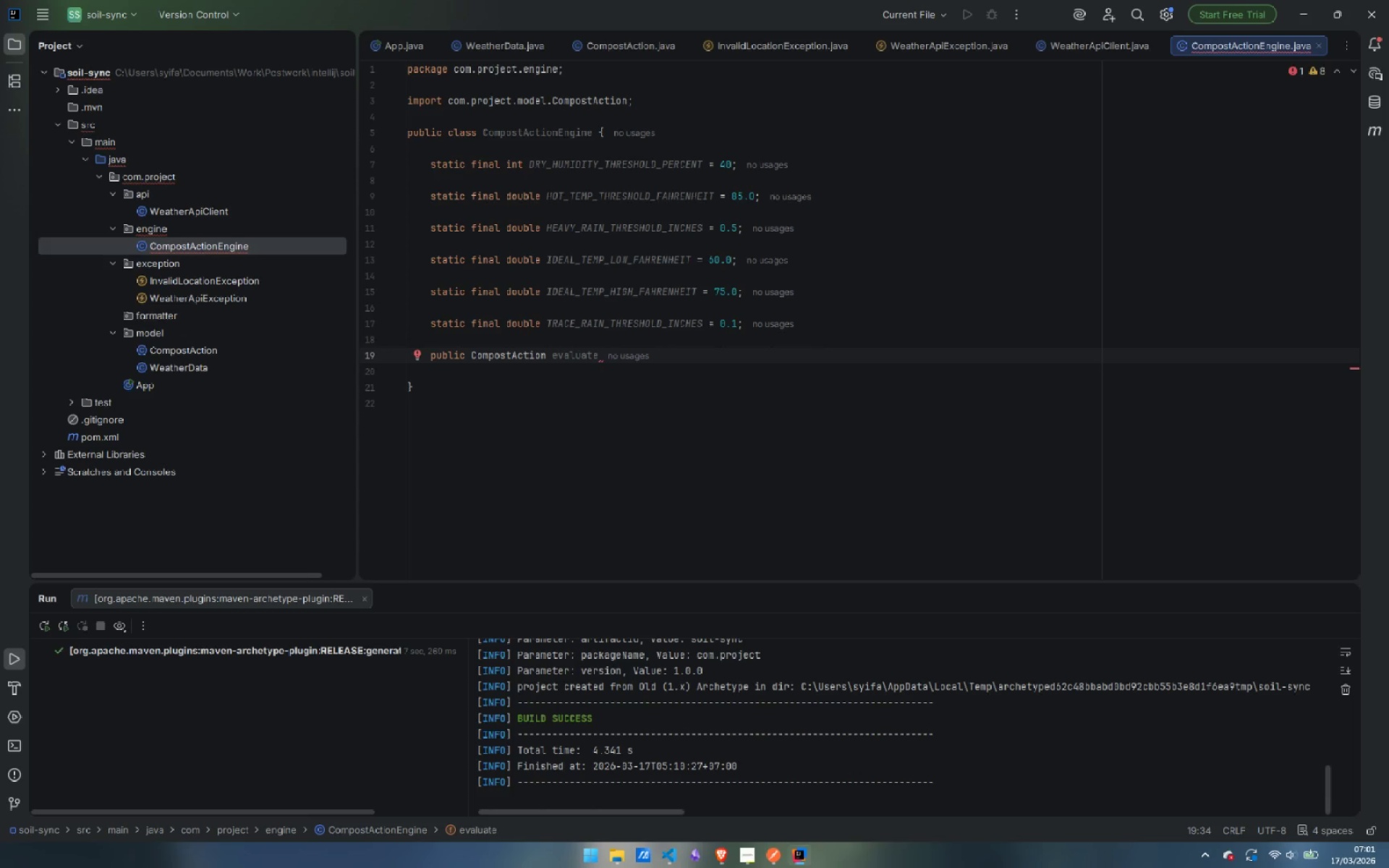 
type((Wea)
 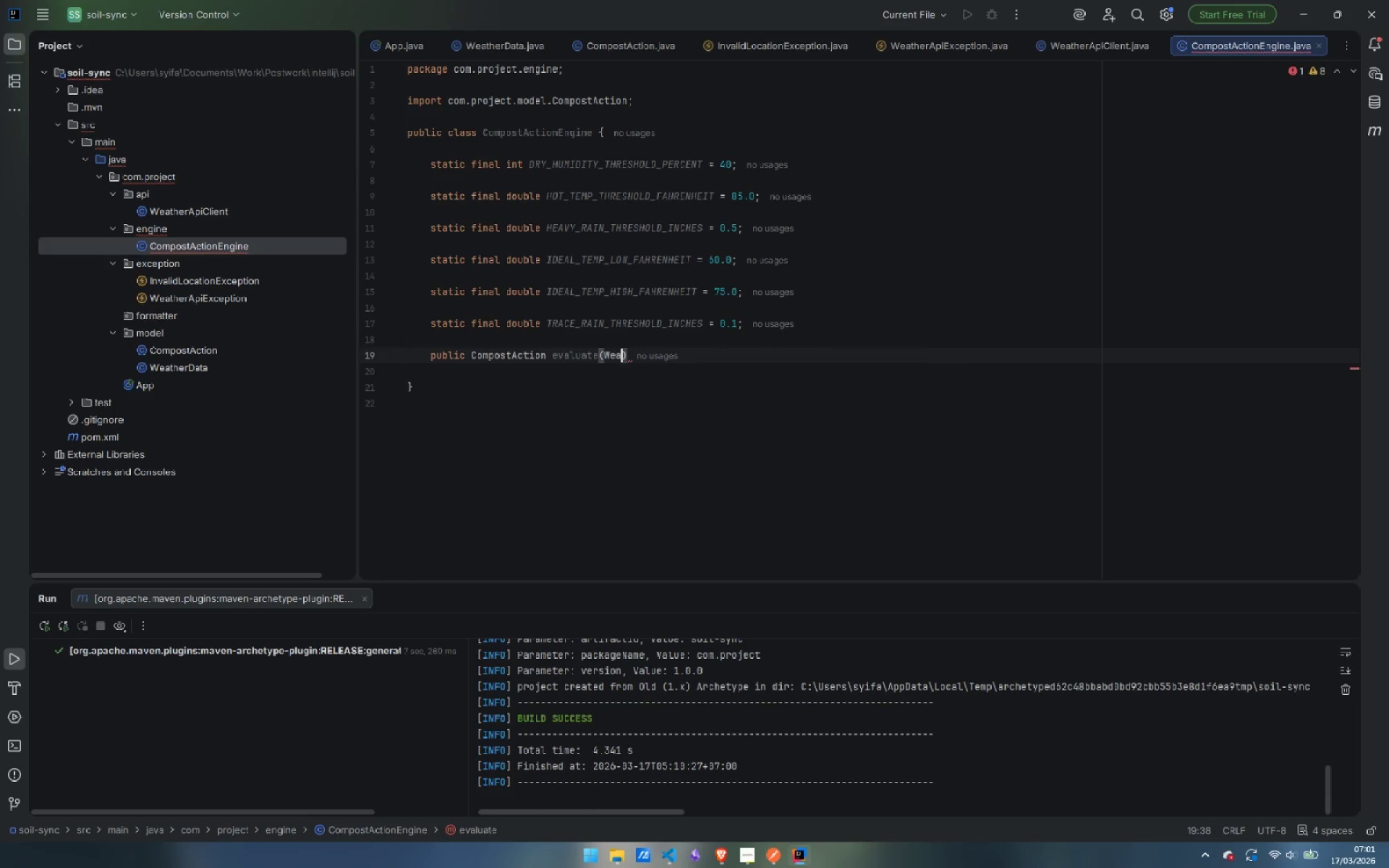 
key(Enter)
 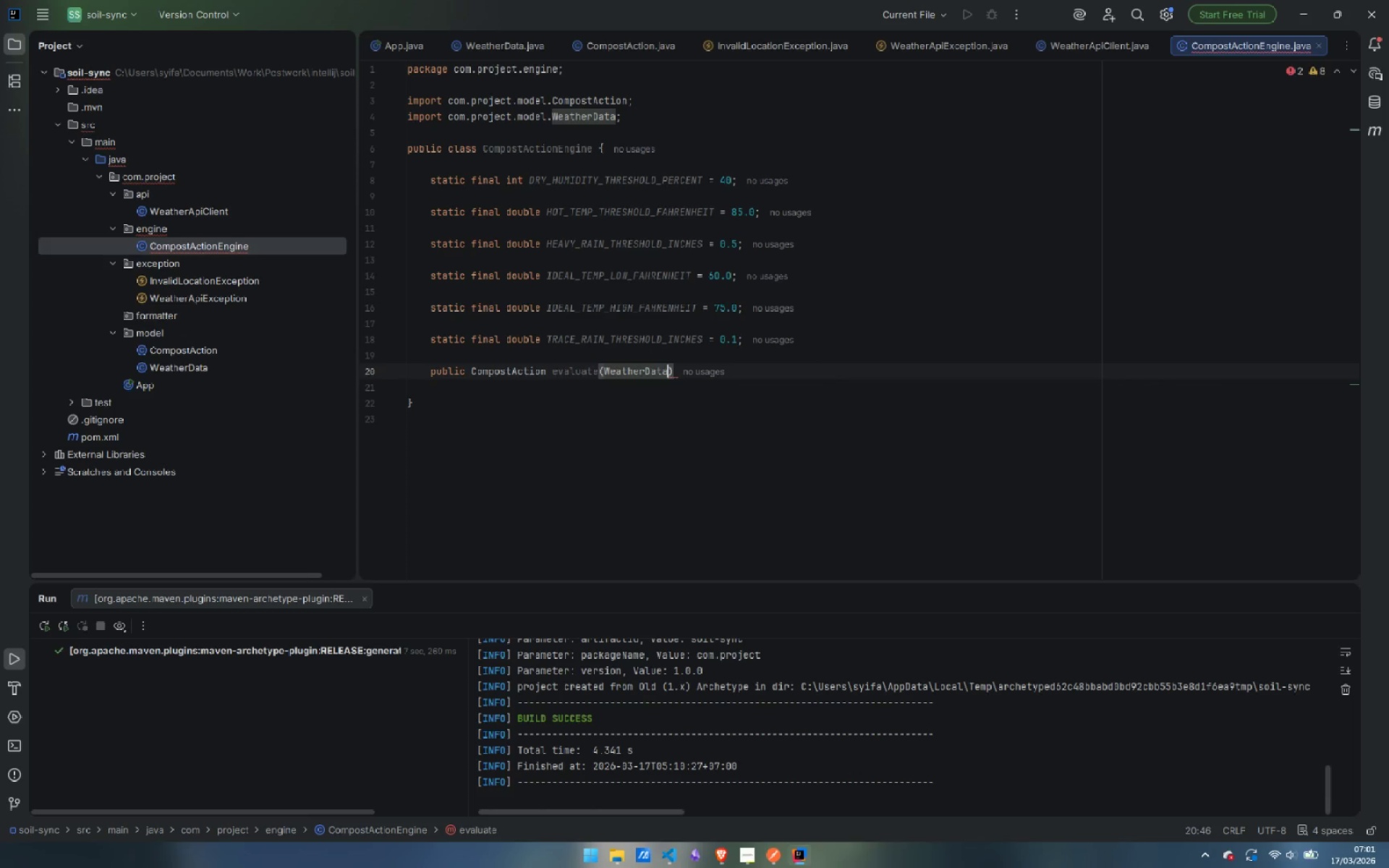 
type( weater)
key(Backspace)
key(Backspace)
type(her)
 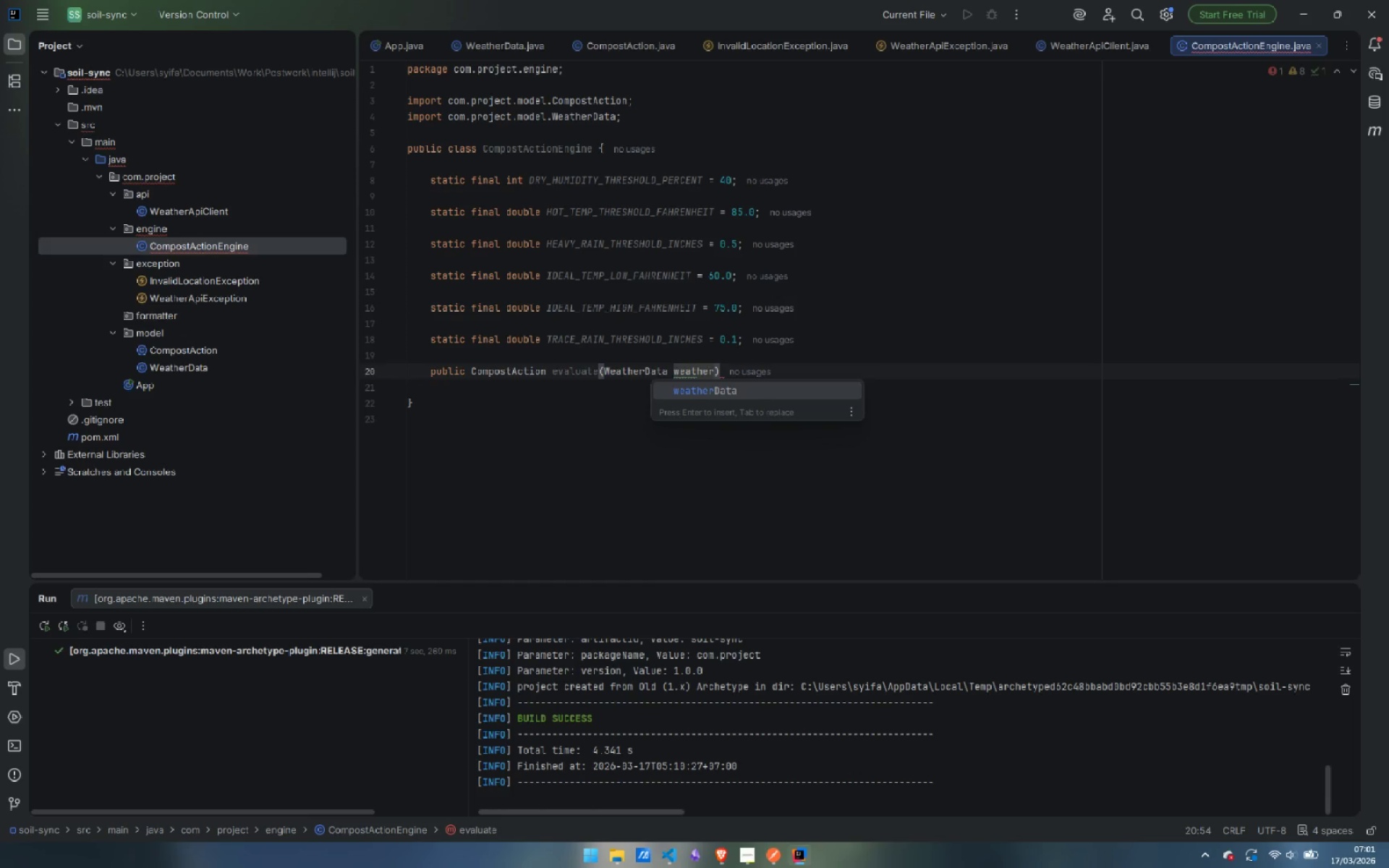 
key(ArrowRight)
 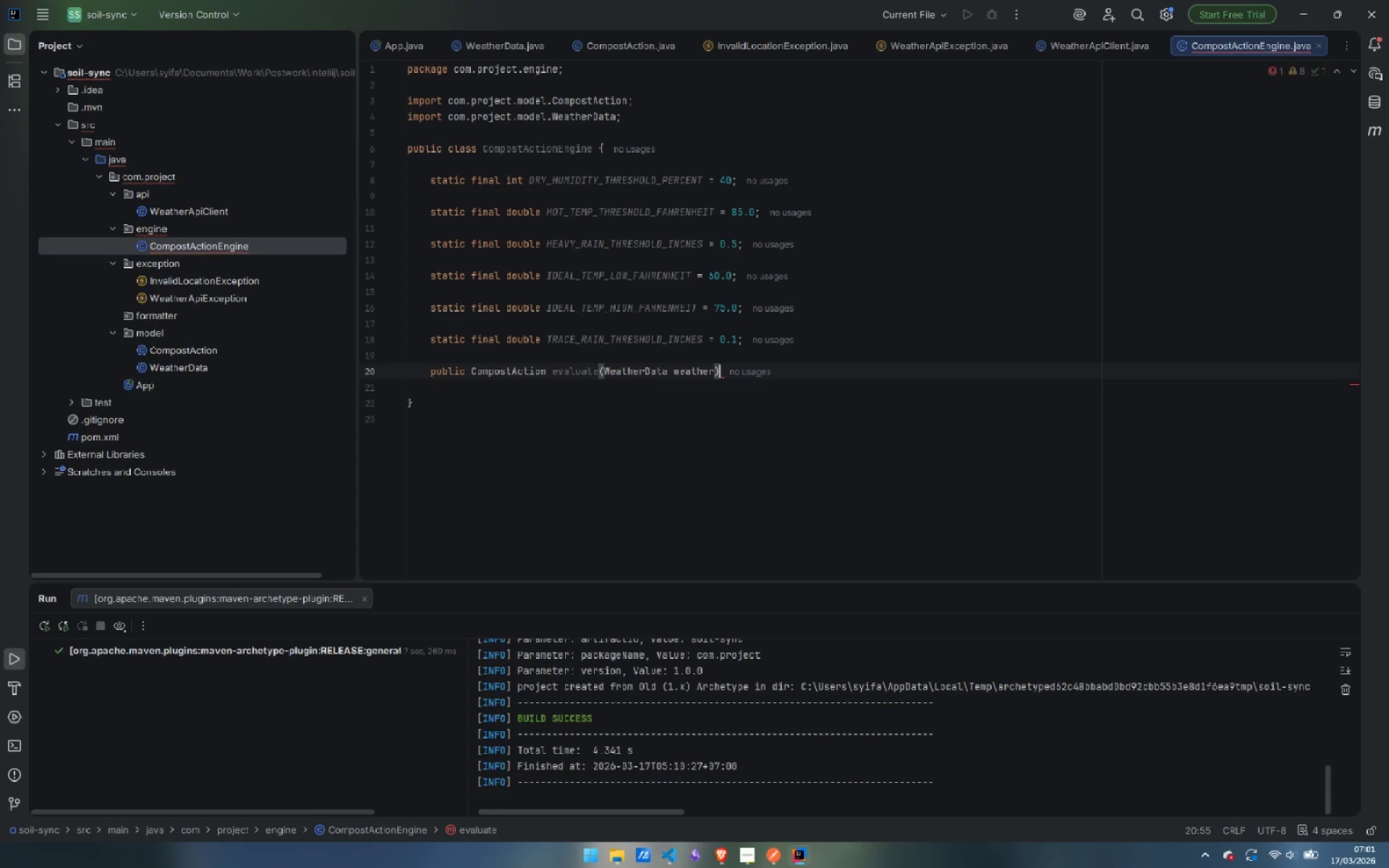 
key(Space)
 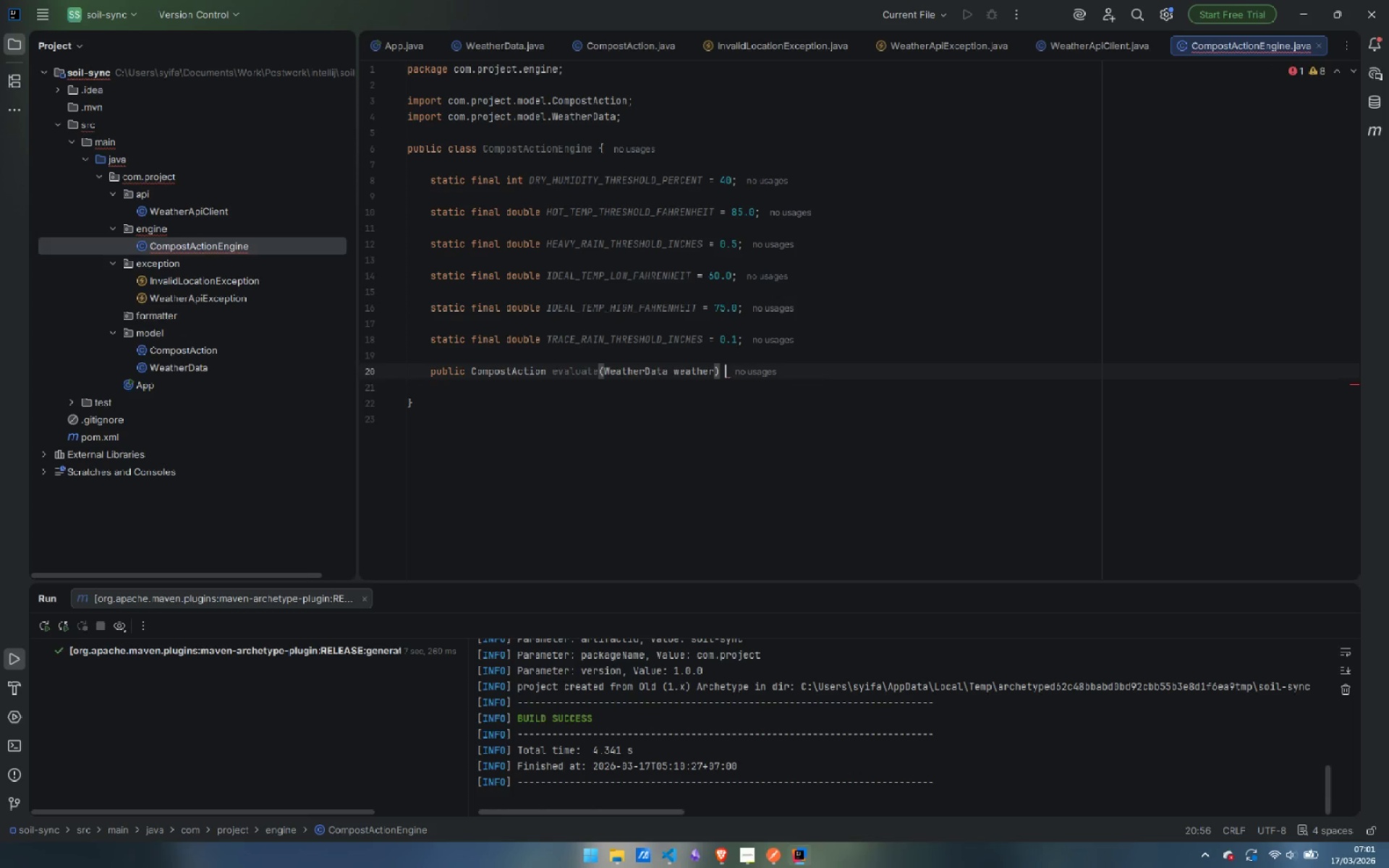 
key(Shift+BracketLeft)
 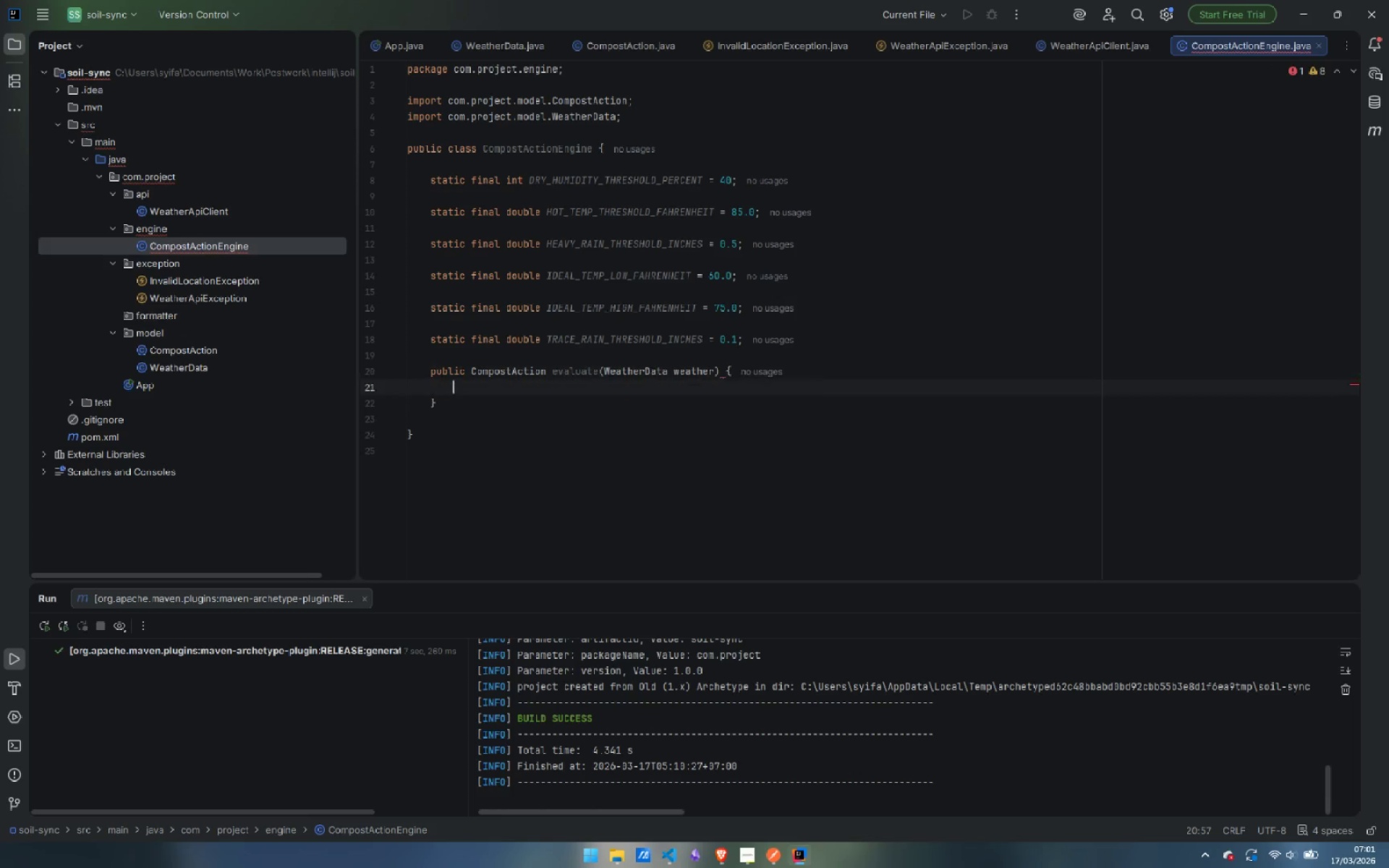 
key(Enter)
 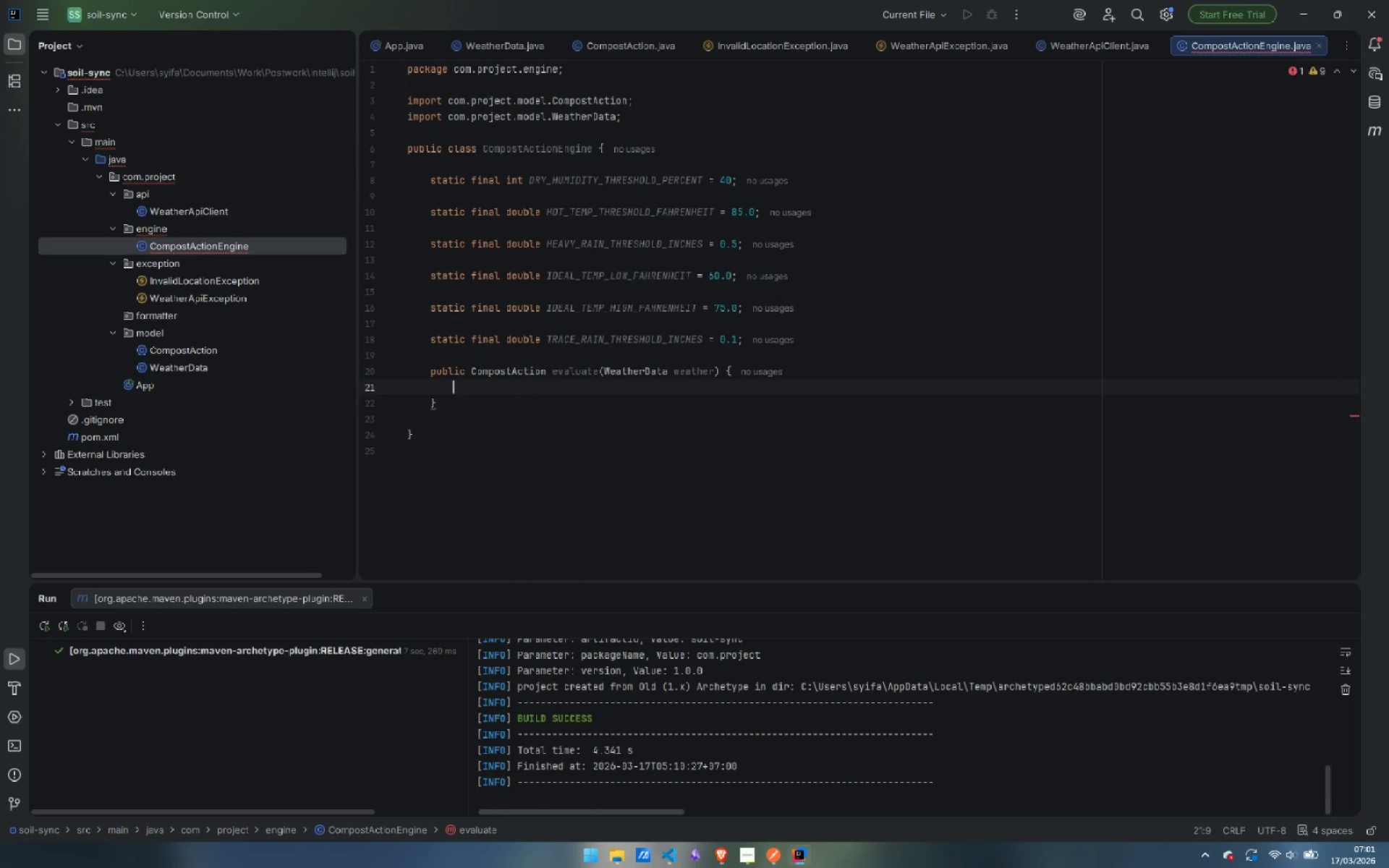 
type(List<REc)
 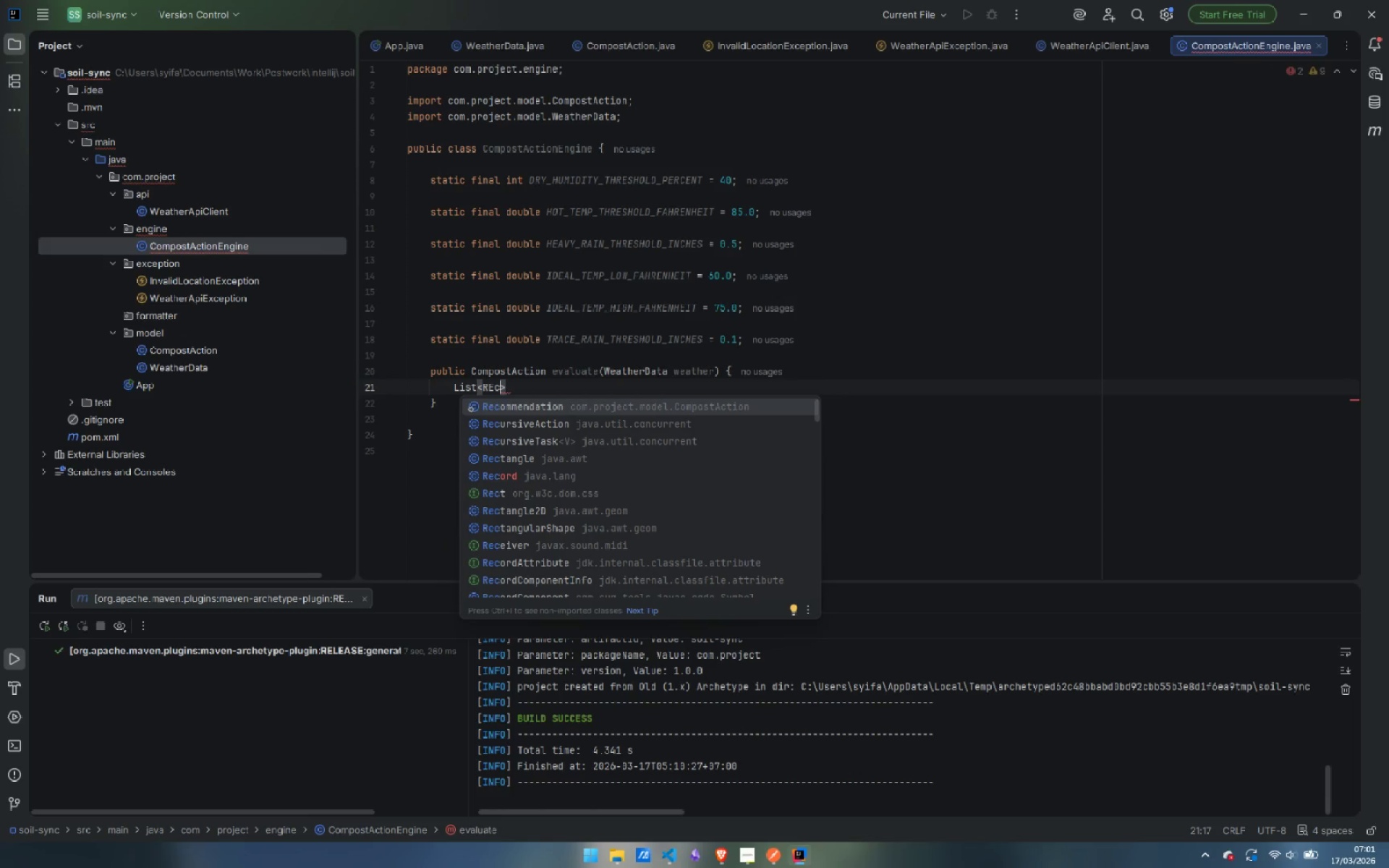 
key(Enter)
 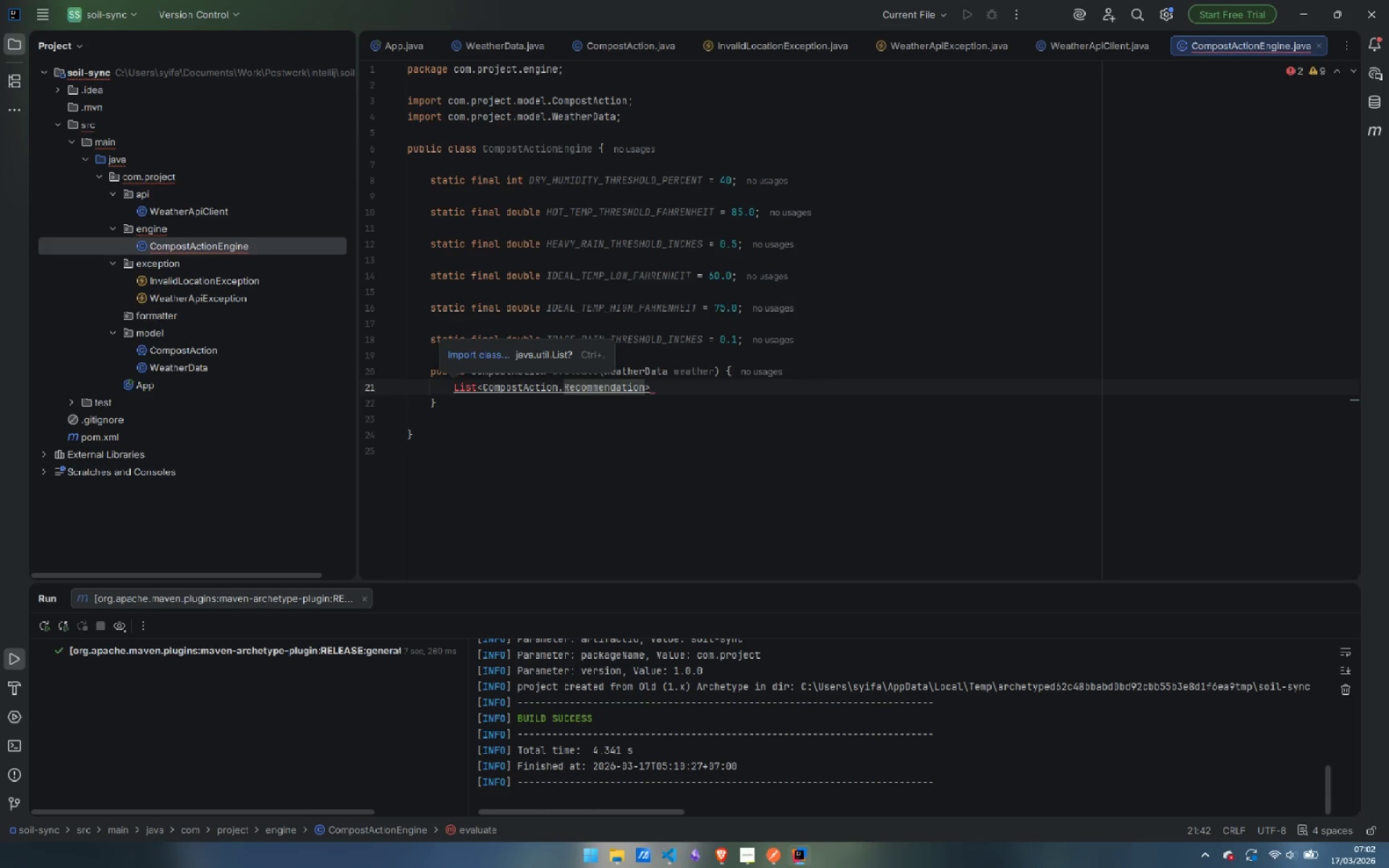 
key(Control+Period)
 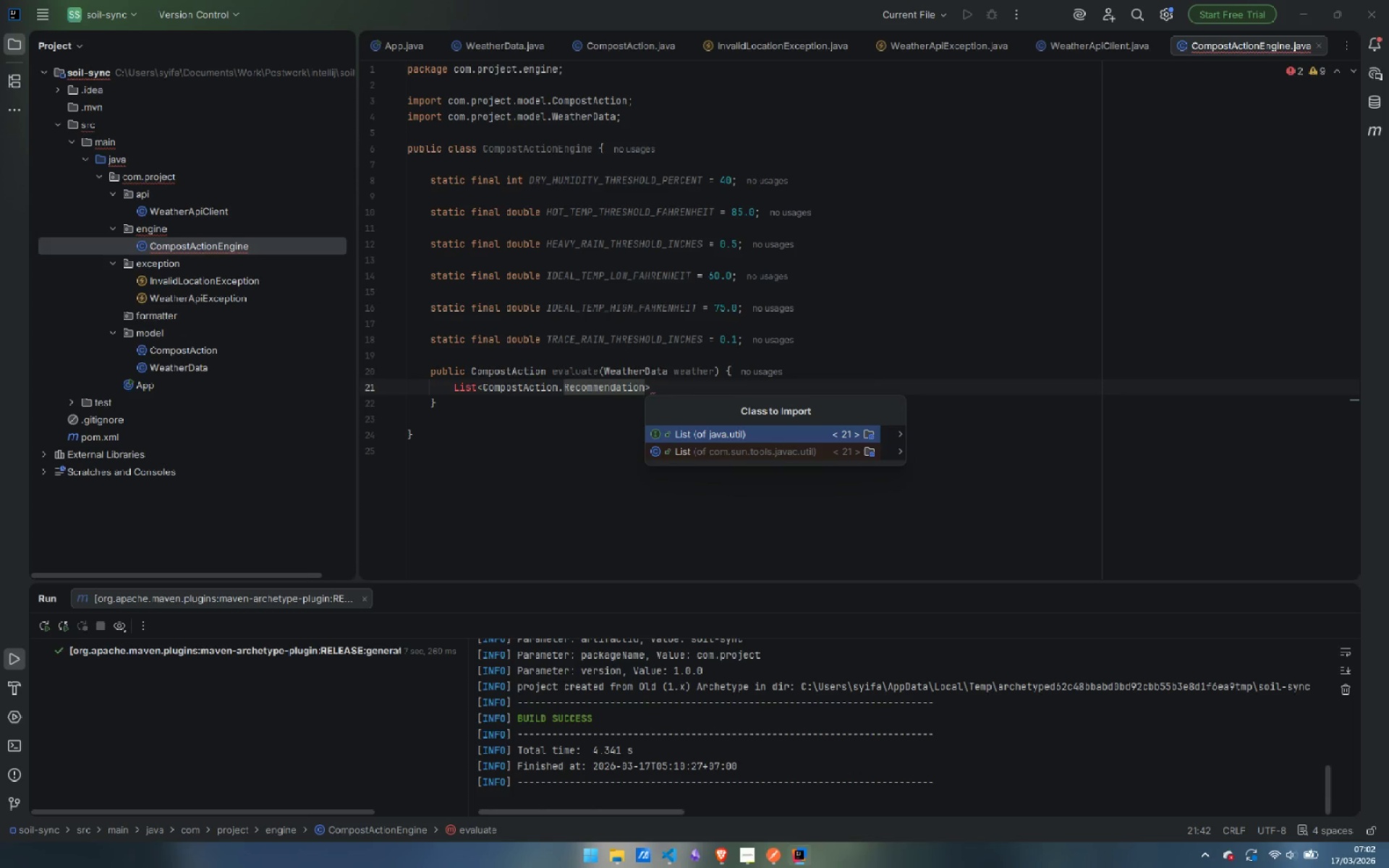 
key(Enter)
 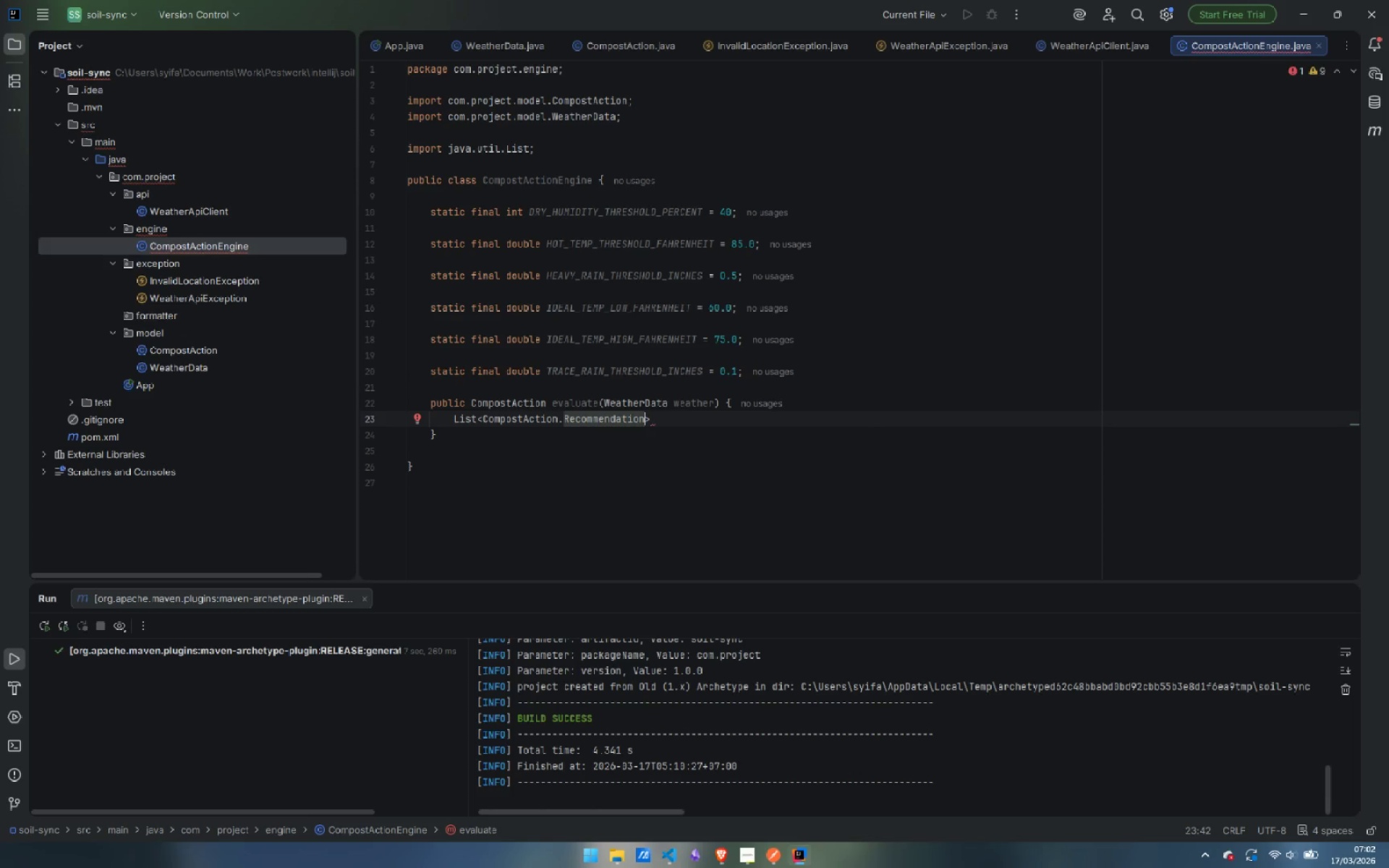 
key(ArrowRight)
 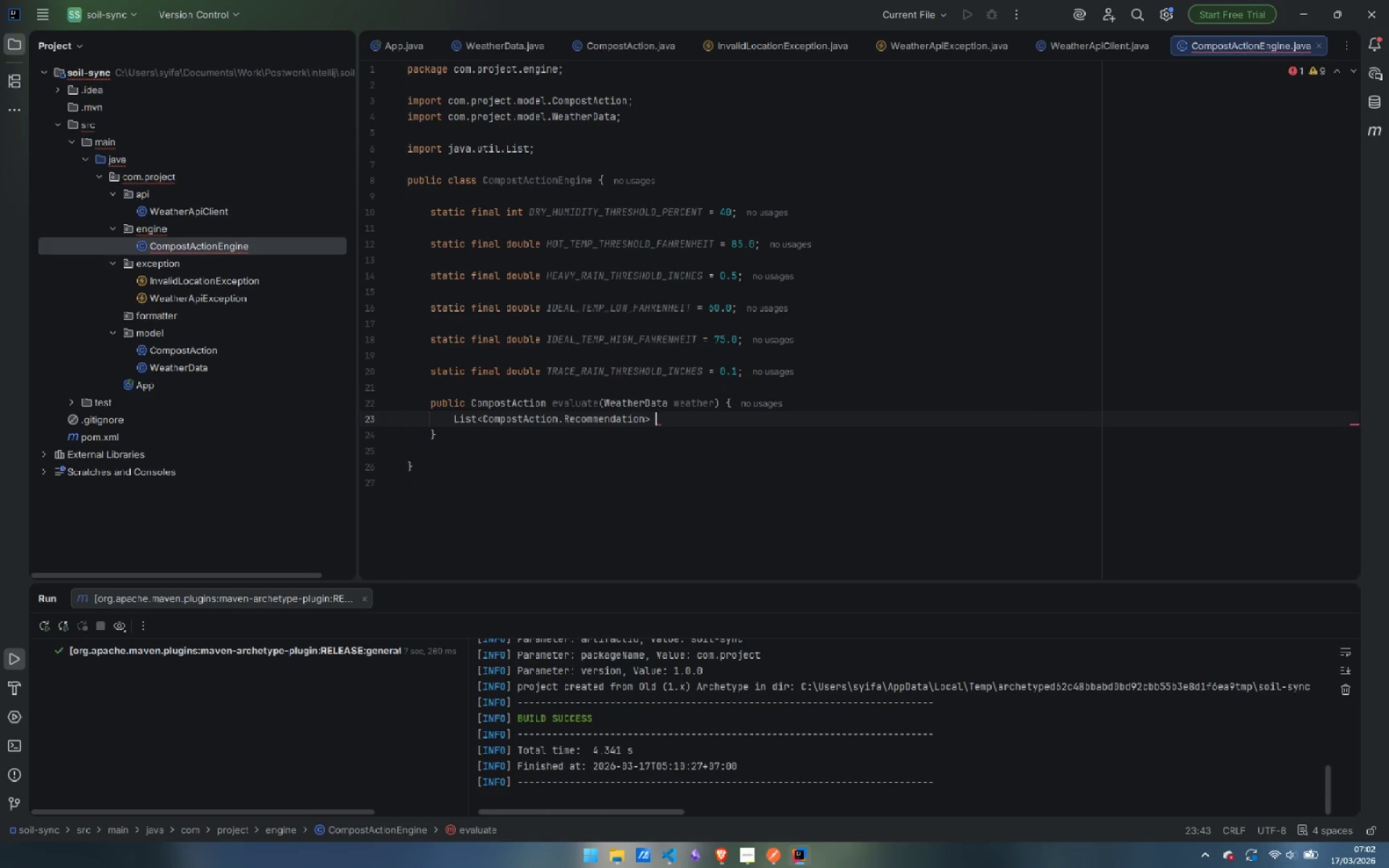 
type( re)
 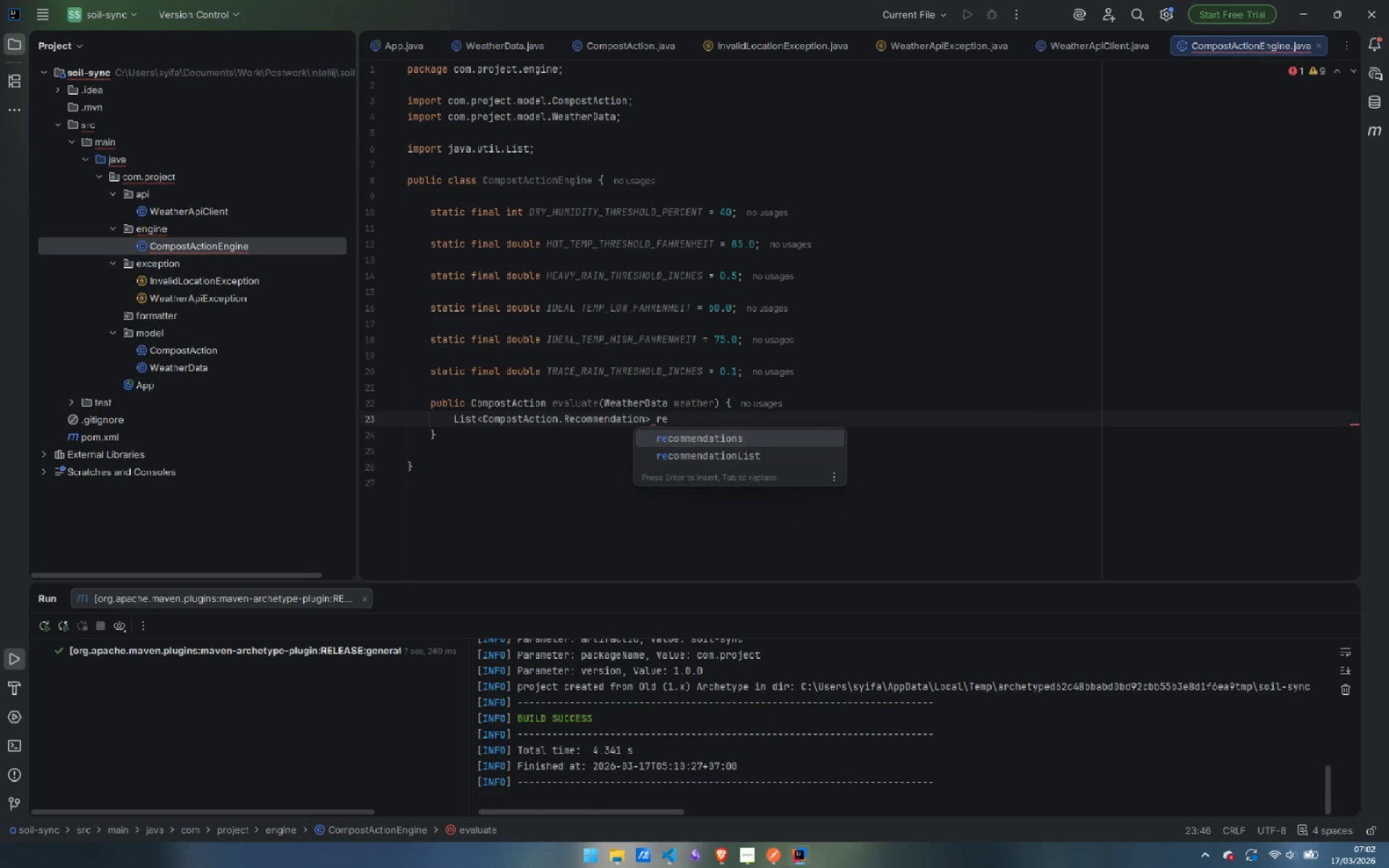 
key(Enter)
 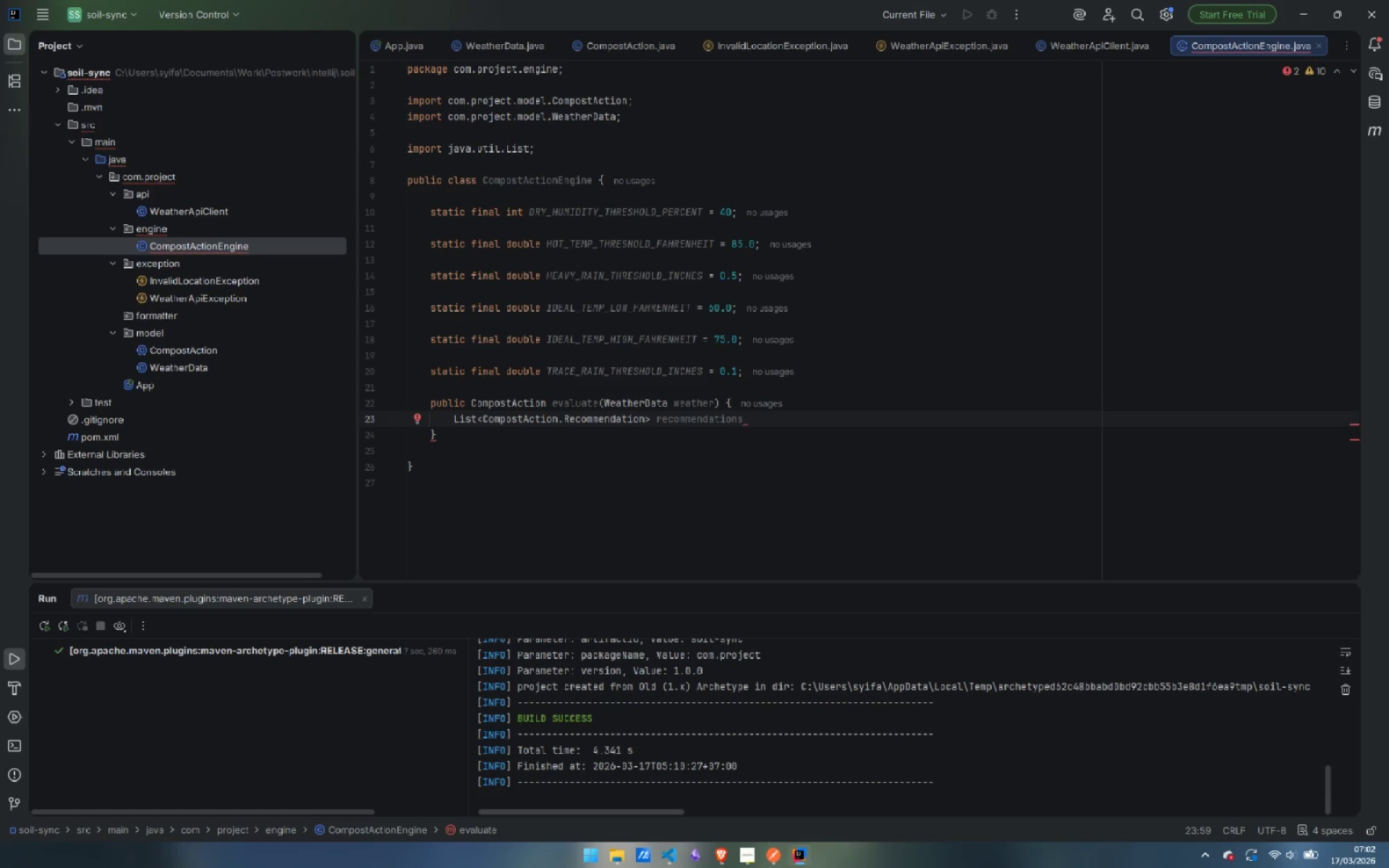 
type( = new Ar)
 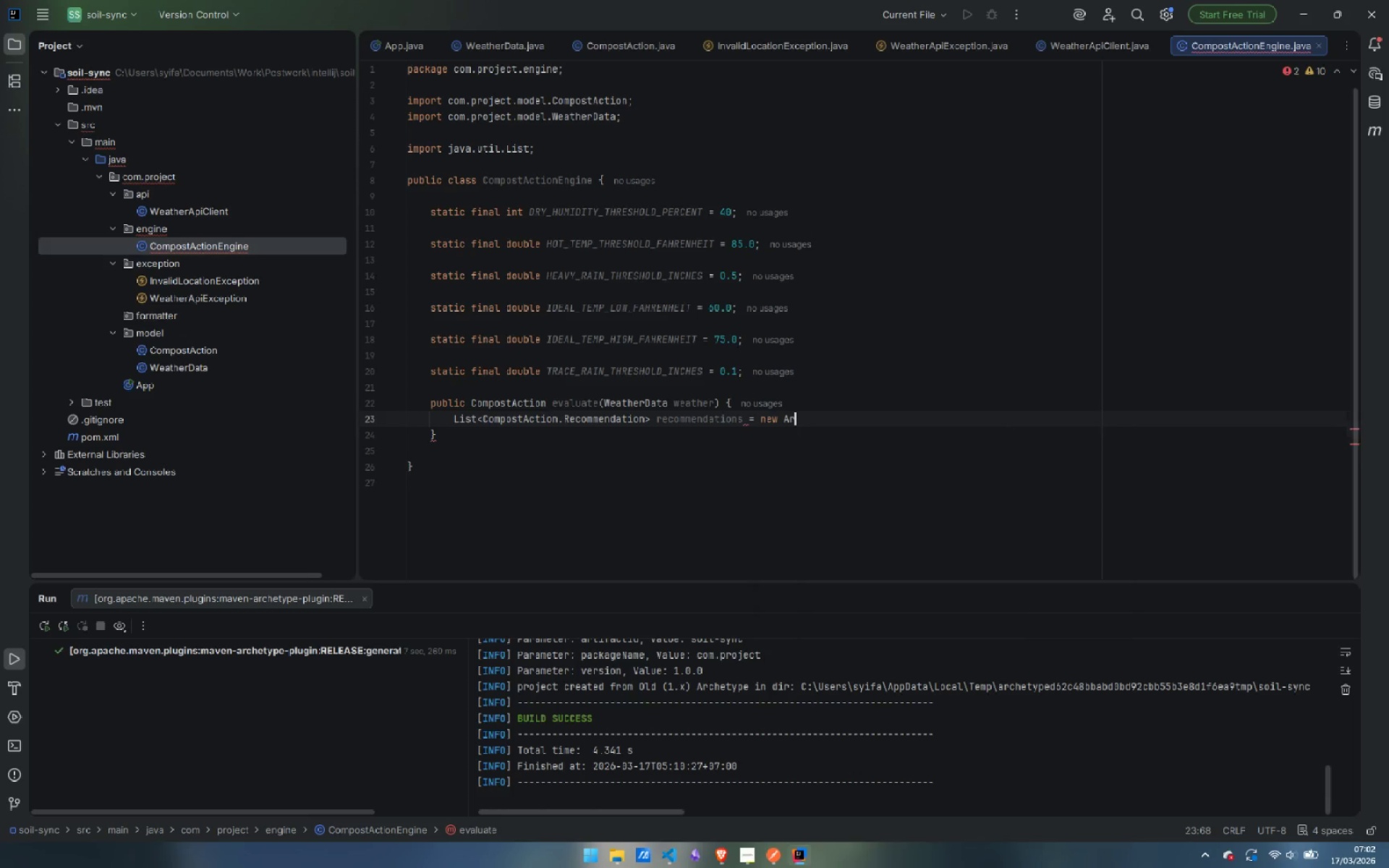 
key(Enter)
 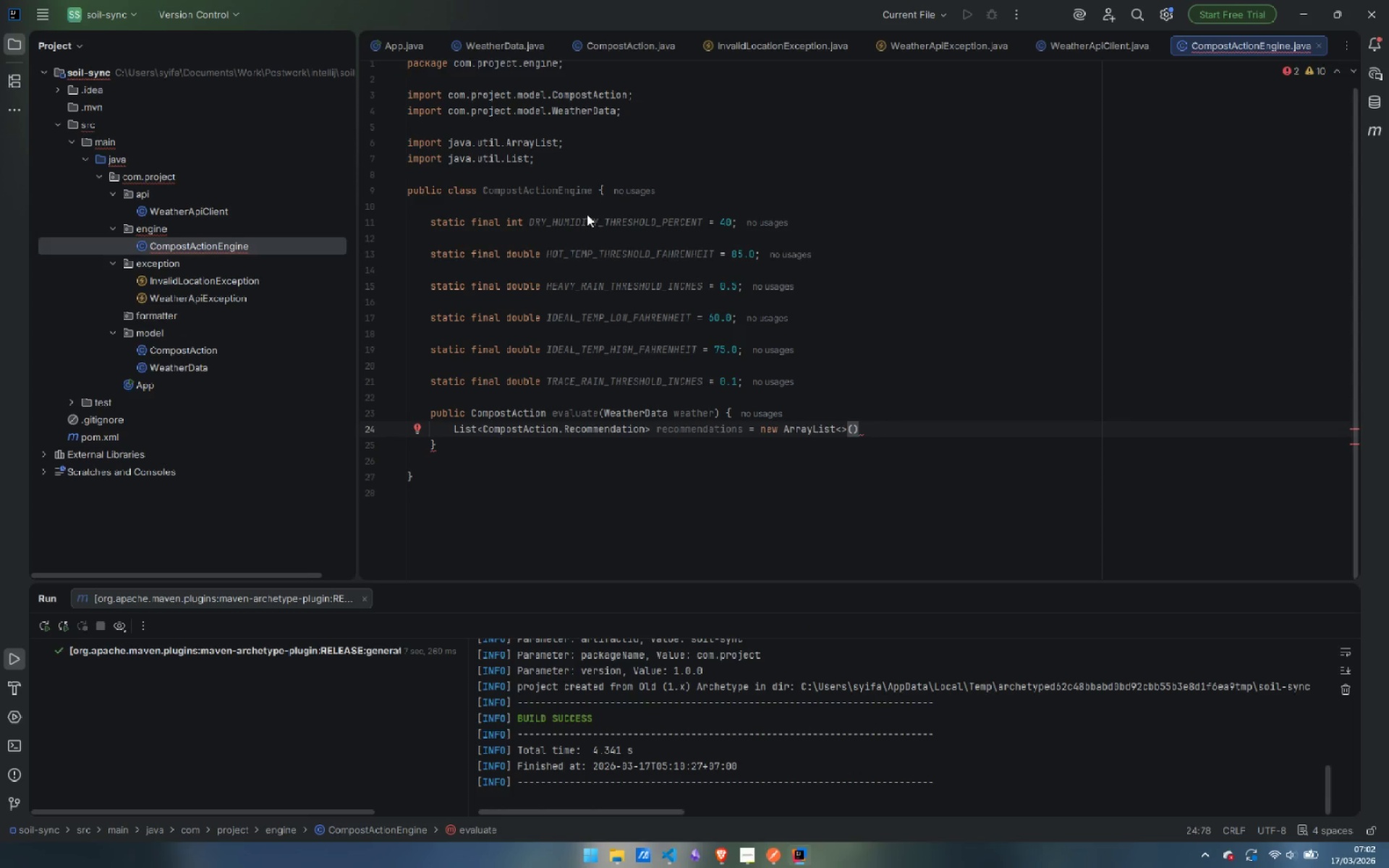 
key(ArrowRight)
 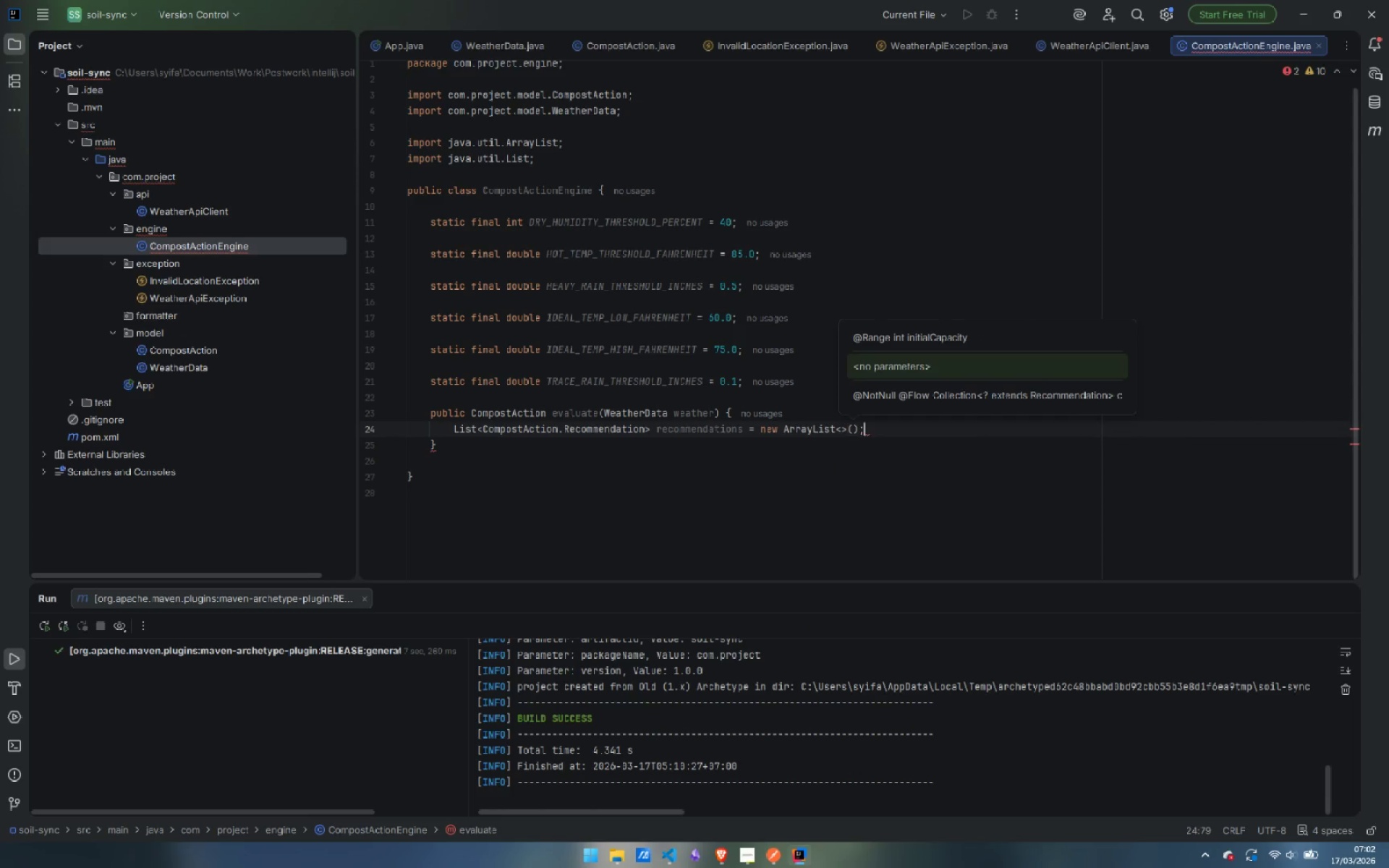 
key(Semicolon)
 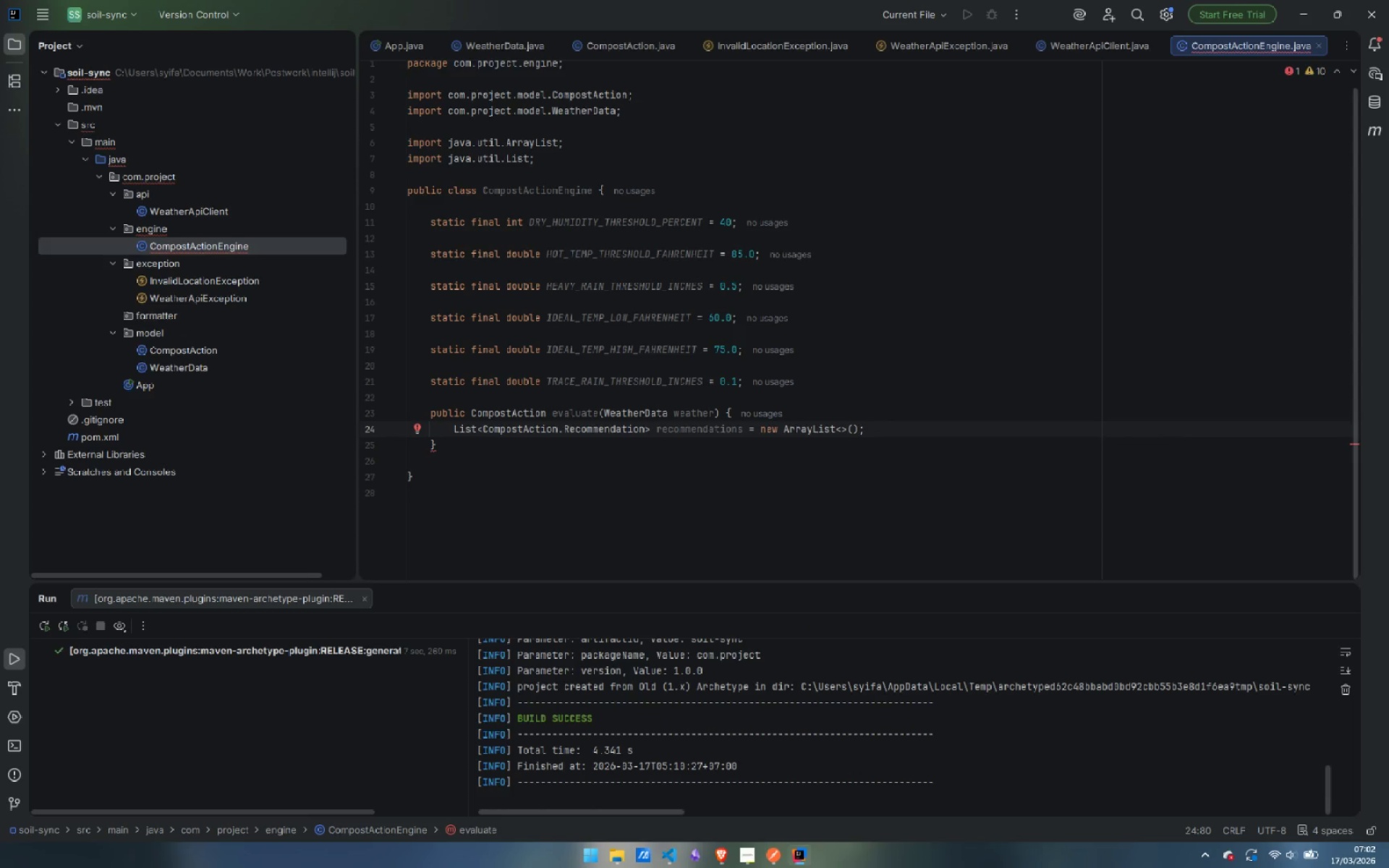 
key(Enter)
 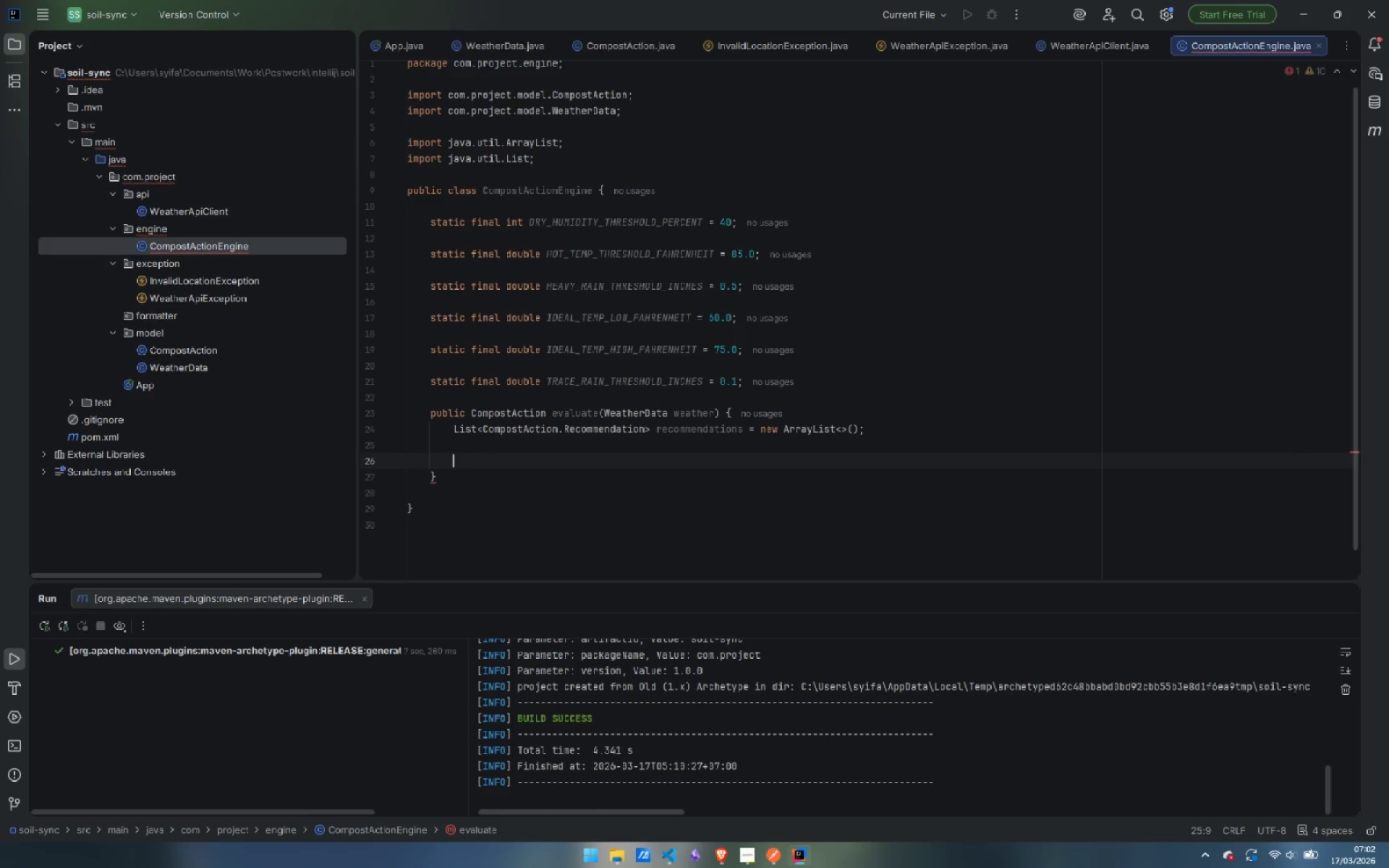 
key(Enter)
 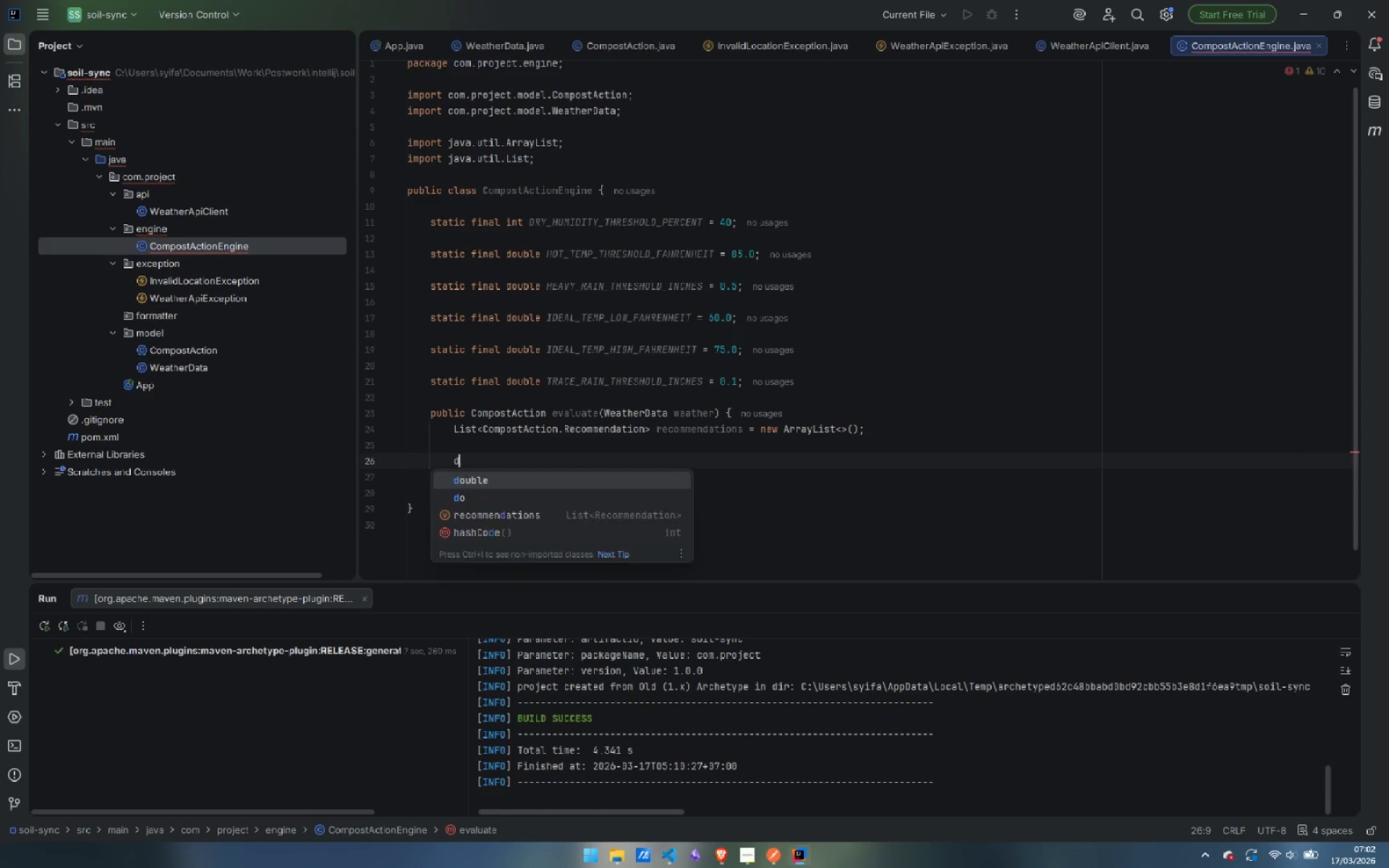 
type(double temp = weat)
 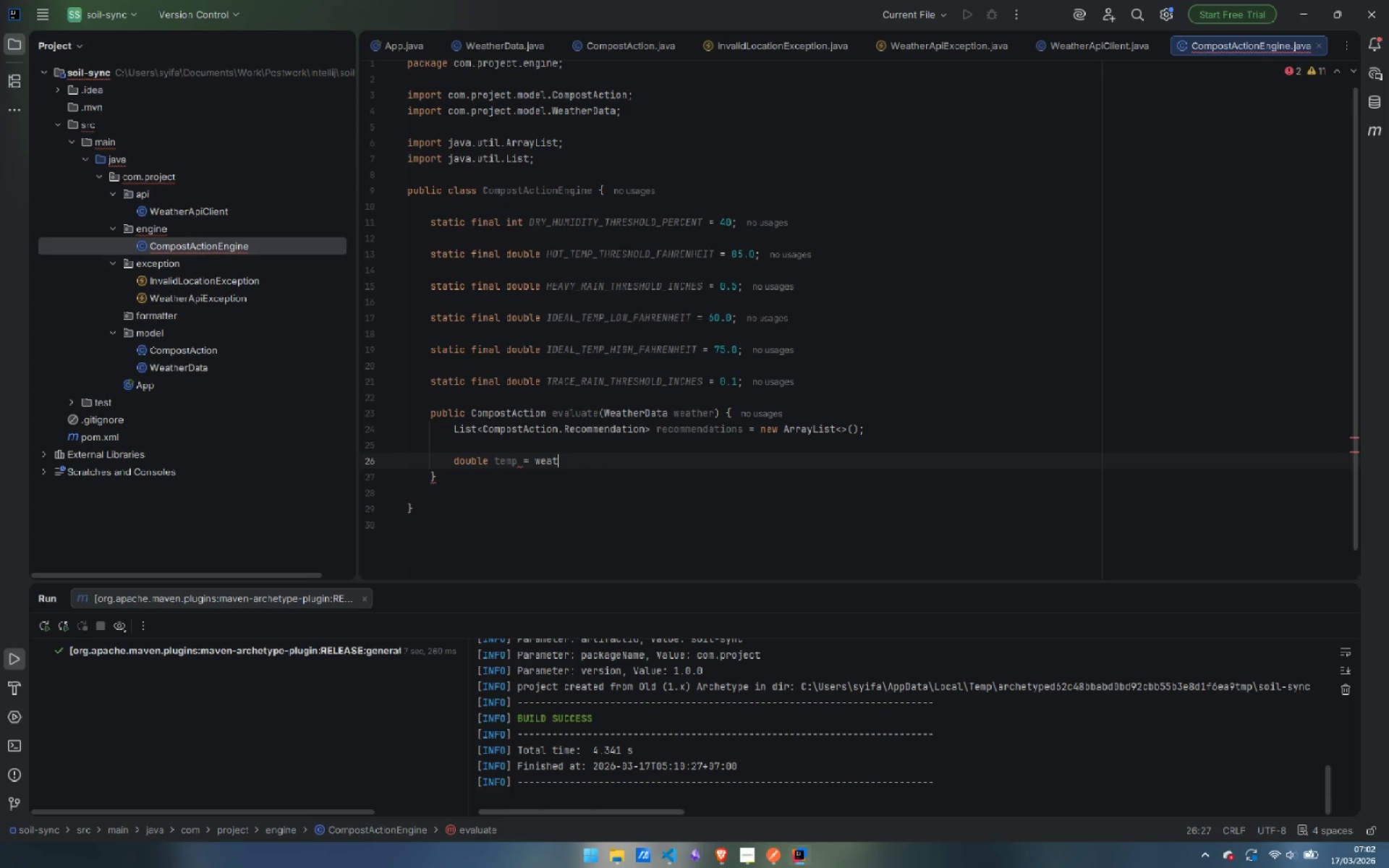 
key(Enter)
 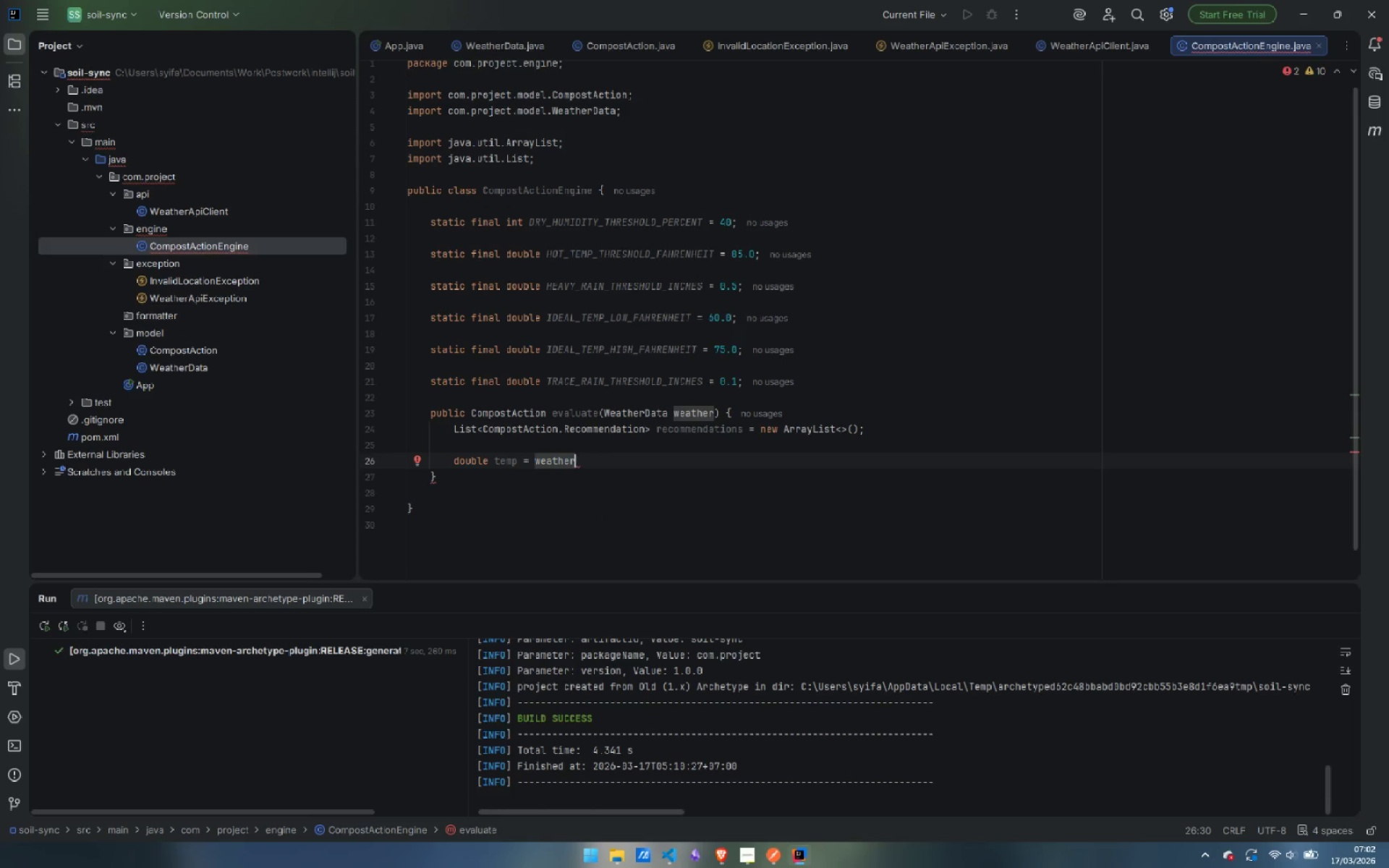 
type(.getTe)
 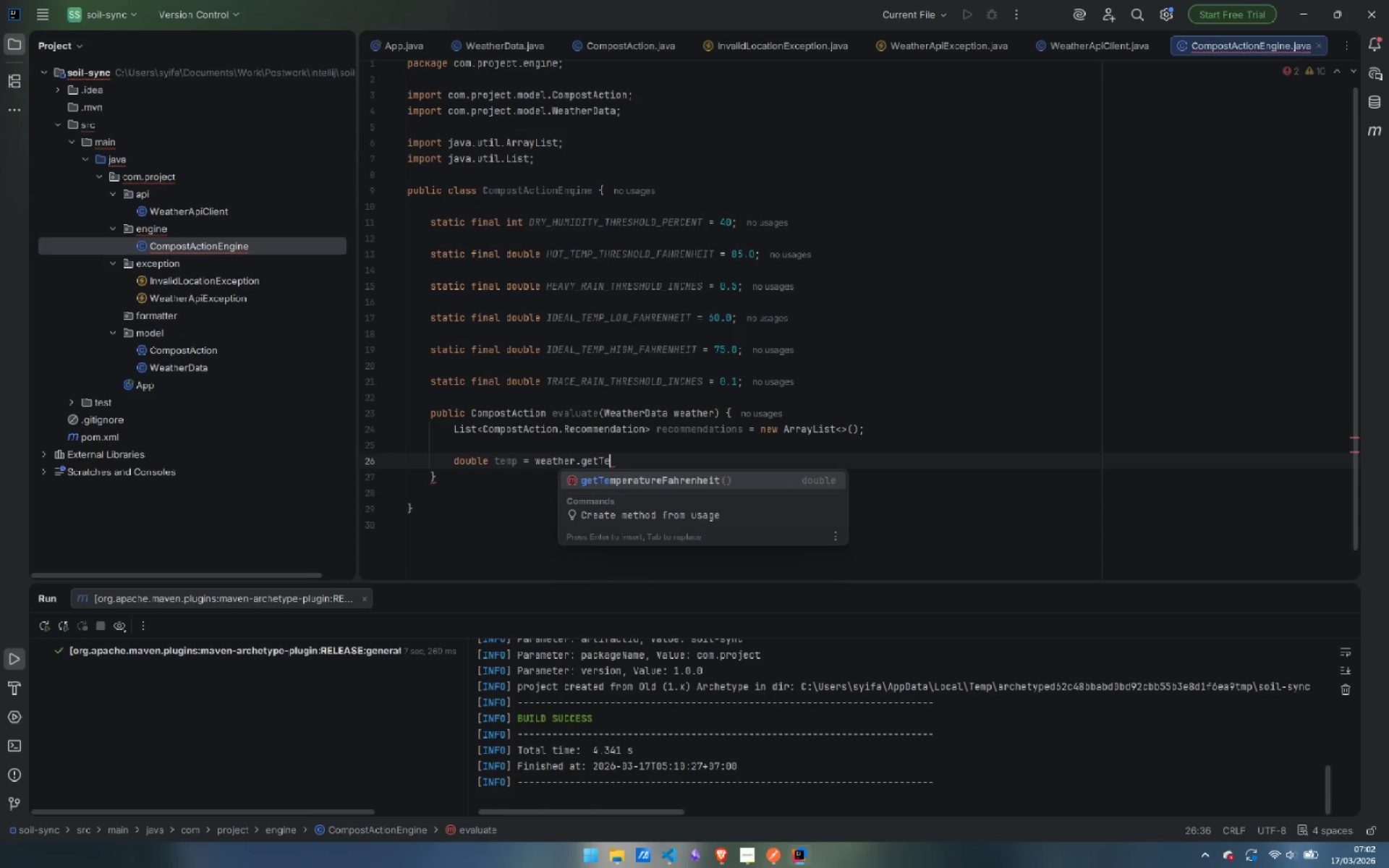 
key(Enter)
 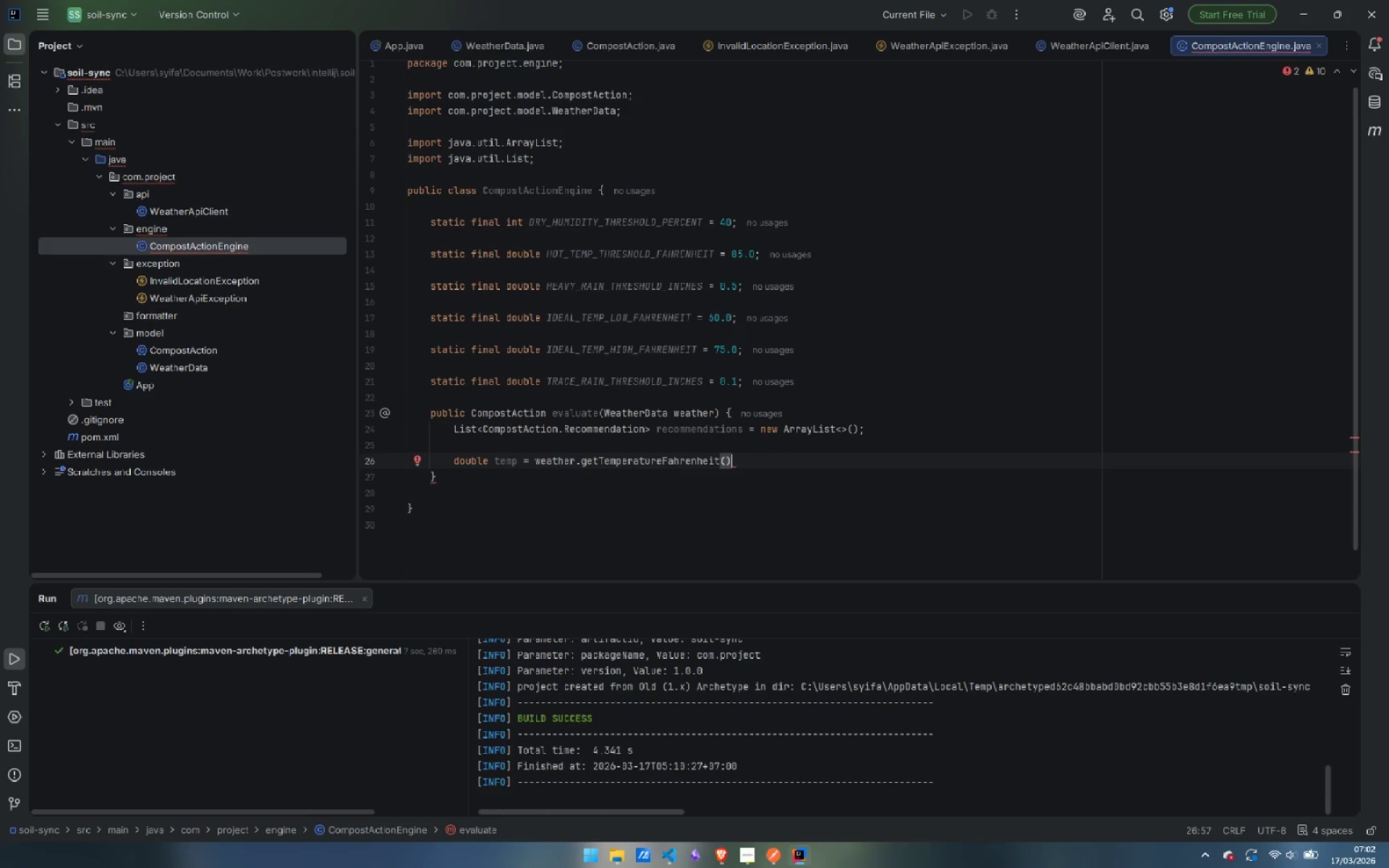 
key(Semicolon)
 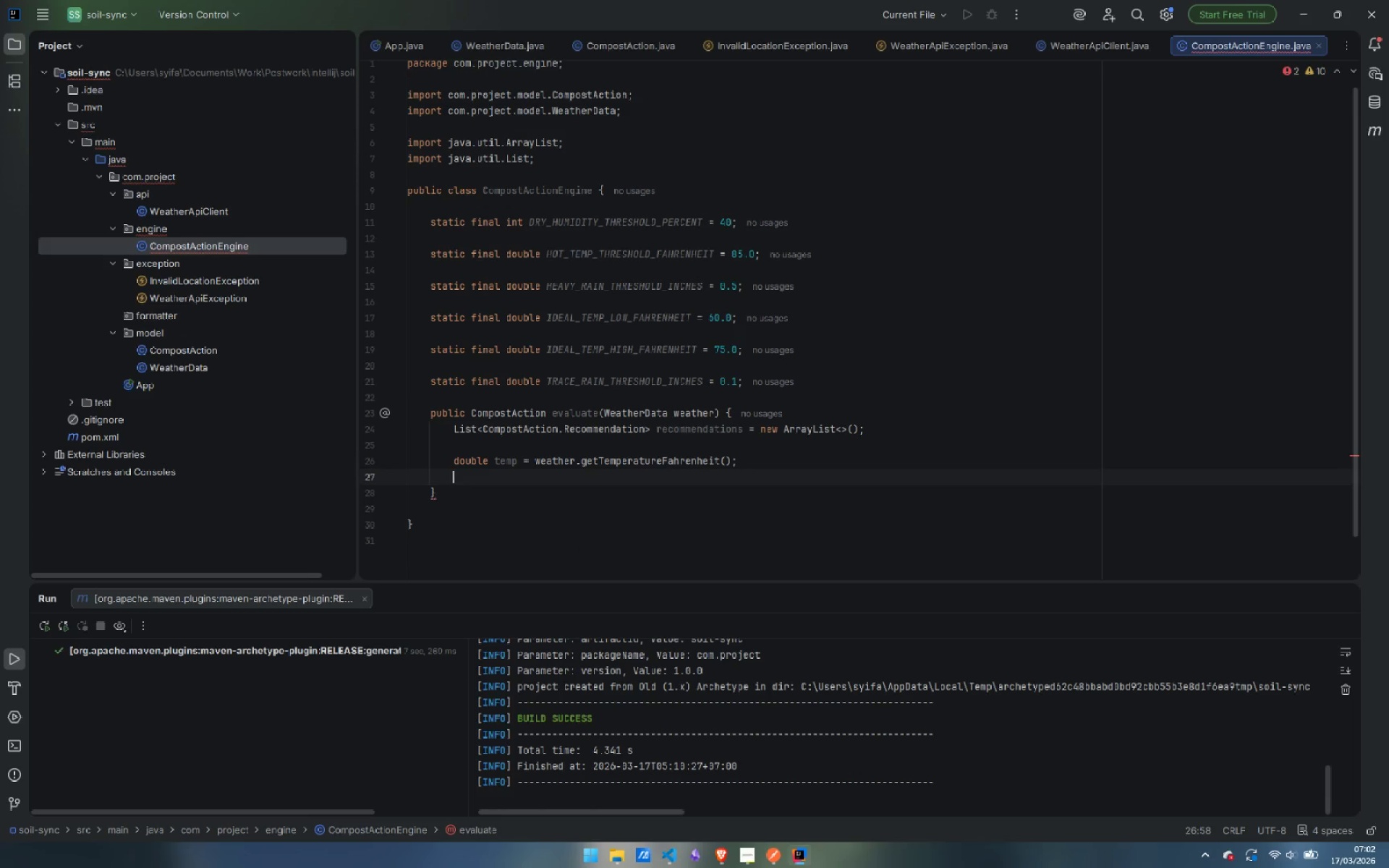 
key(Enter)
 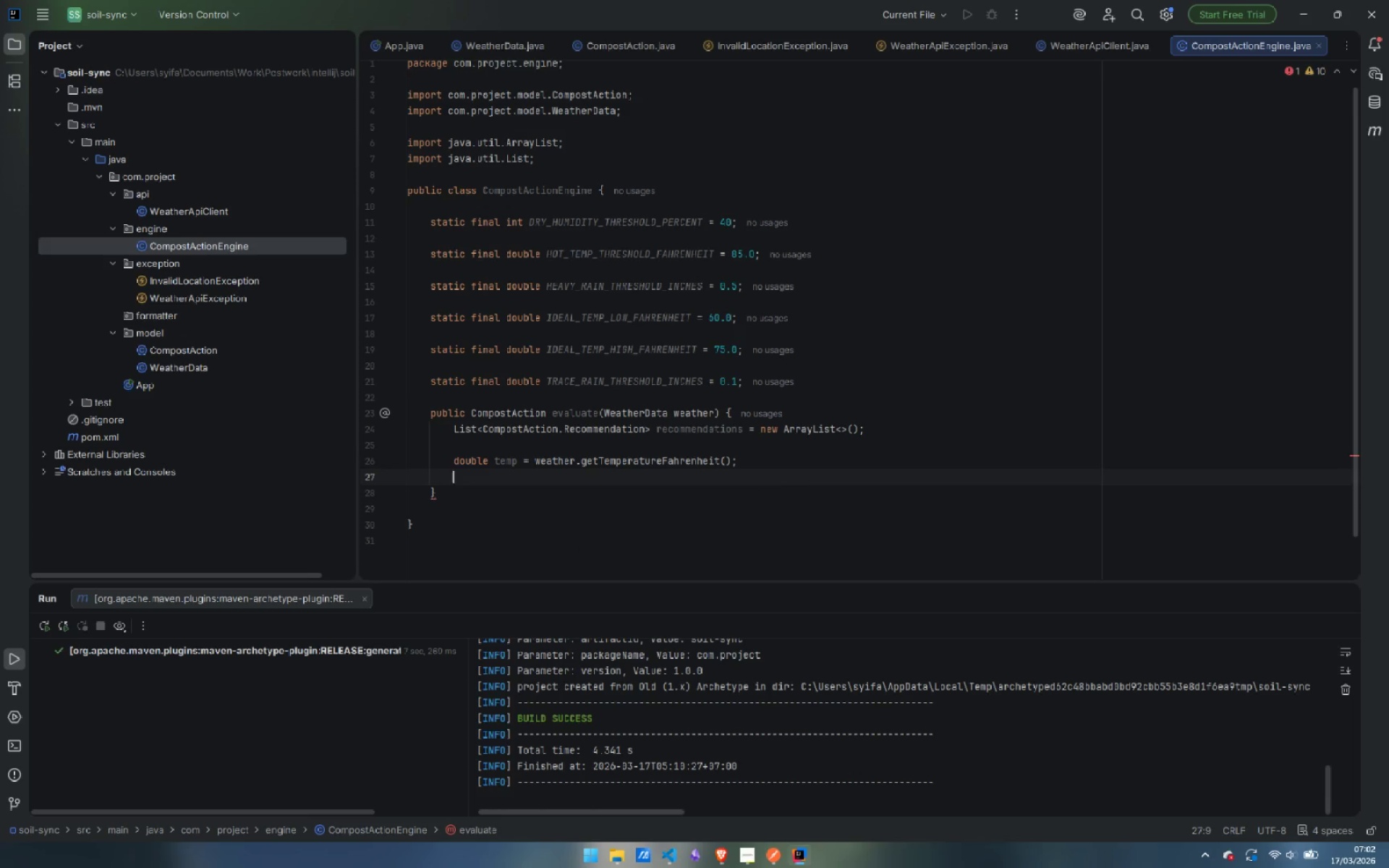 
type(int humidity = wea)
 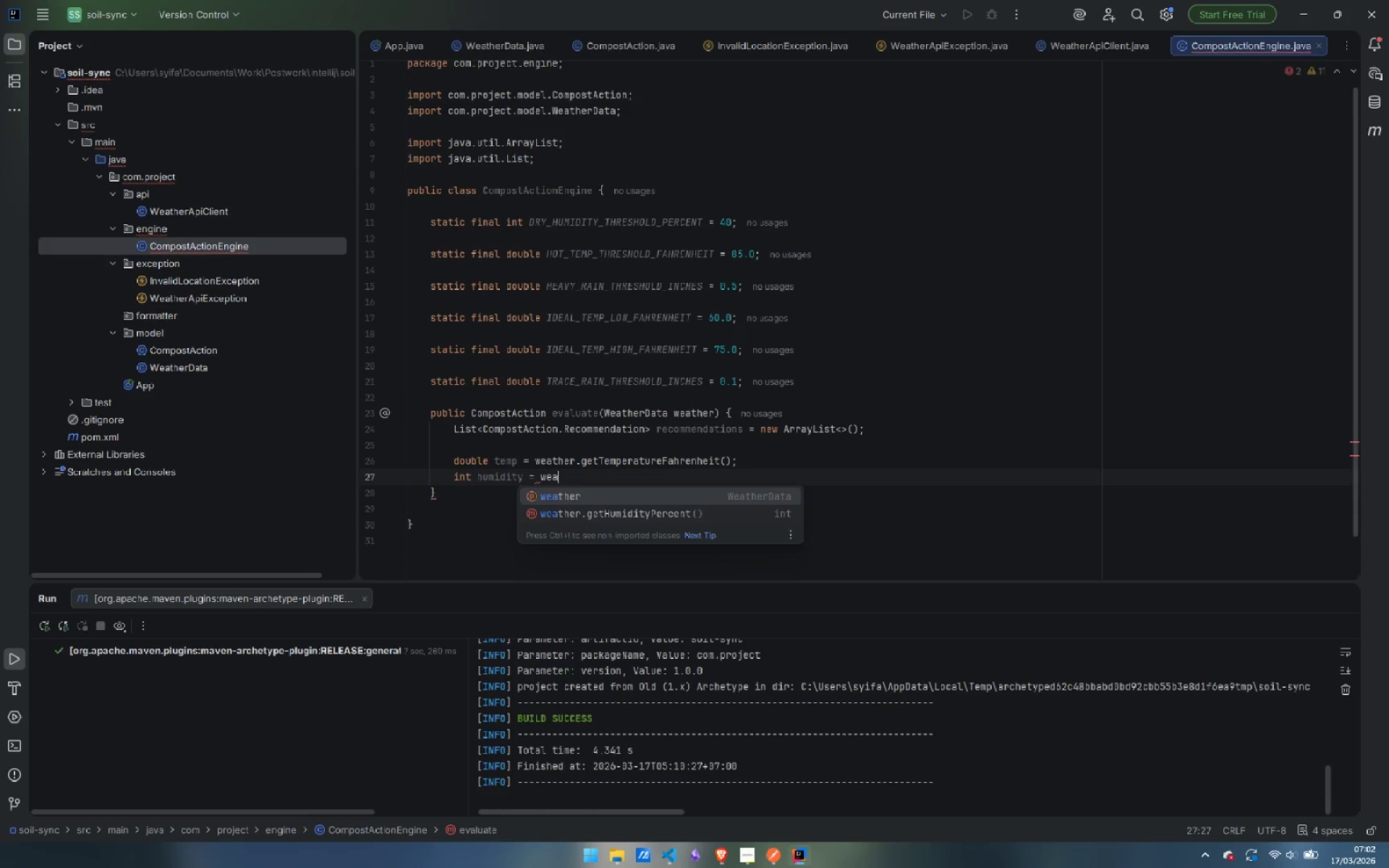 
key(Enter)
 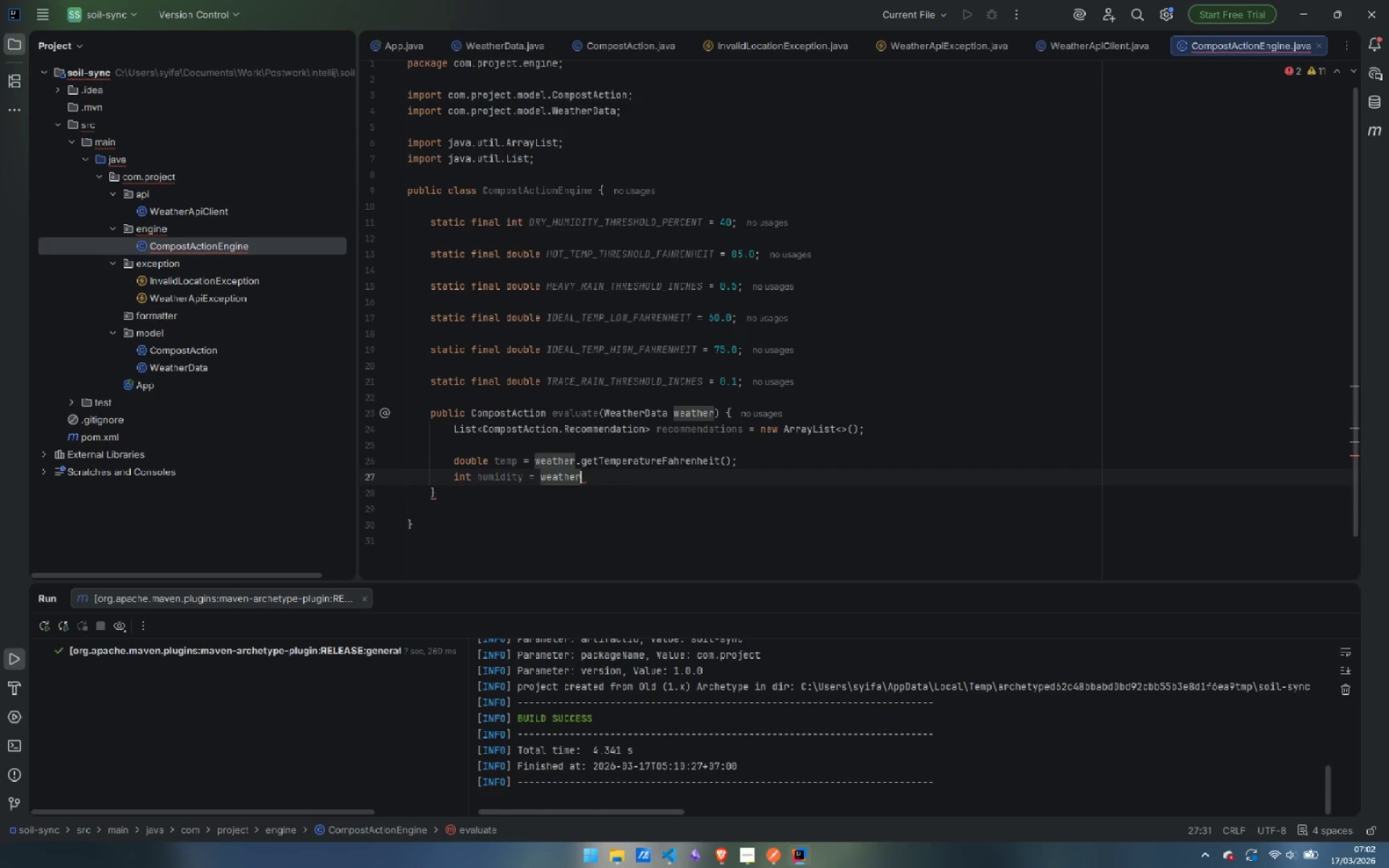 
type(.get)
 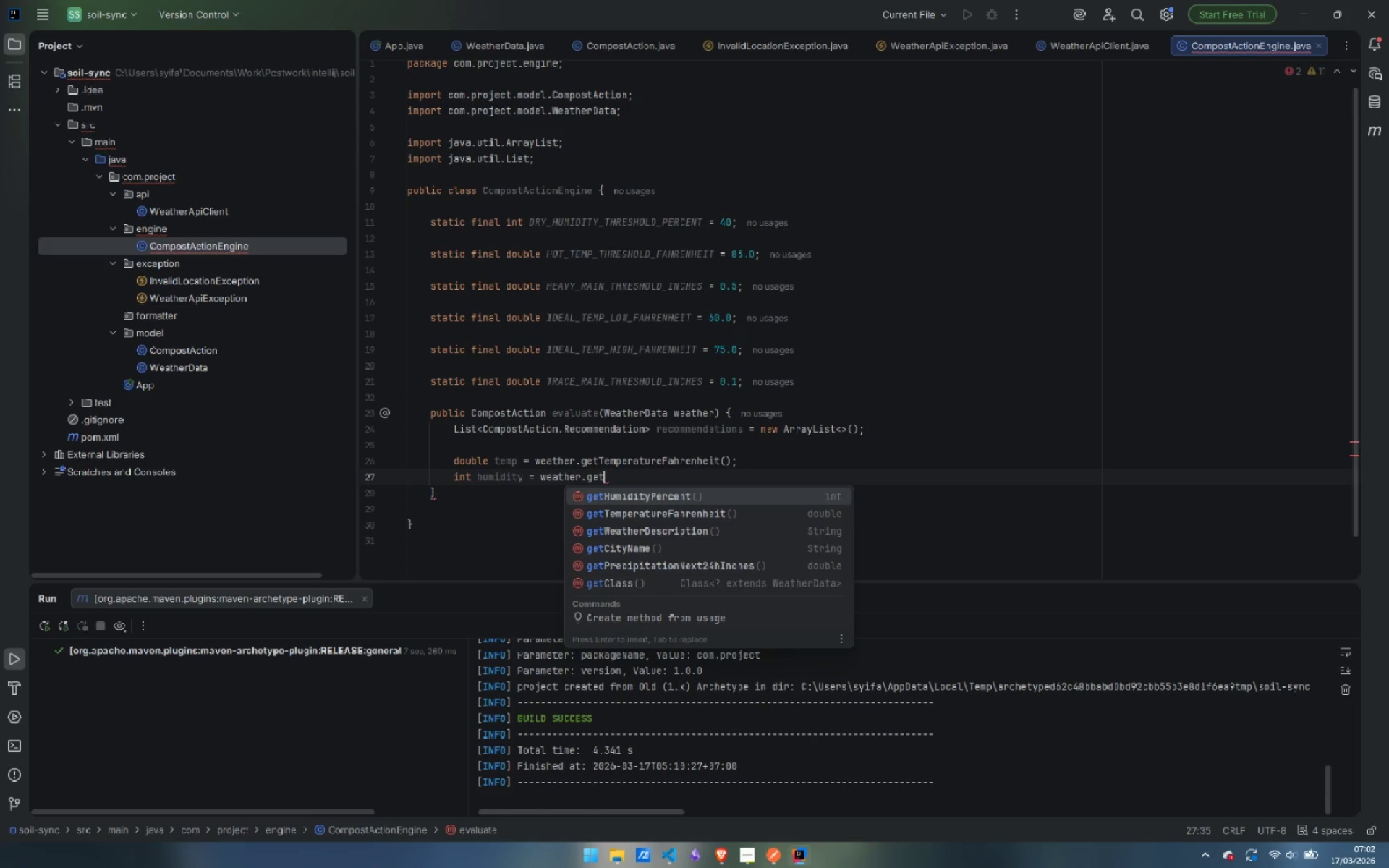 
key(Enter)
 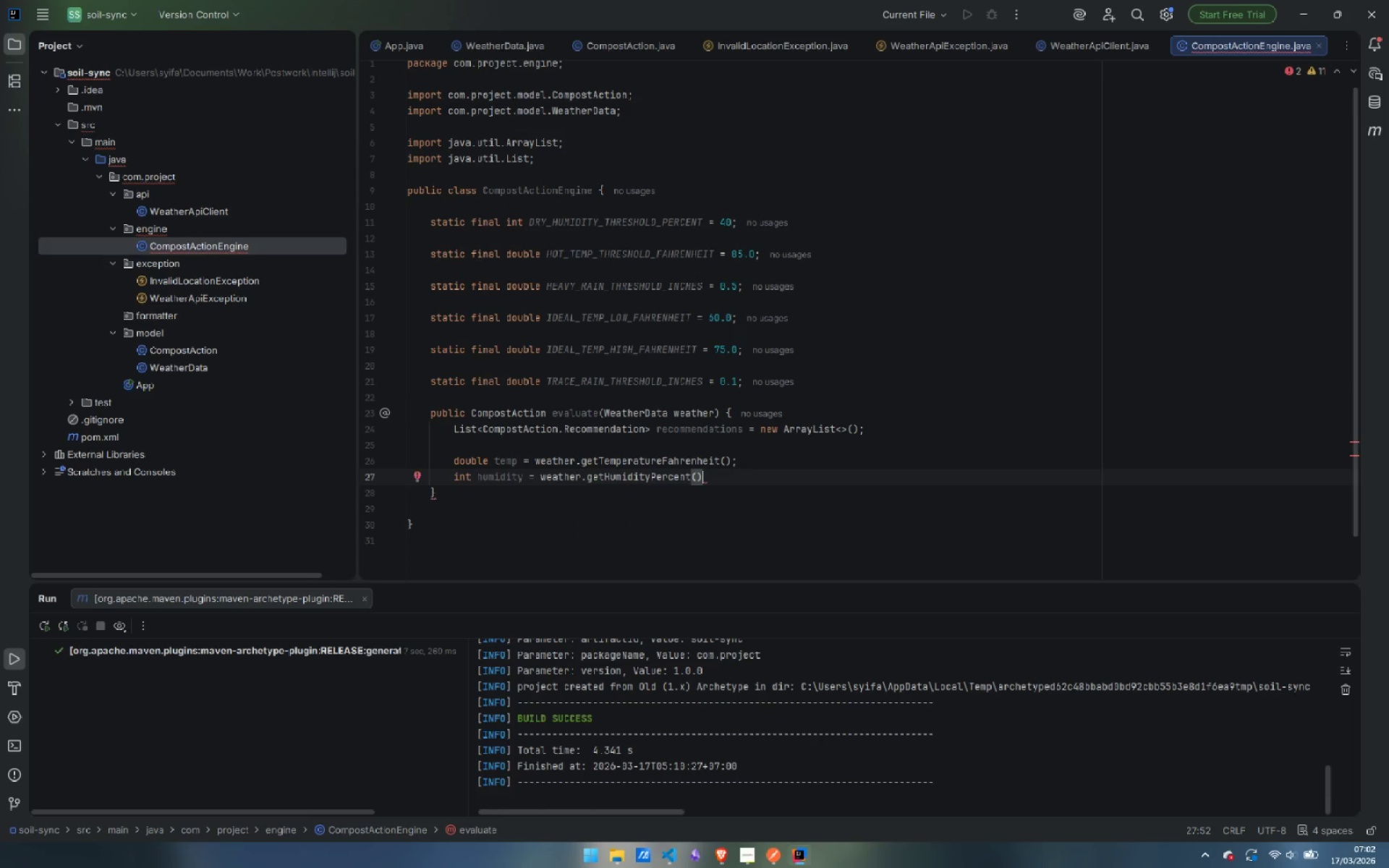 
key(Semicolon)
 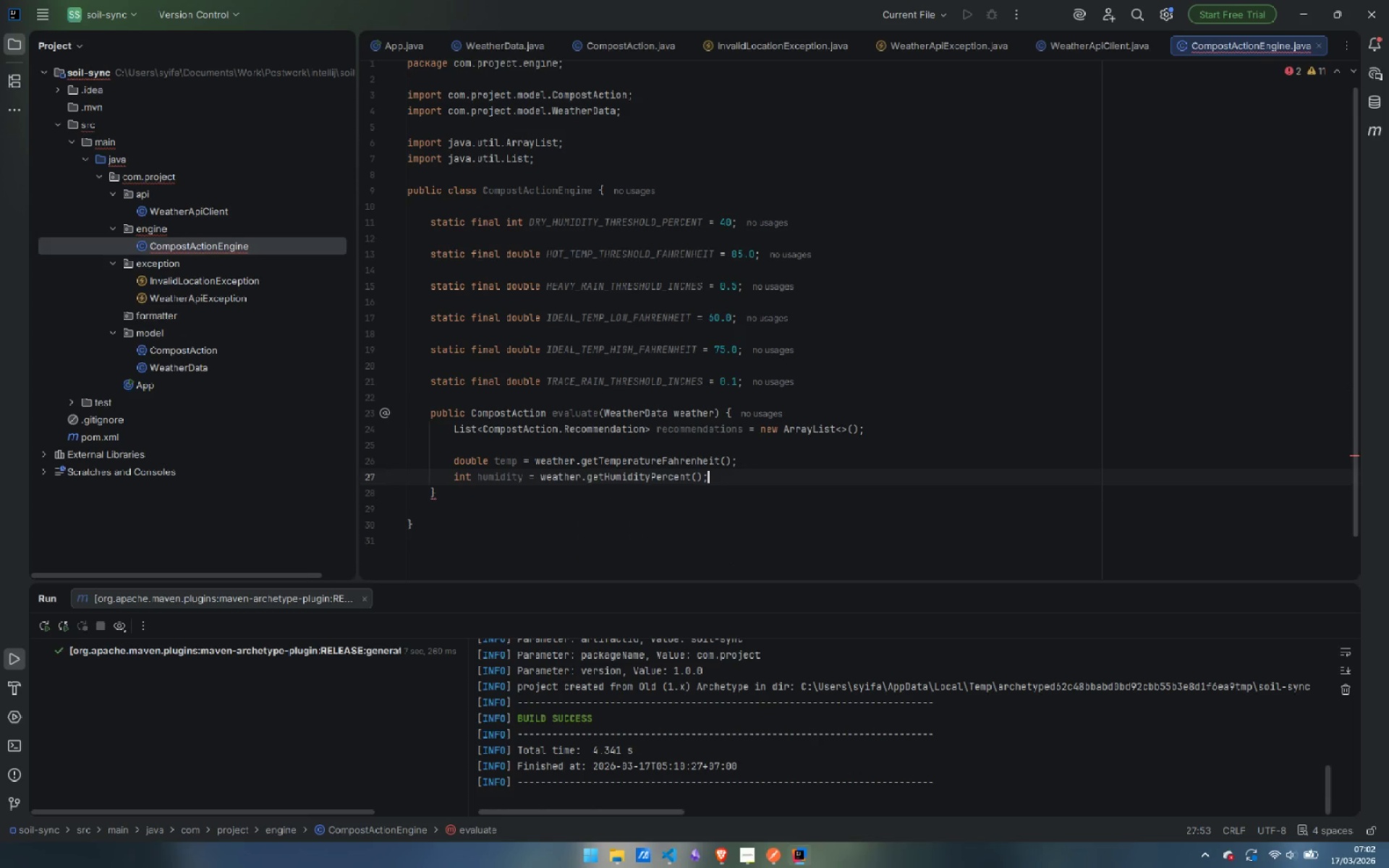 
key(Enter)
 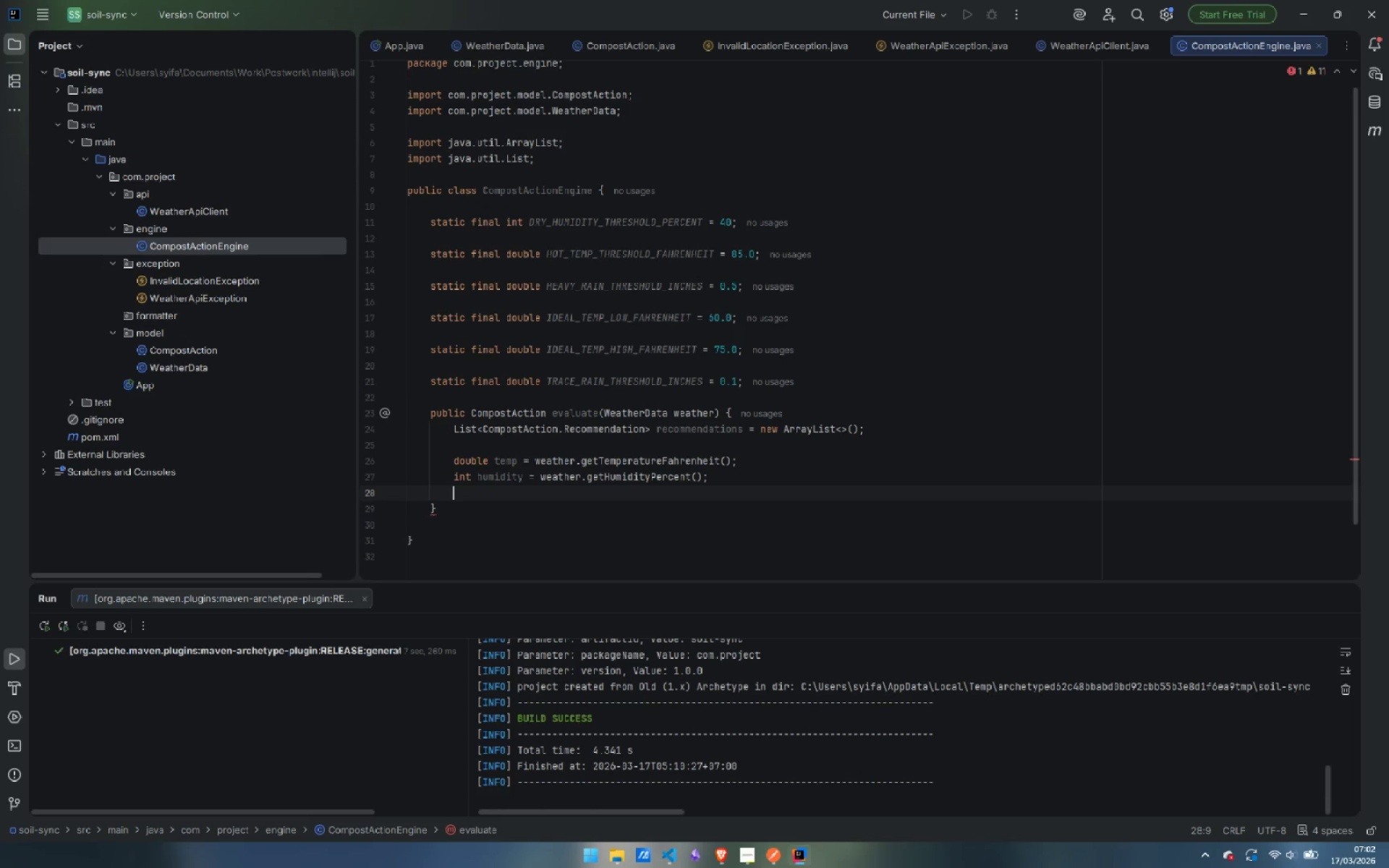 
wait(6.11)
 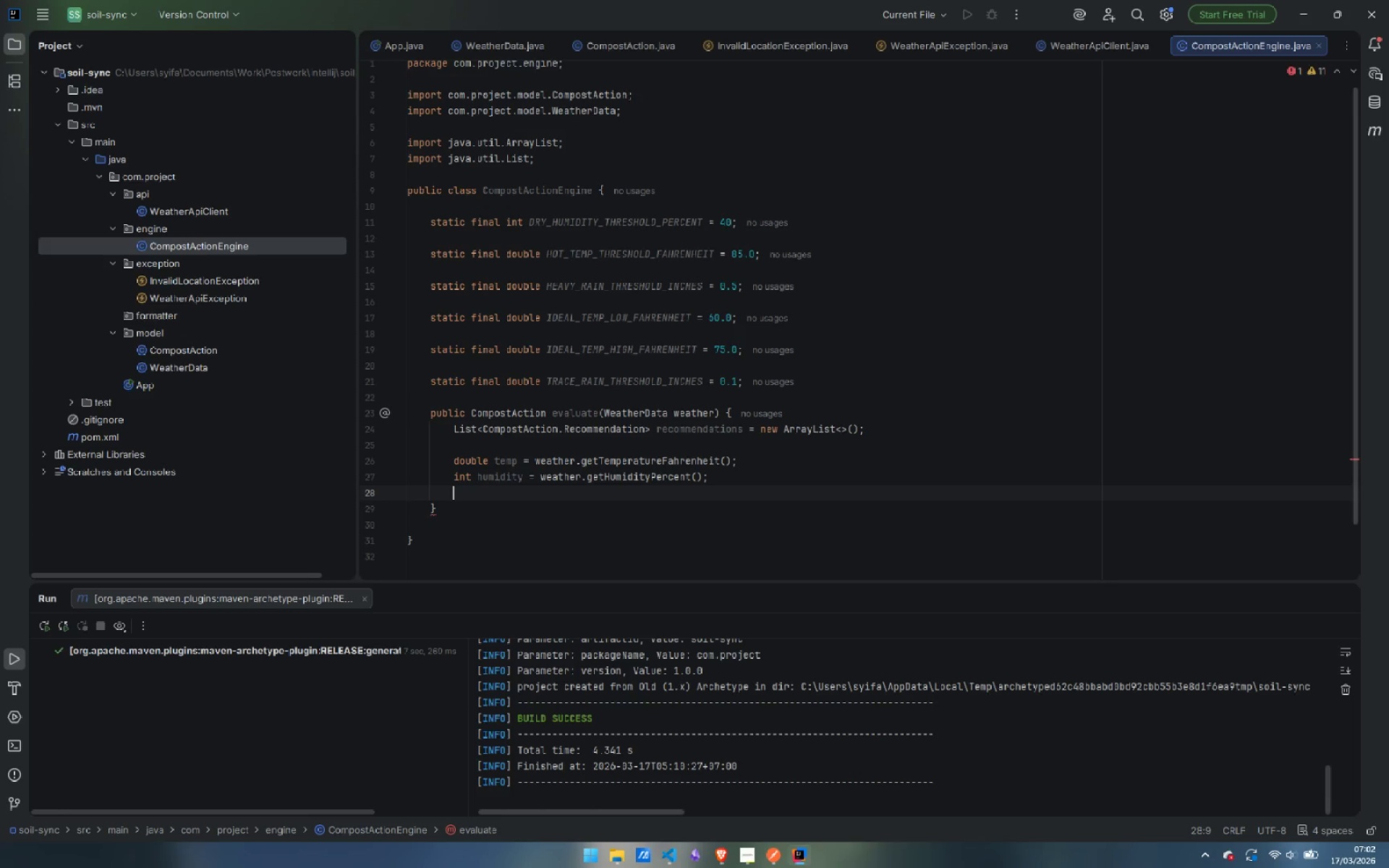 
type(double precip = wea)
 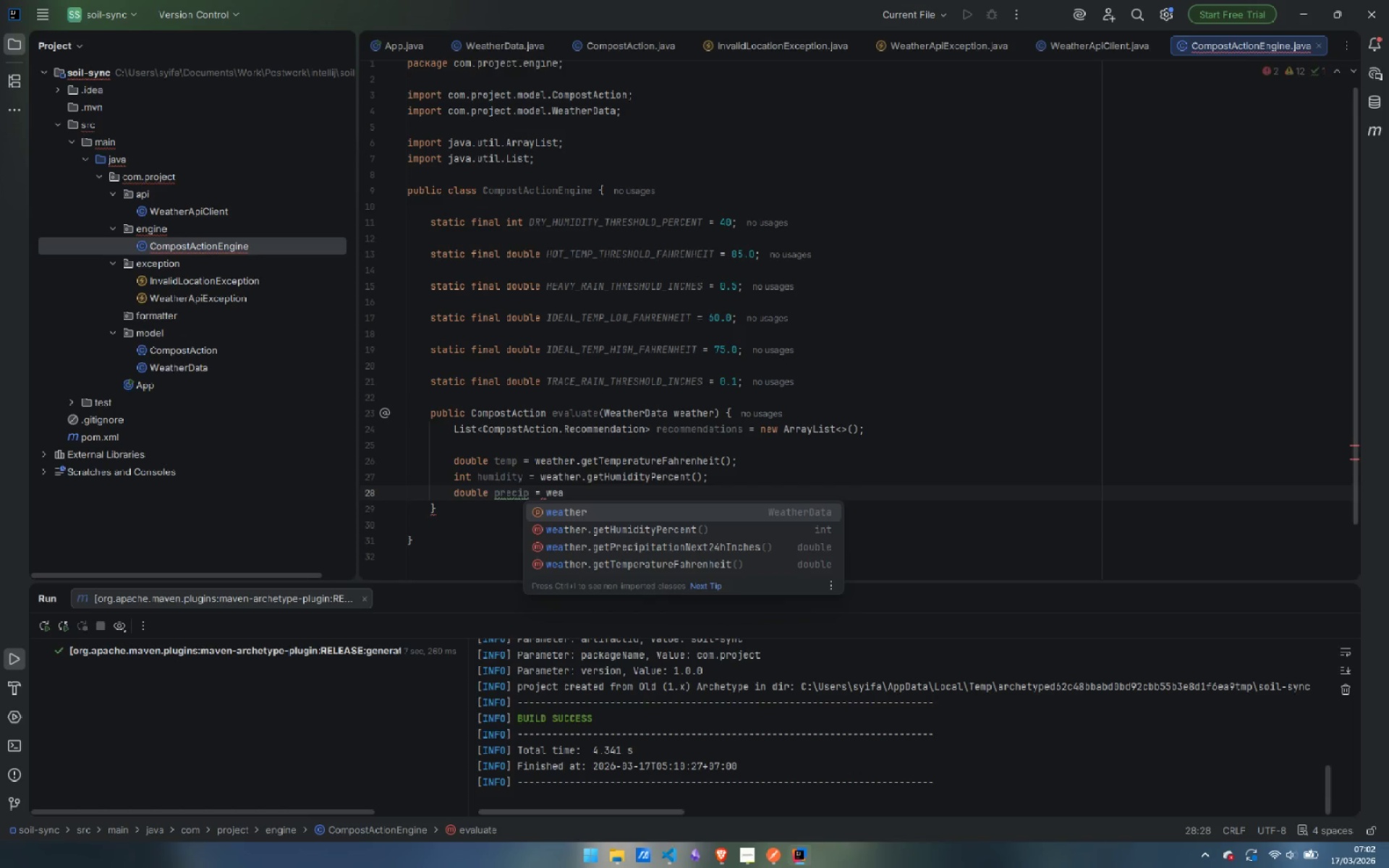 
key(Enter)
 